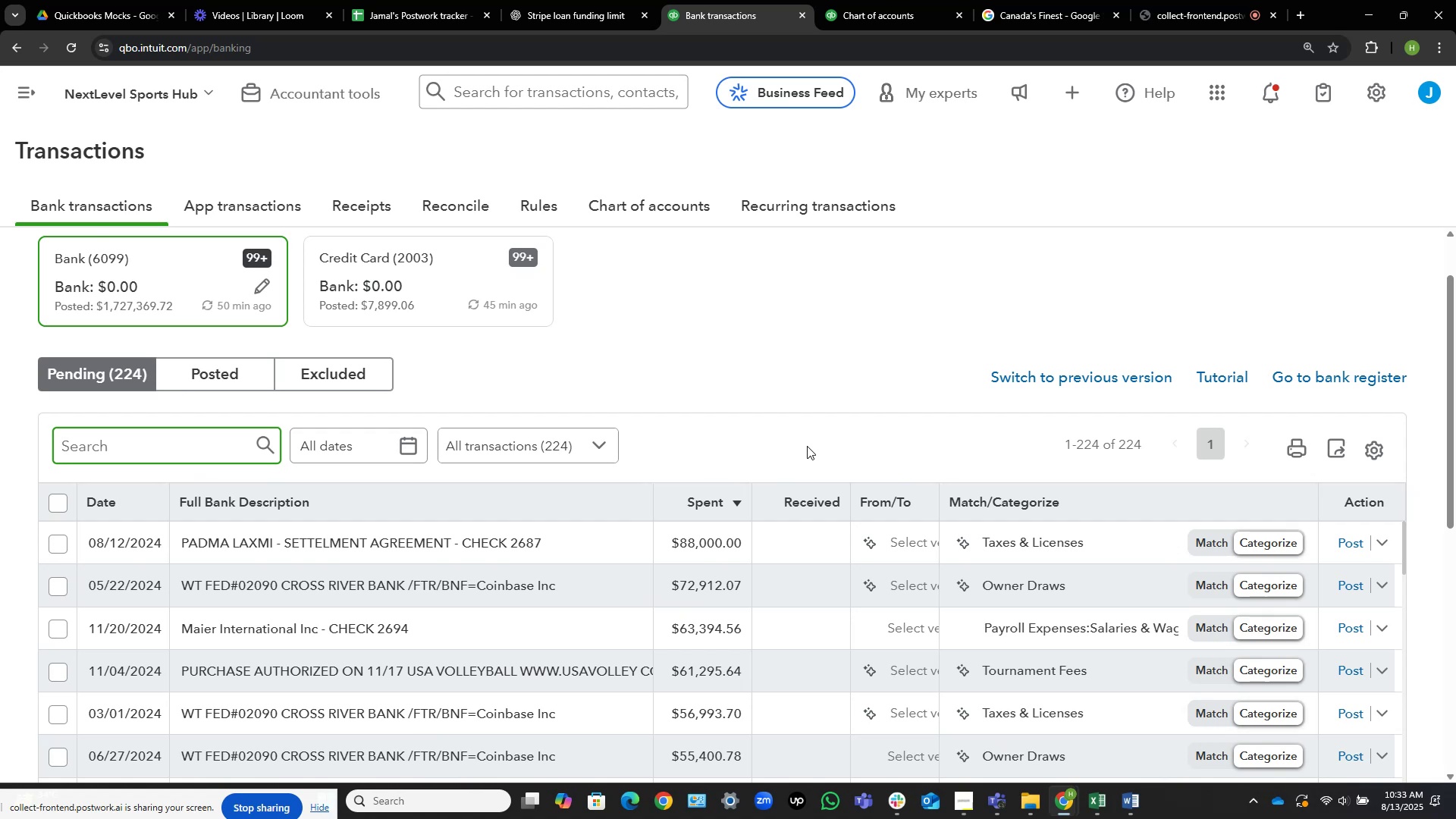 
wait(13.46)
 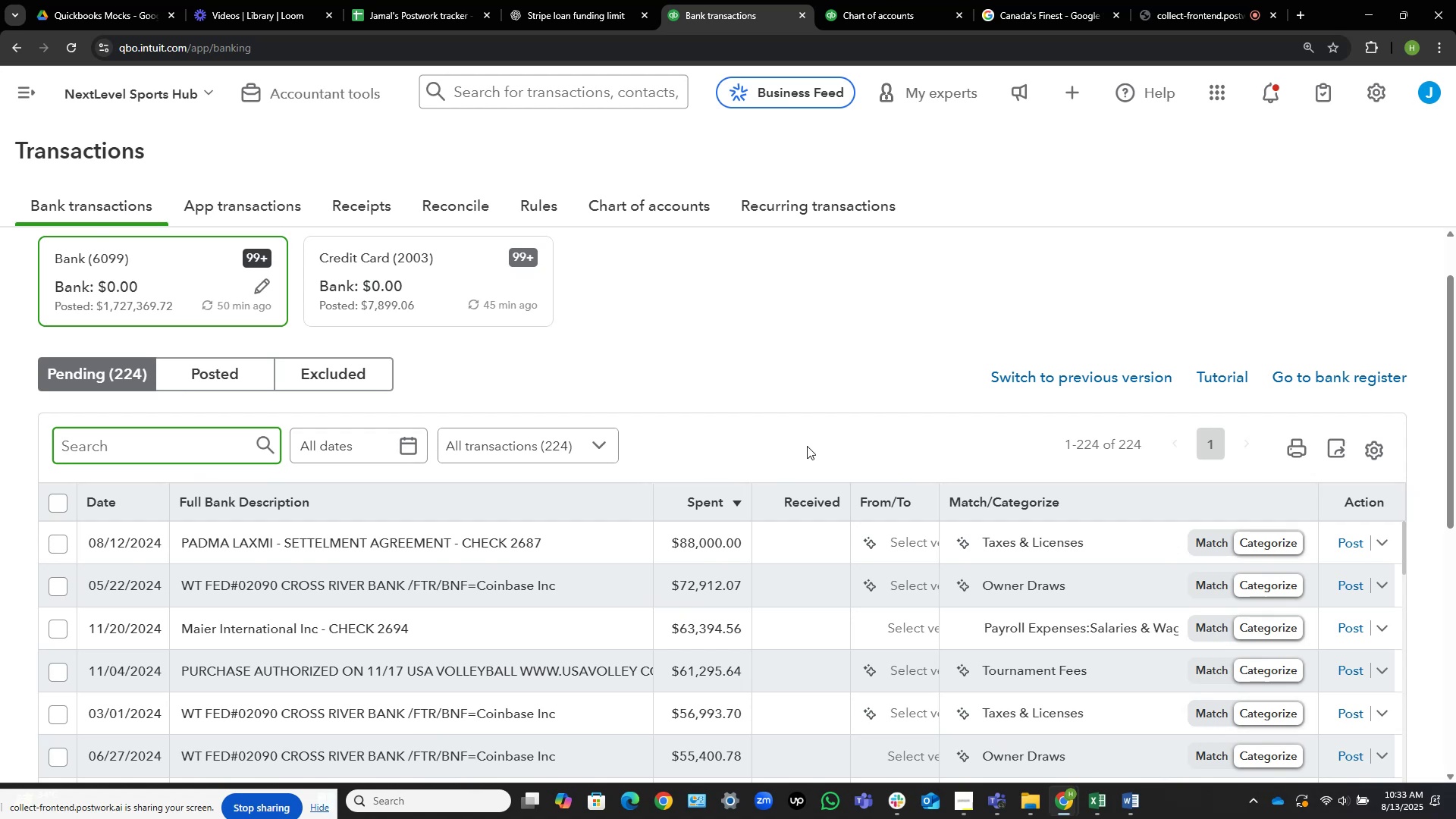 
left_click([902, 582])
 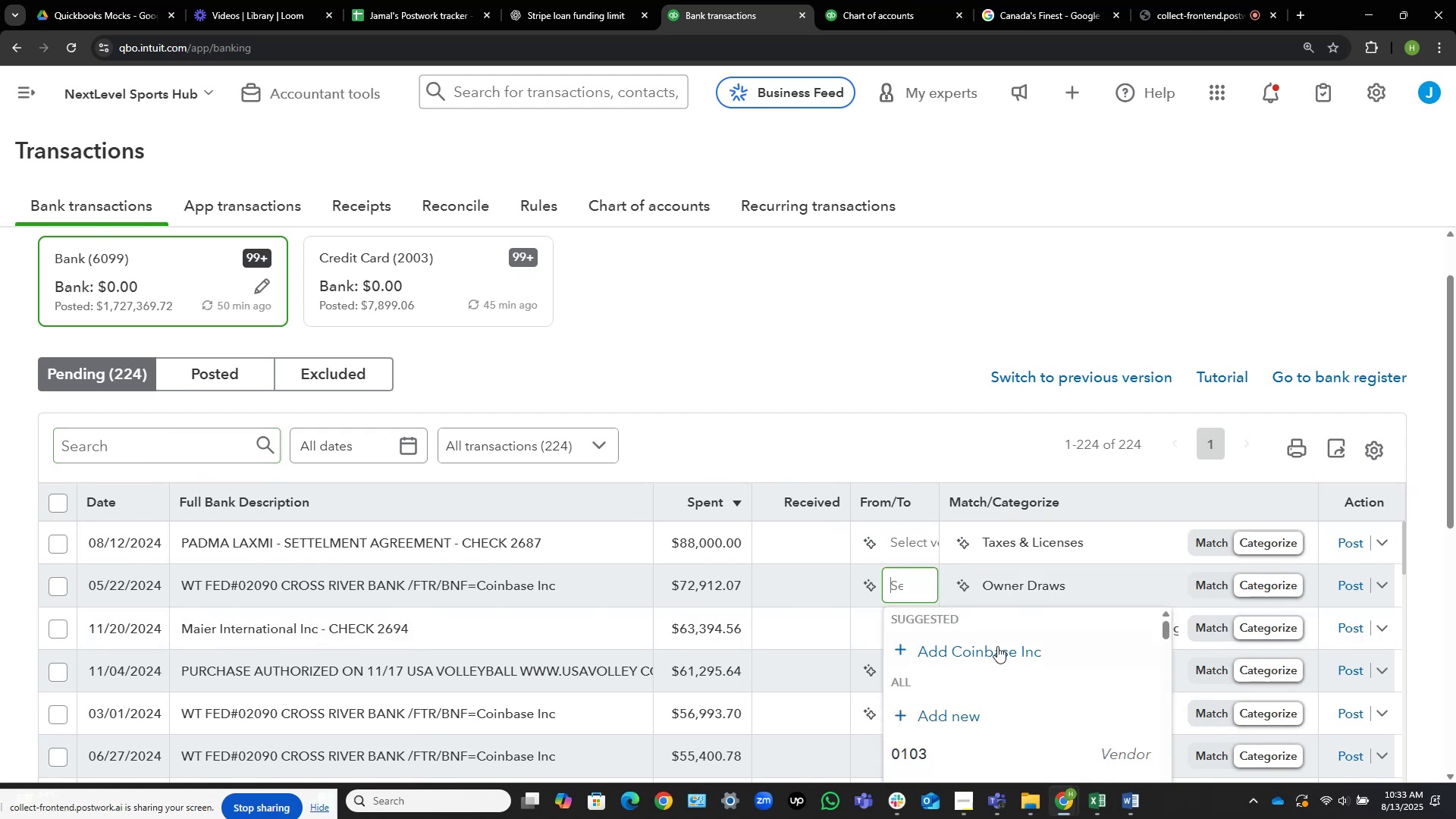 
left_click([1013, 655])
 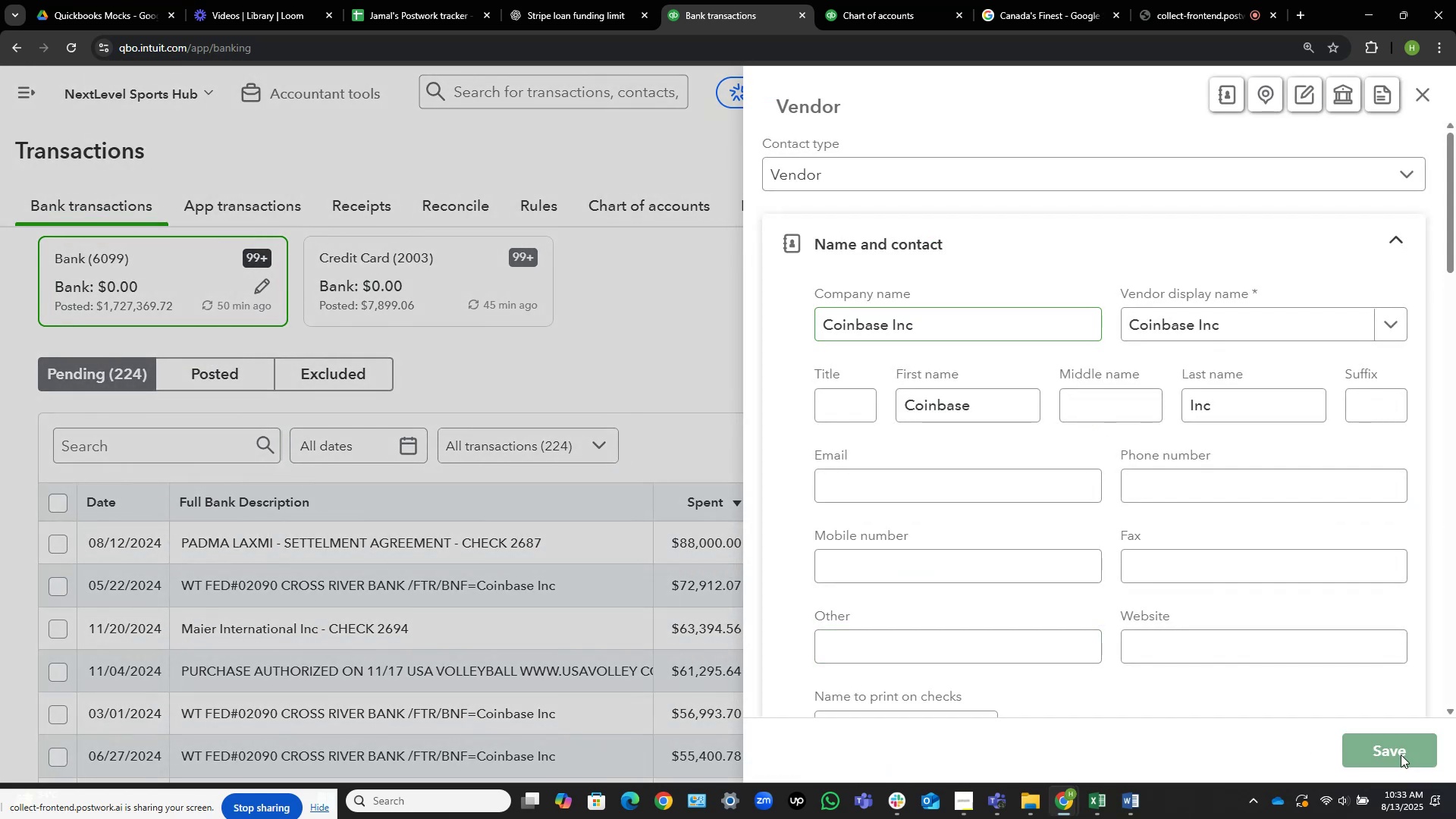 
wait(8.33)
 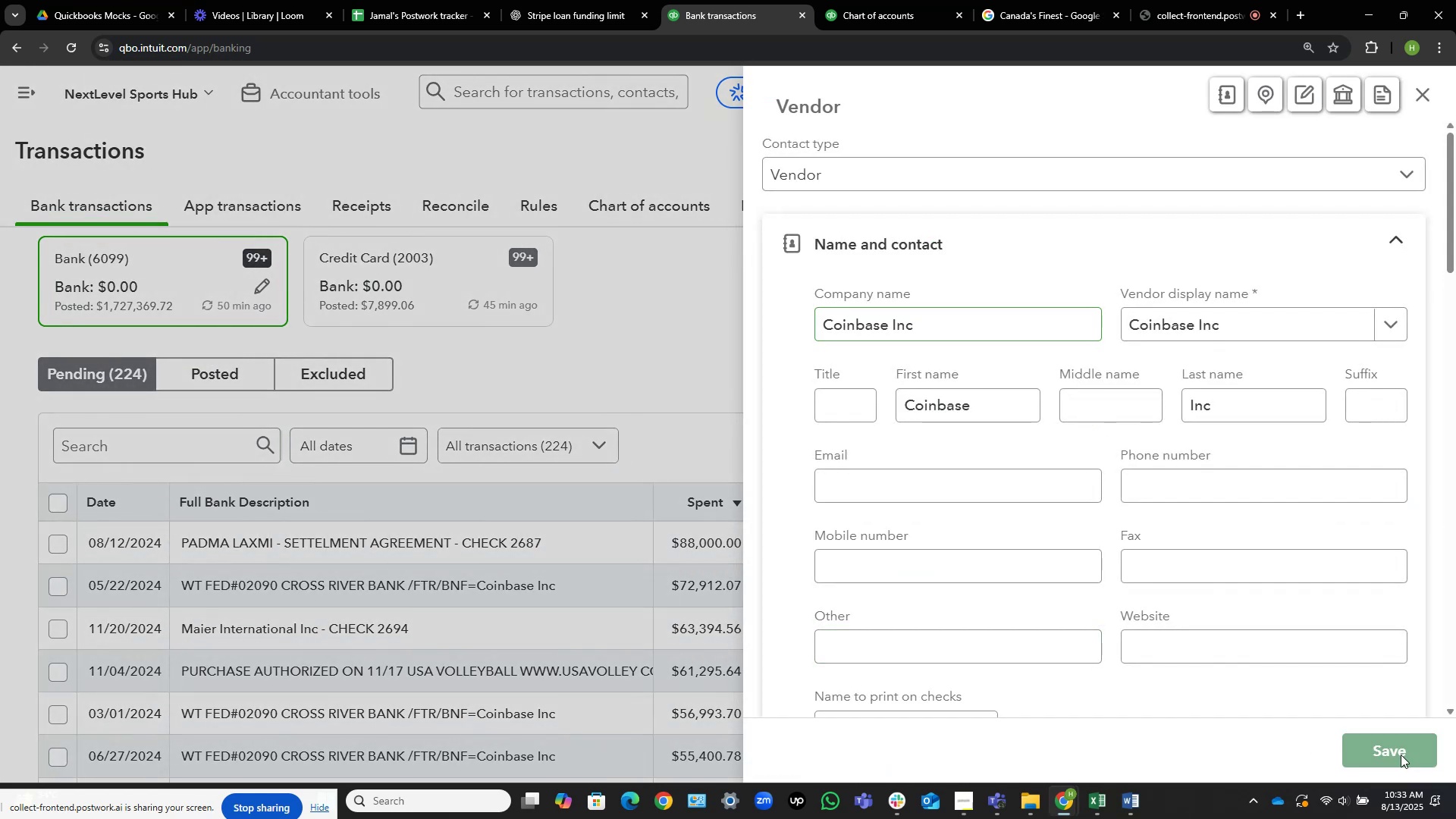 
scroll: coordinate [479, 576], scroll_direction: up, amount: 2.0
 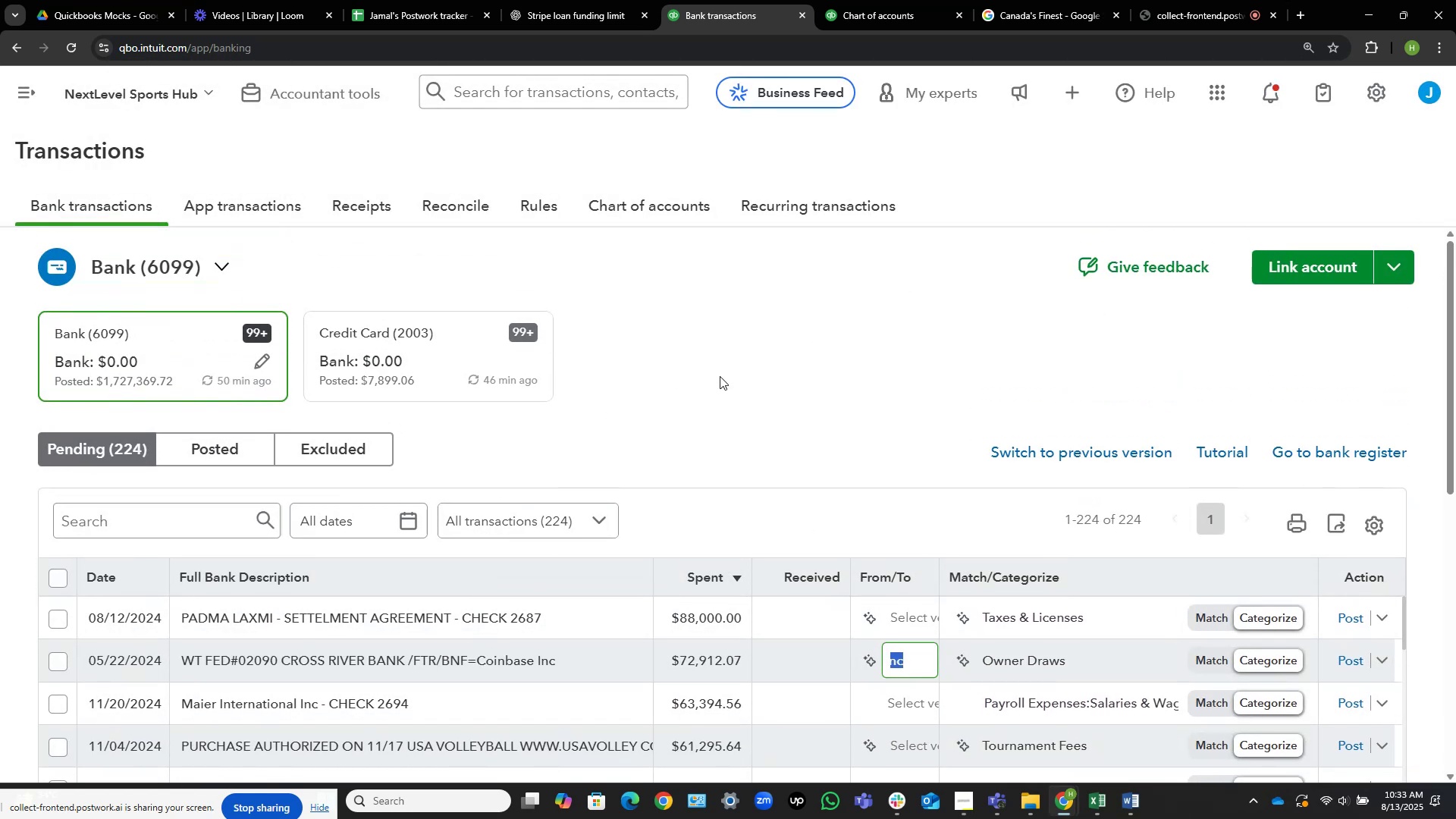 
scroll: coordinate [855, 376], scroll_direction: down, amount: 2.0
 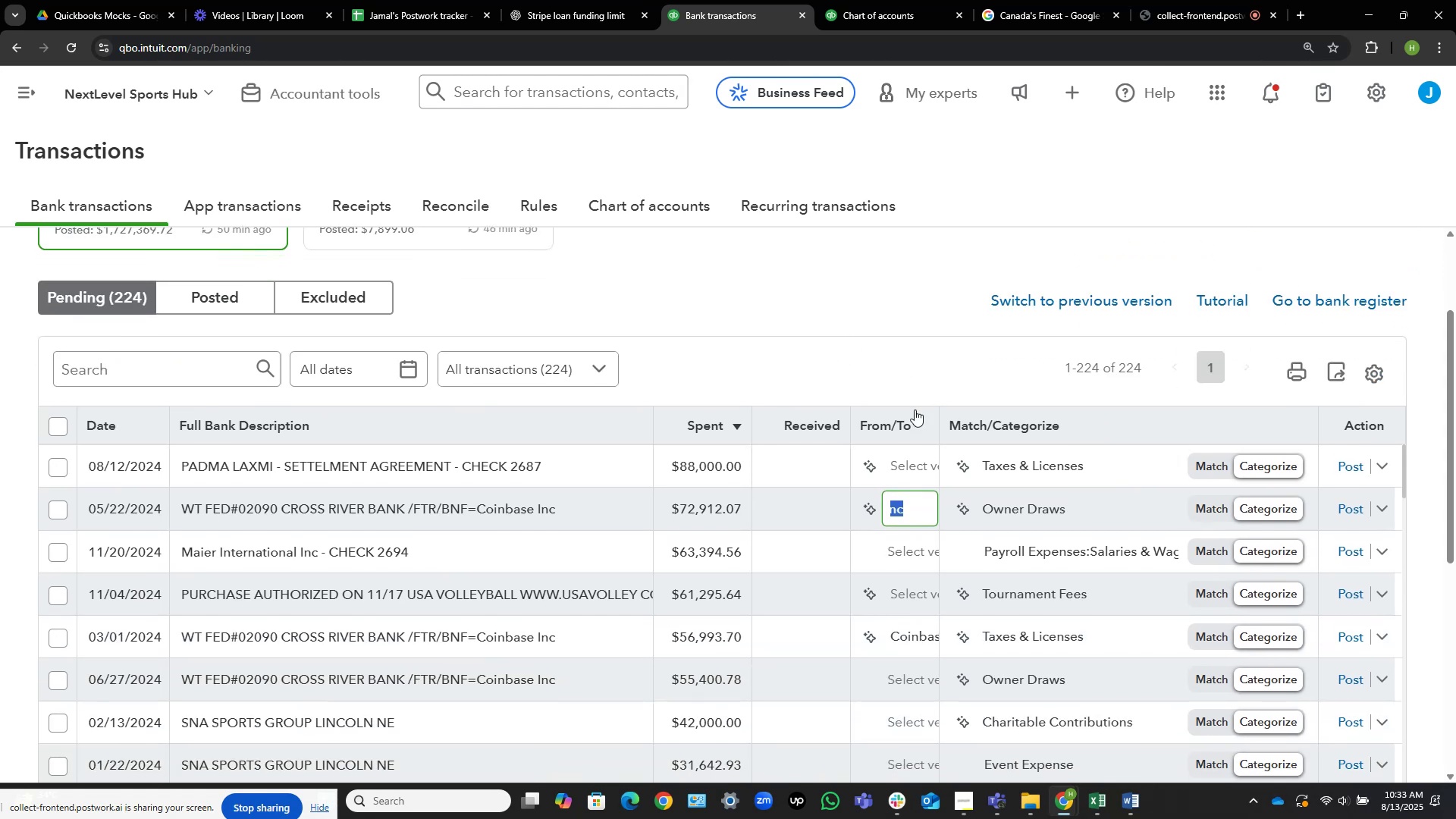 
left_click([900, 458])
 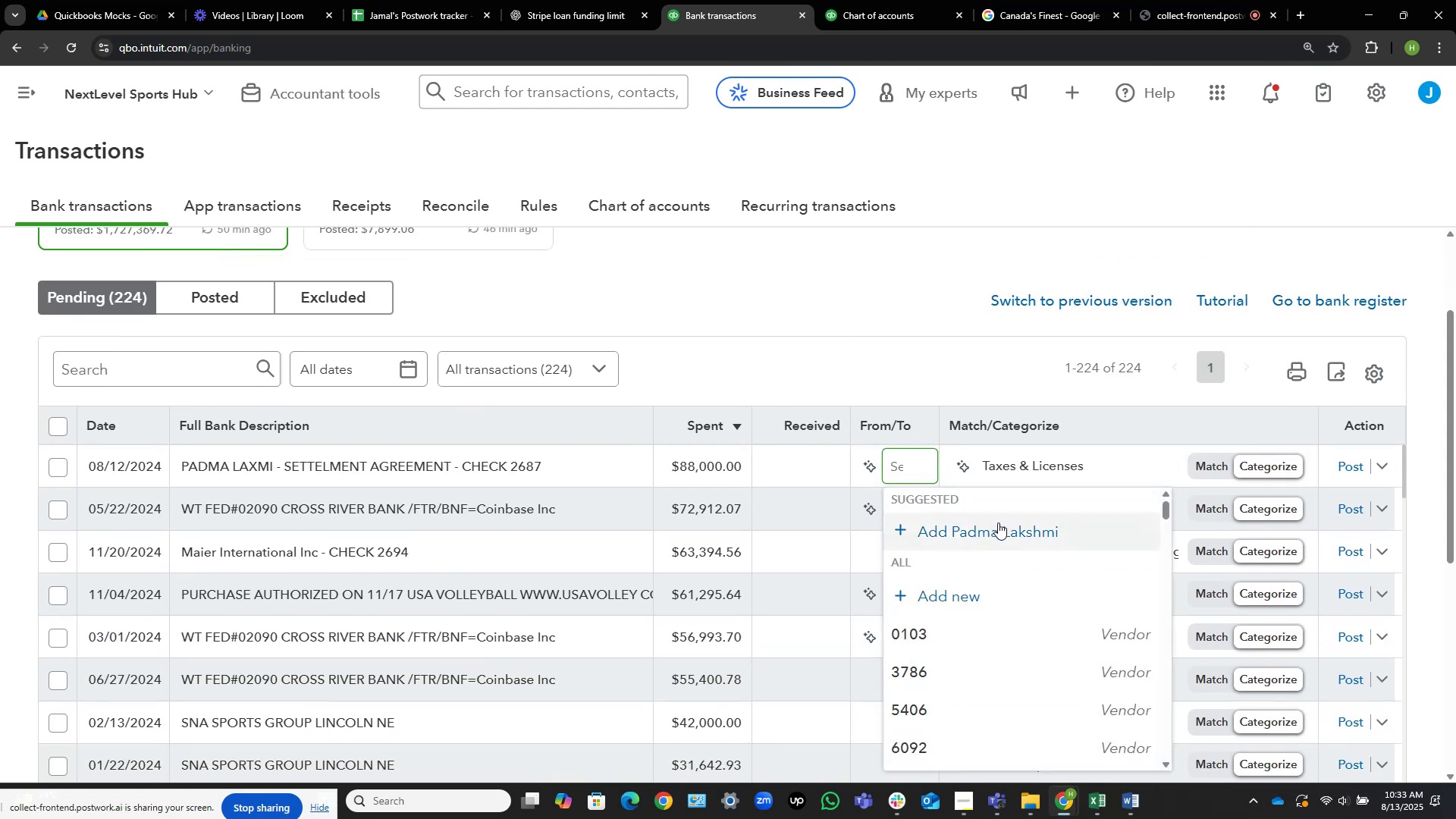 
left_click([1017, 532])
 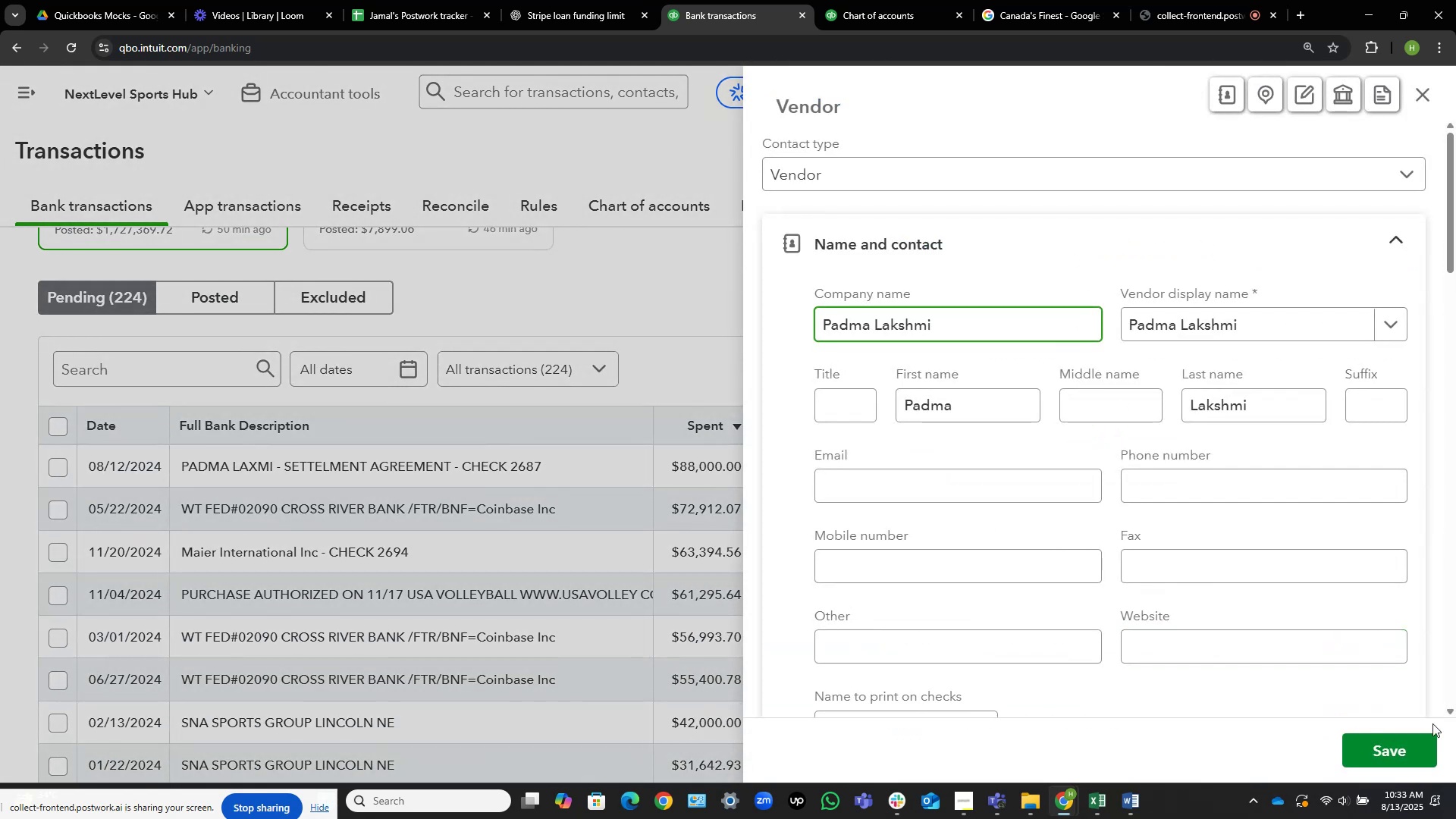 
left_click([1406, 751])
 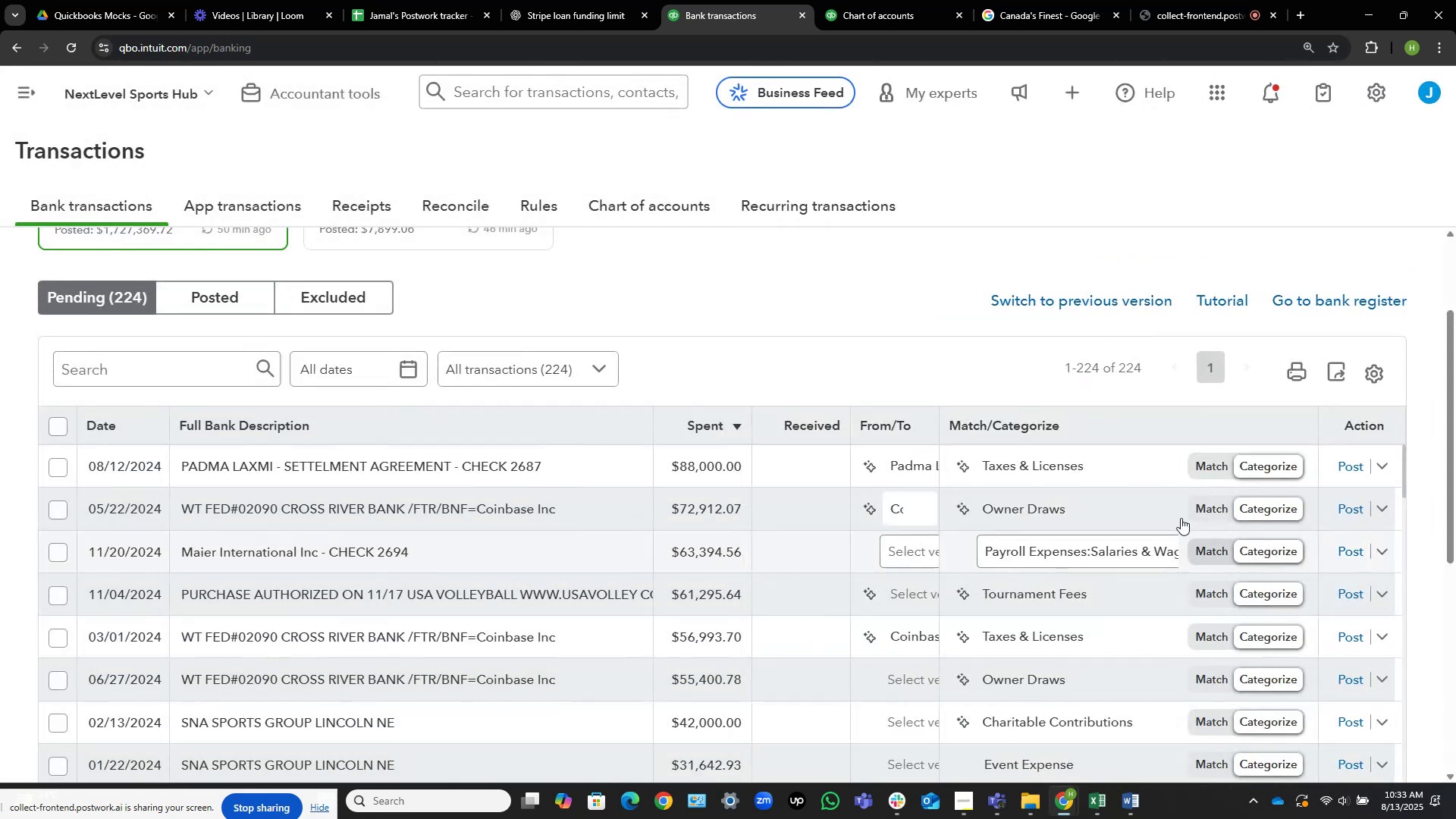 
left_click([1095, 467])
 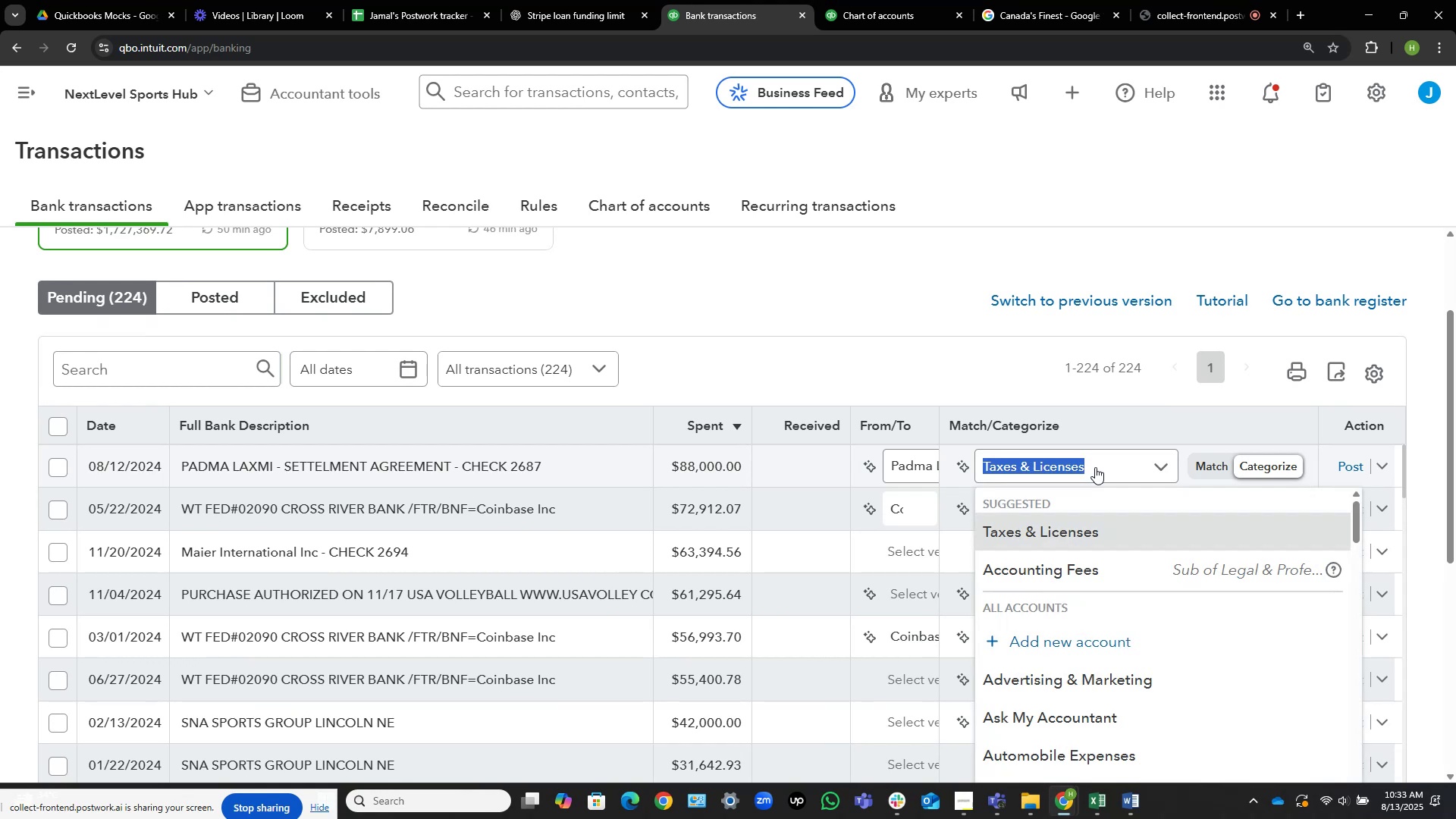 
type(ask)
 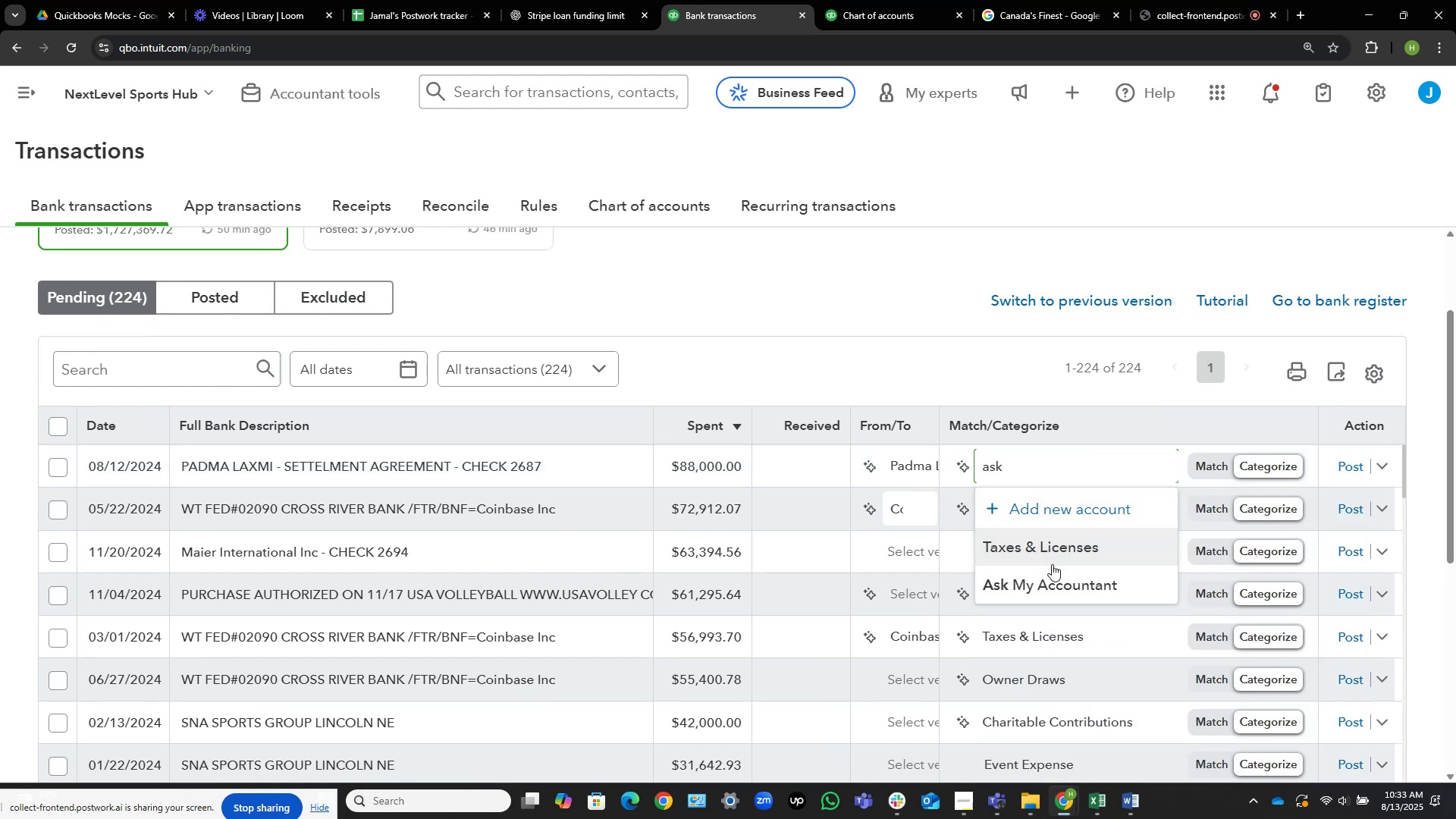 
left_click([1051, 576])
 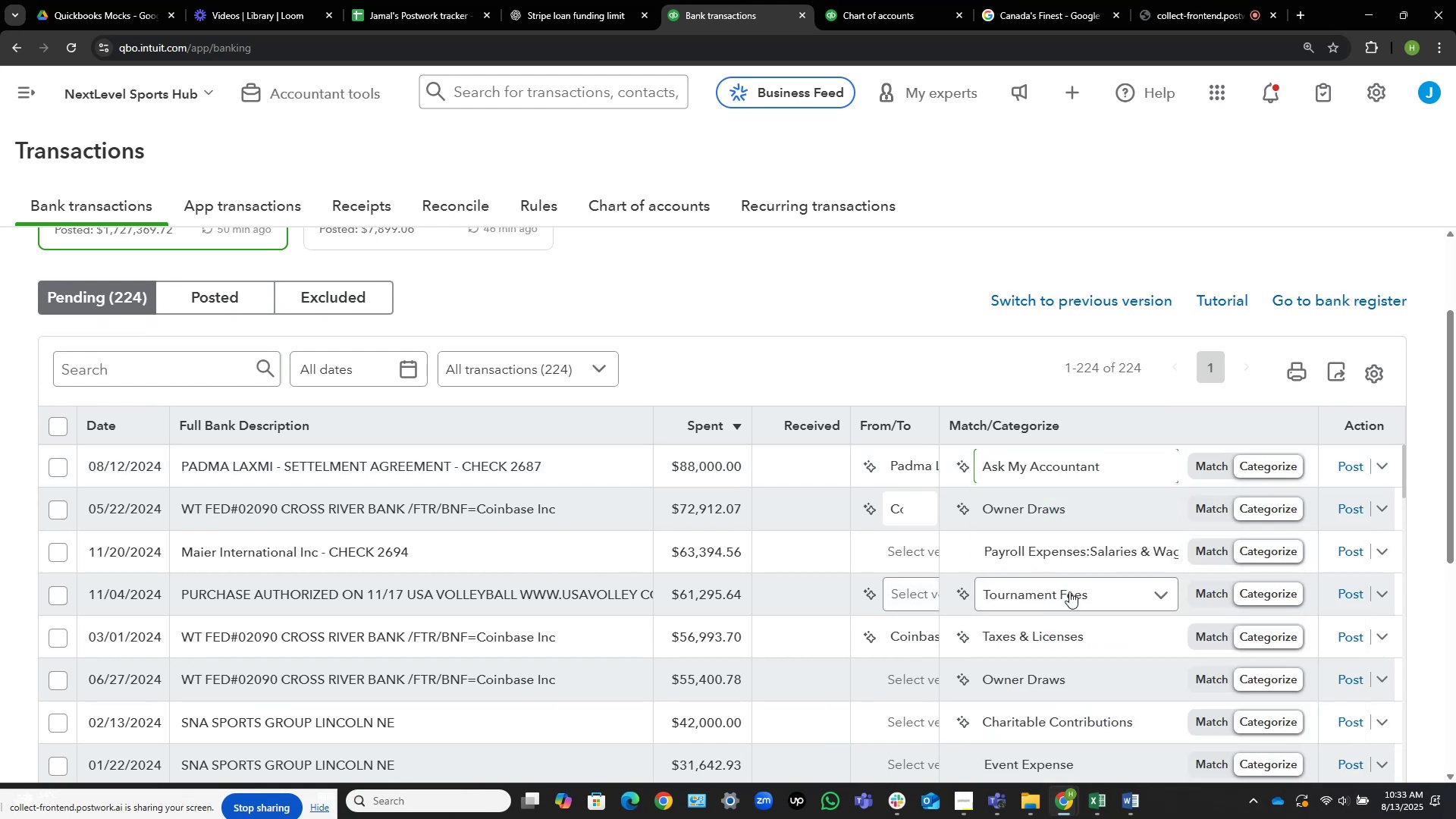 
wait(9.12)
 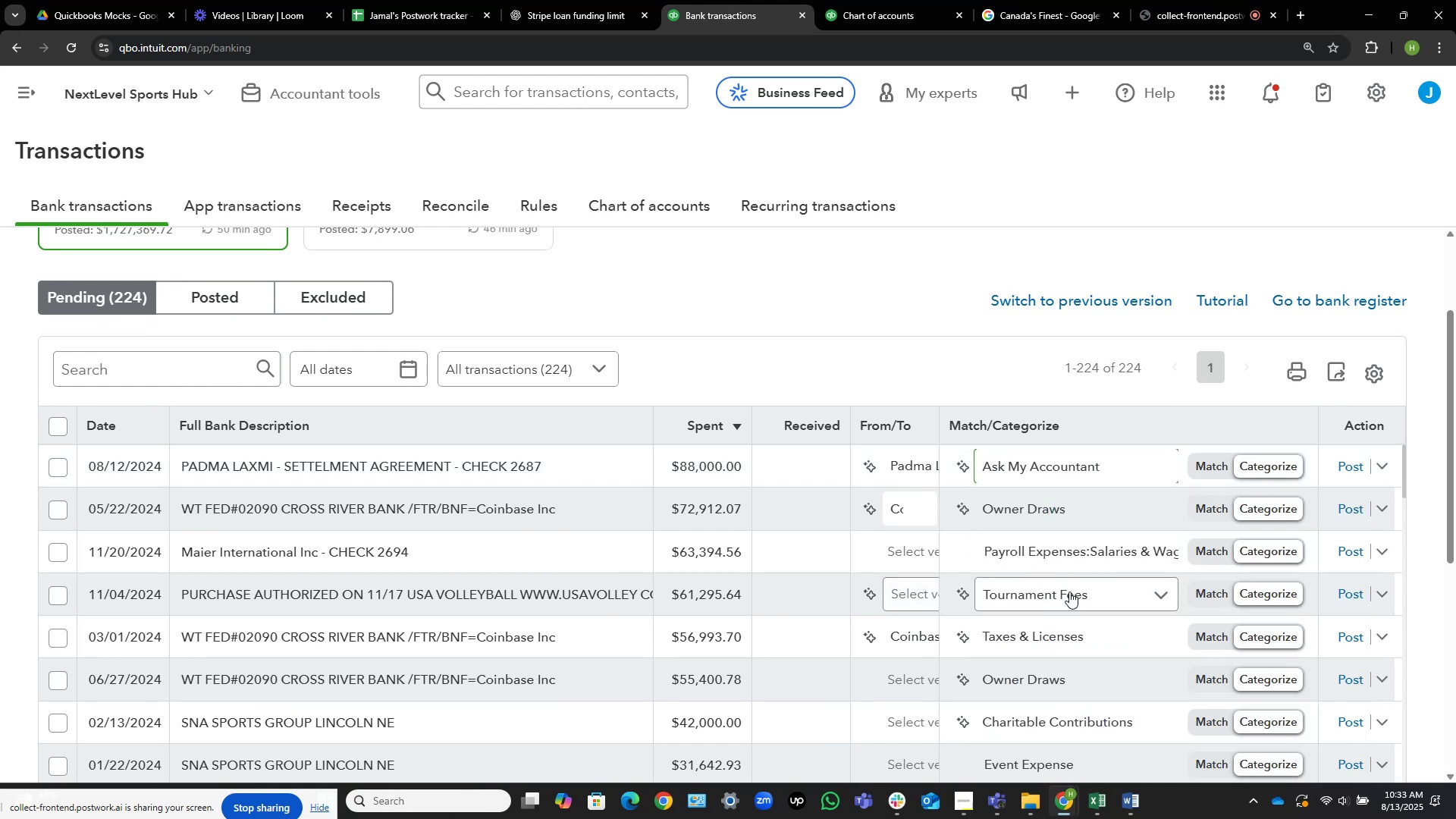 
left_click([1087, 516])
 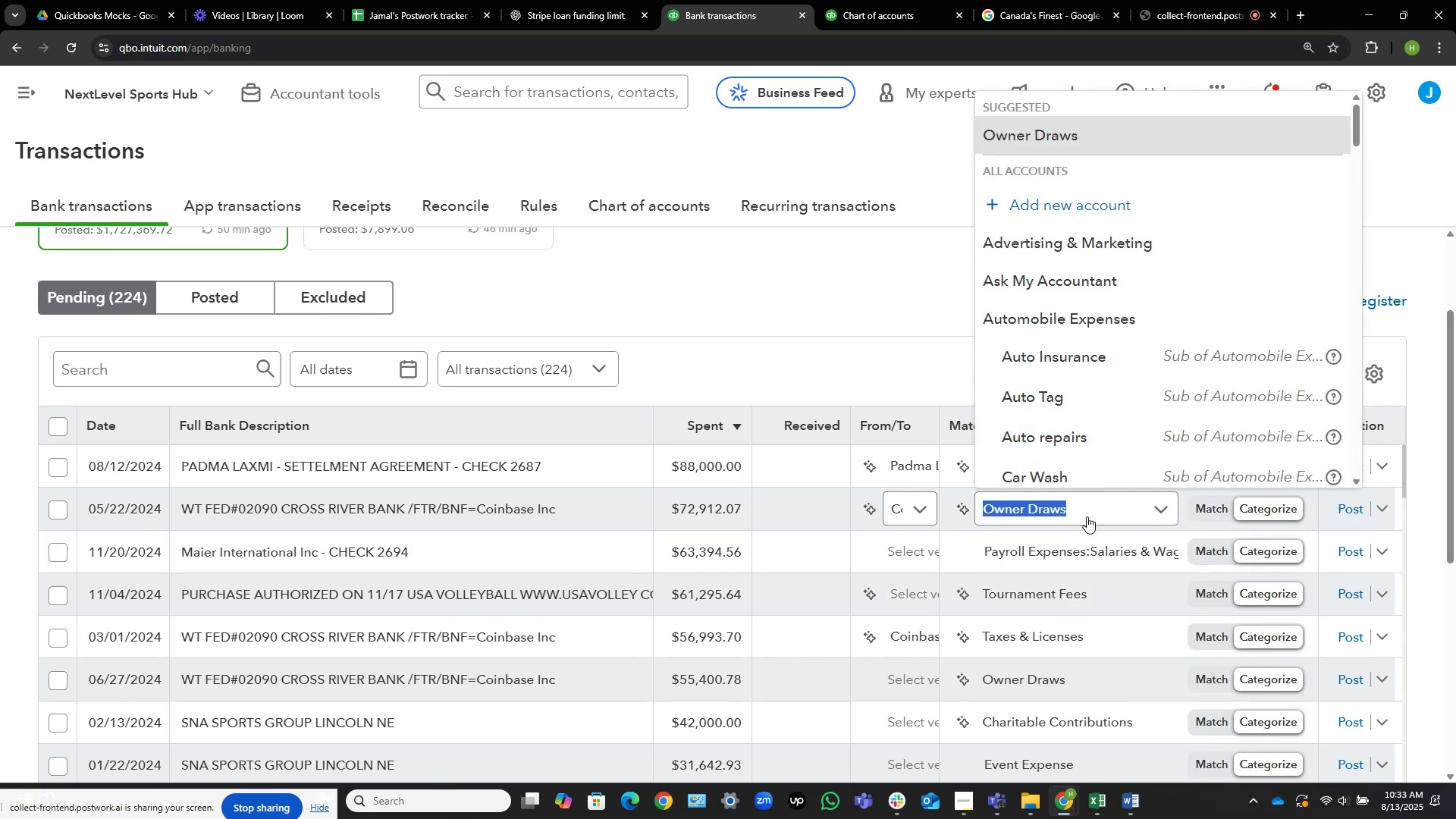 
type(ask)
 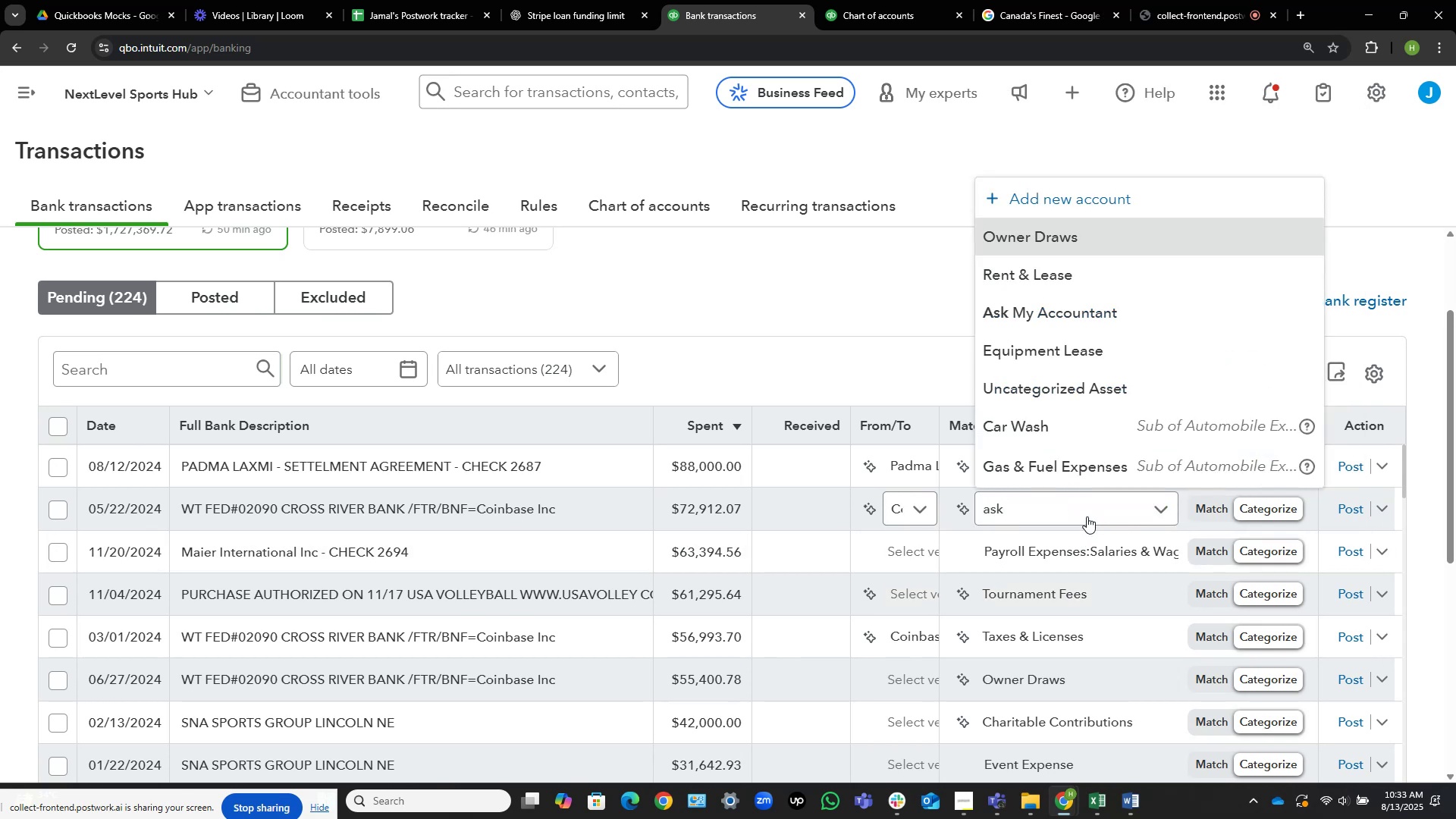 
wait(8.99)
 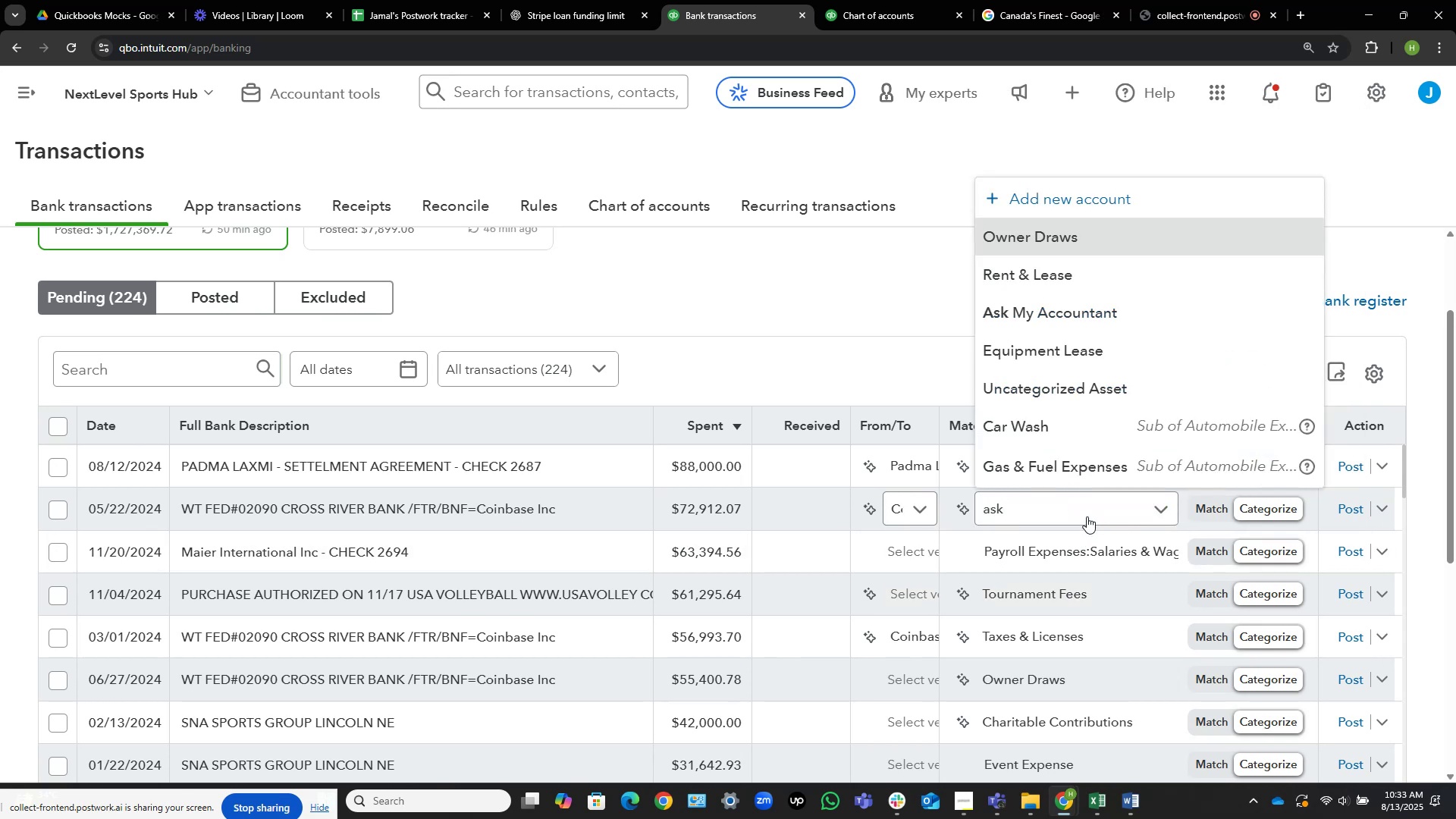 
left_click([1056, 325])
 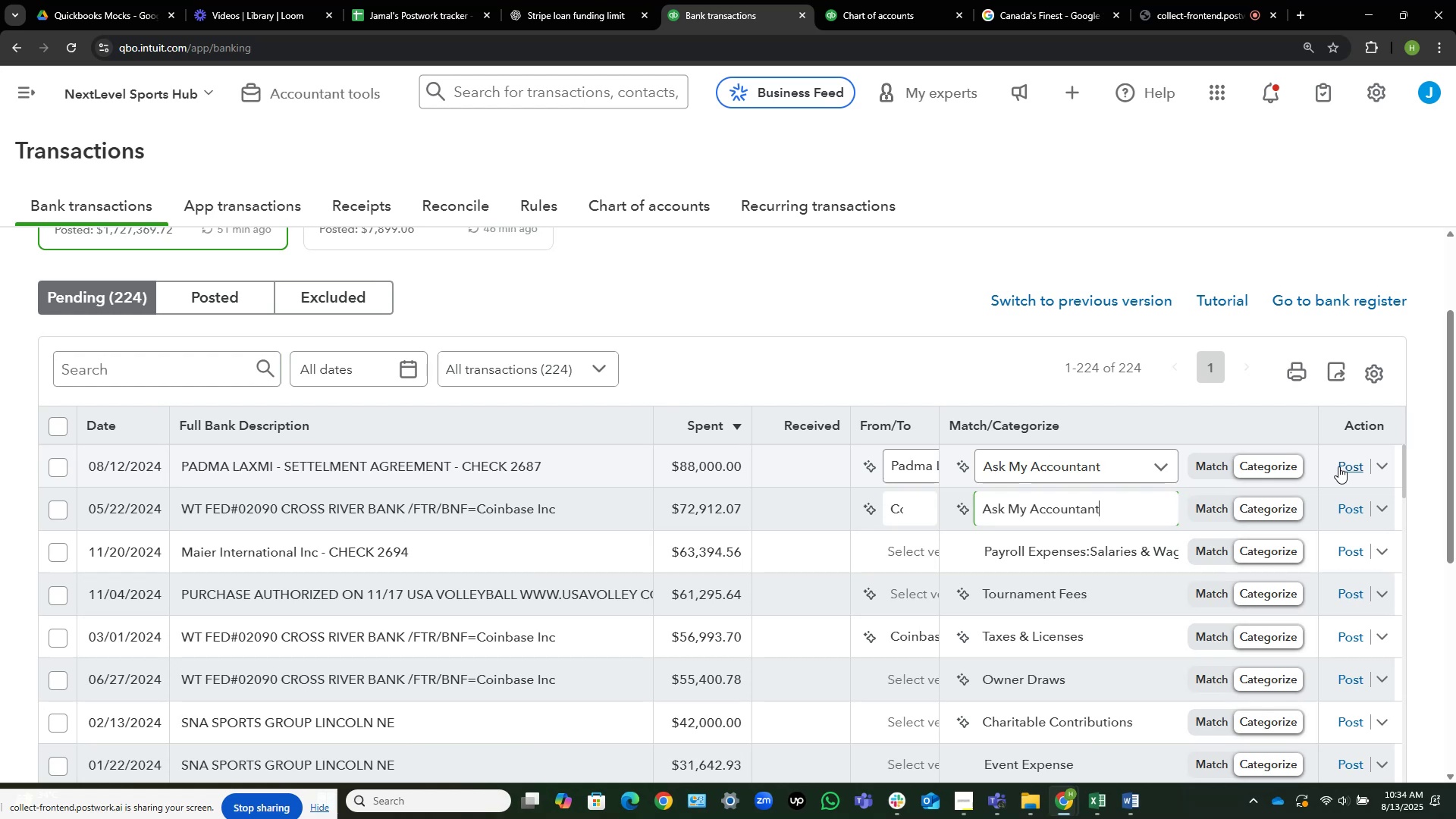 
wait(11.01)
 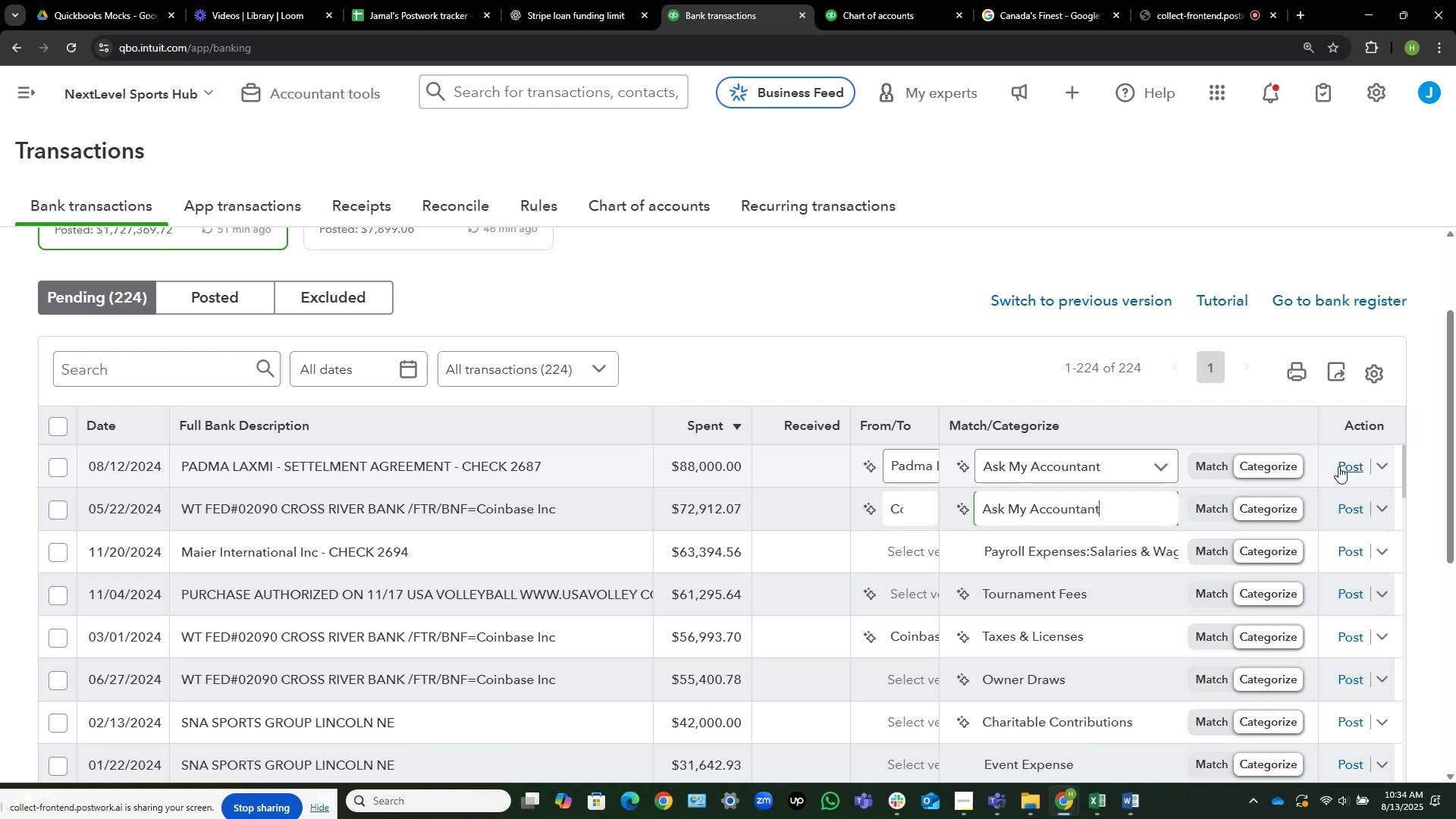 
left_click([1345, 460])
 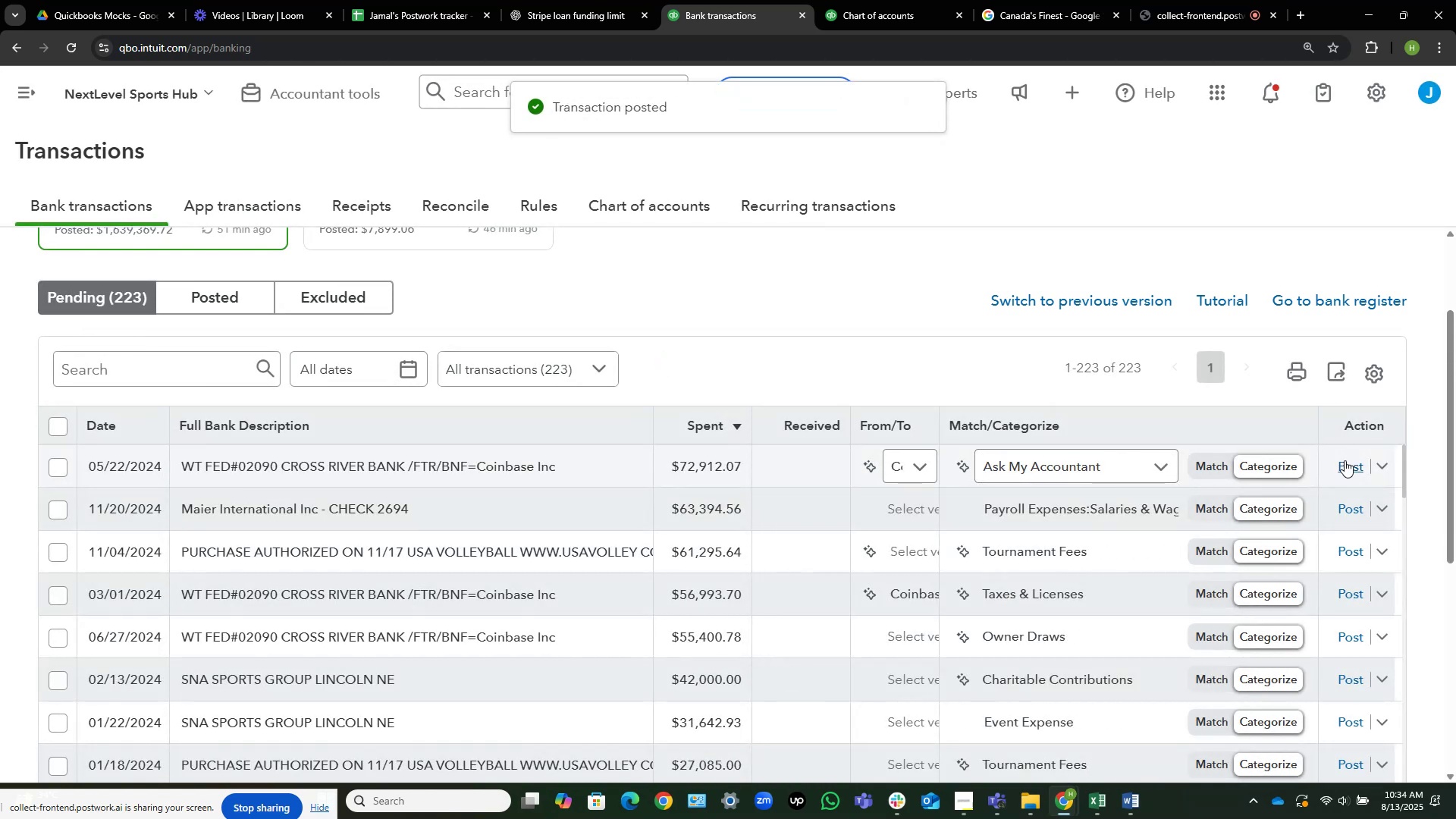 
left_click([1345, 460])
 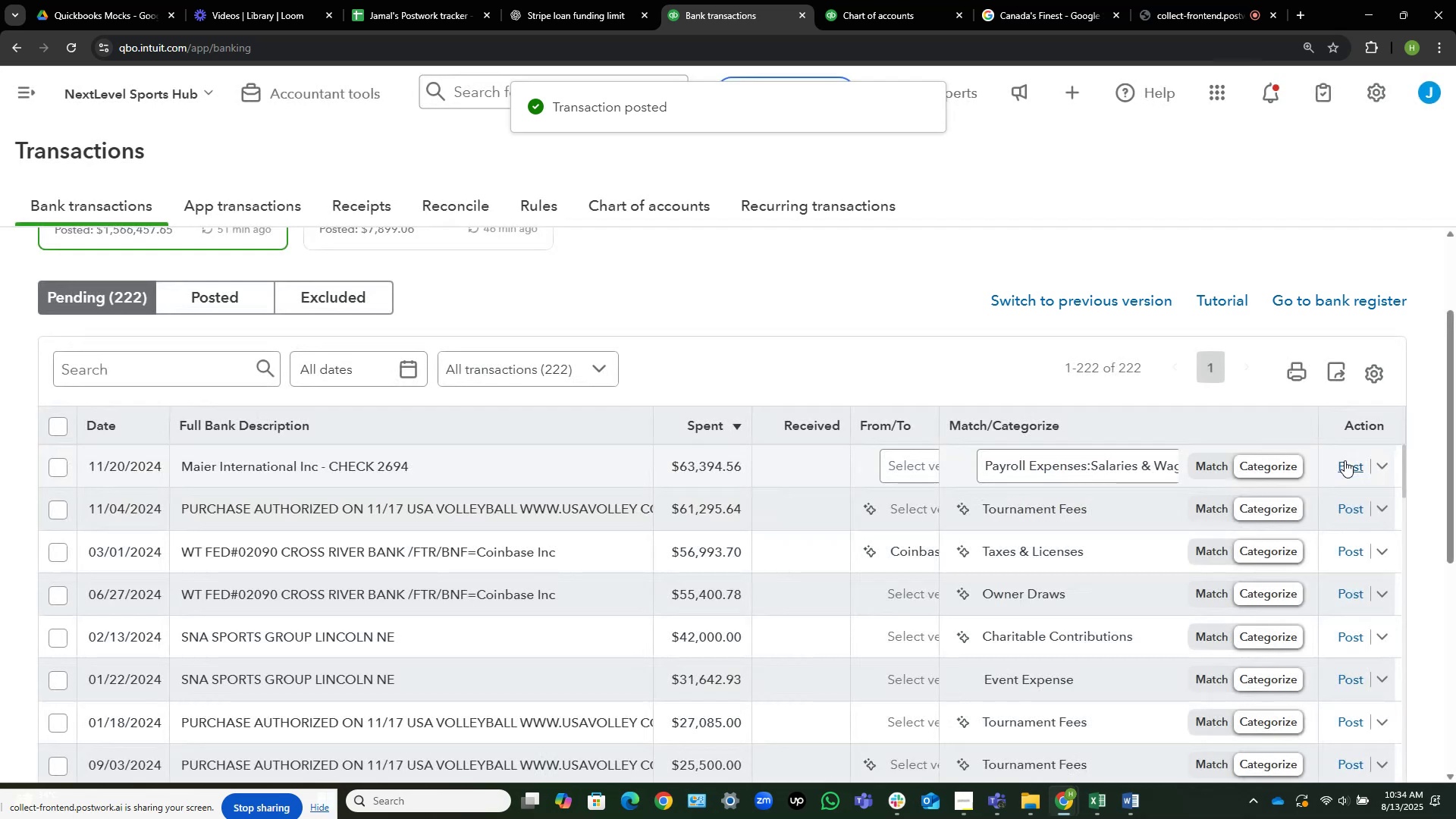 
mouse_move([1015, 497])
 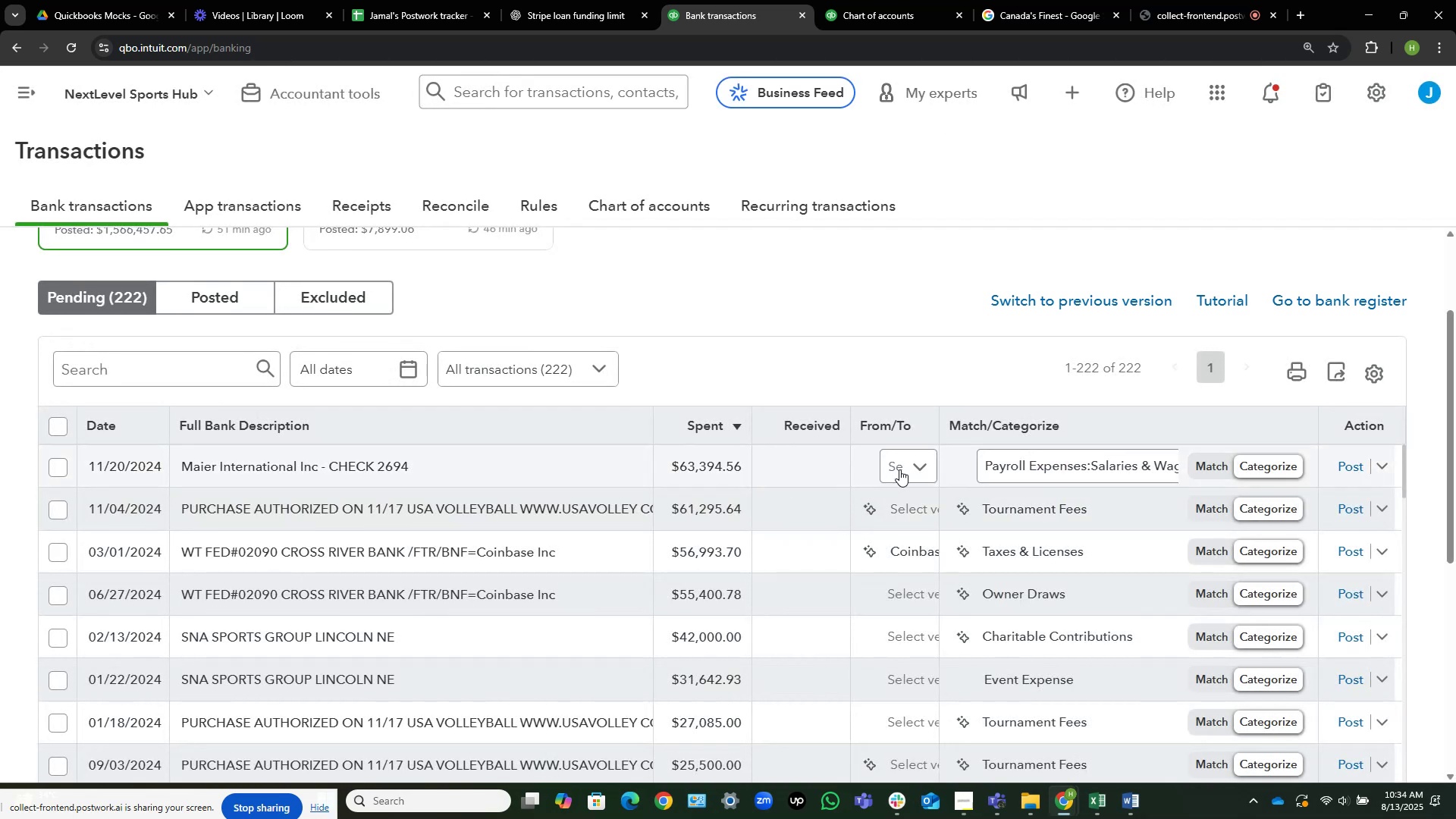 
left_click([899, 469])
 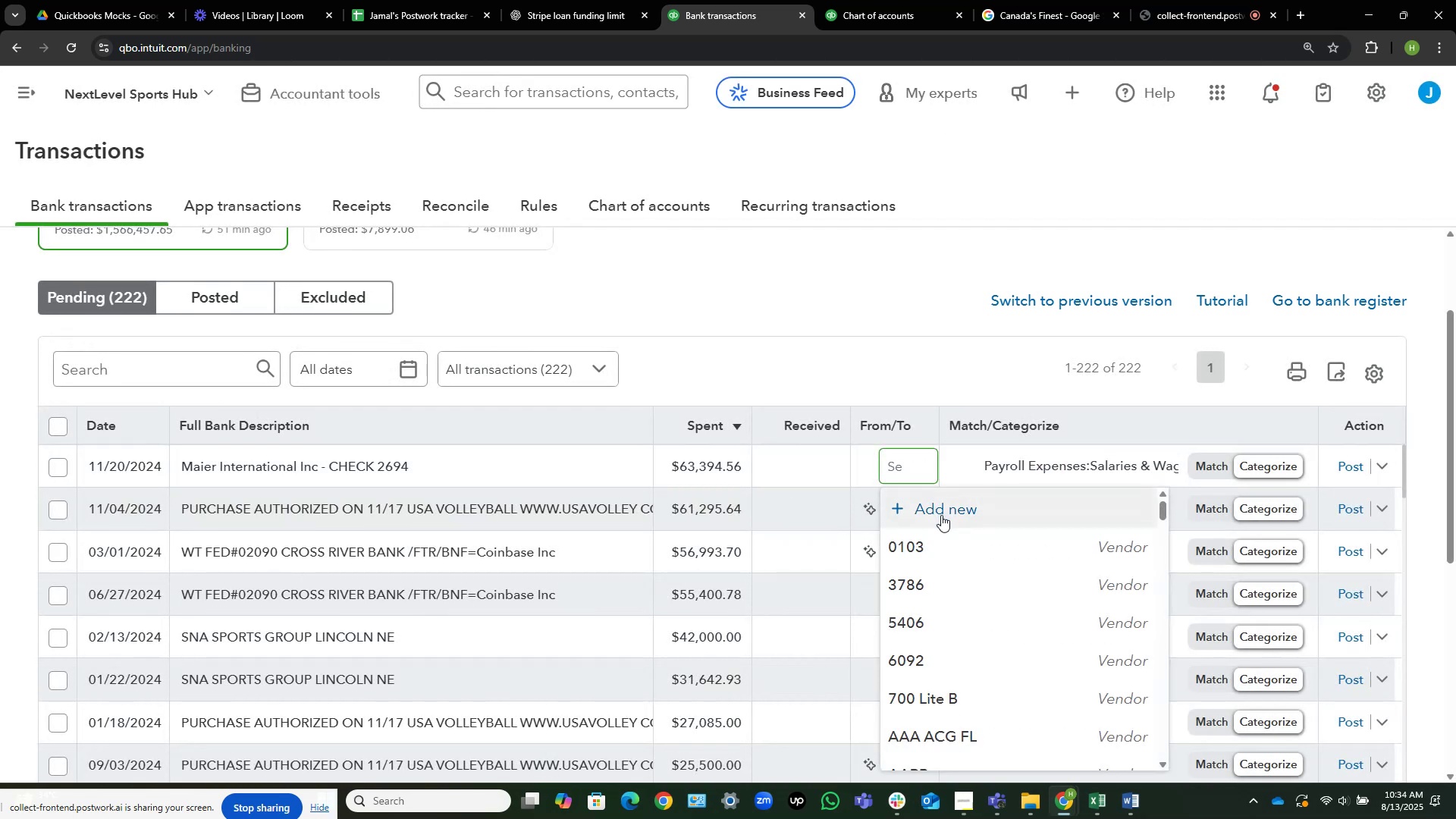 
left_click([942, 516])
 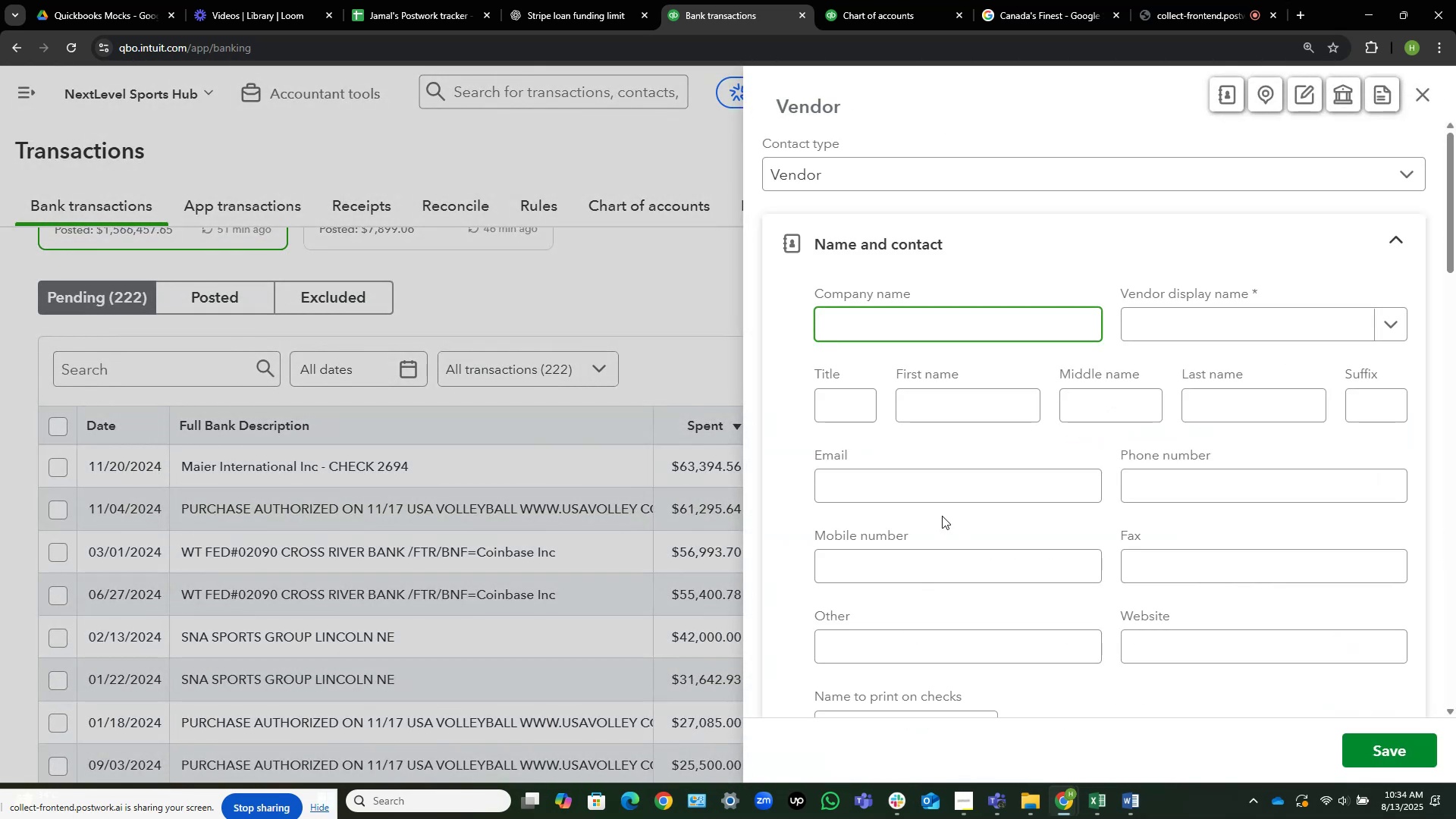 
type(Maier International Inc)
 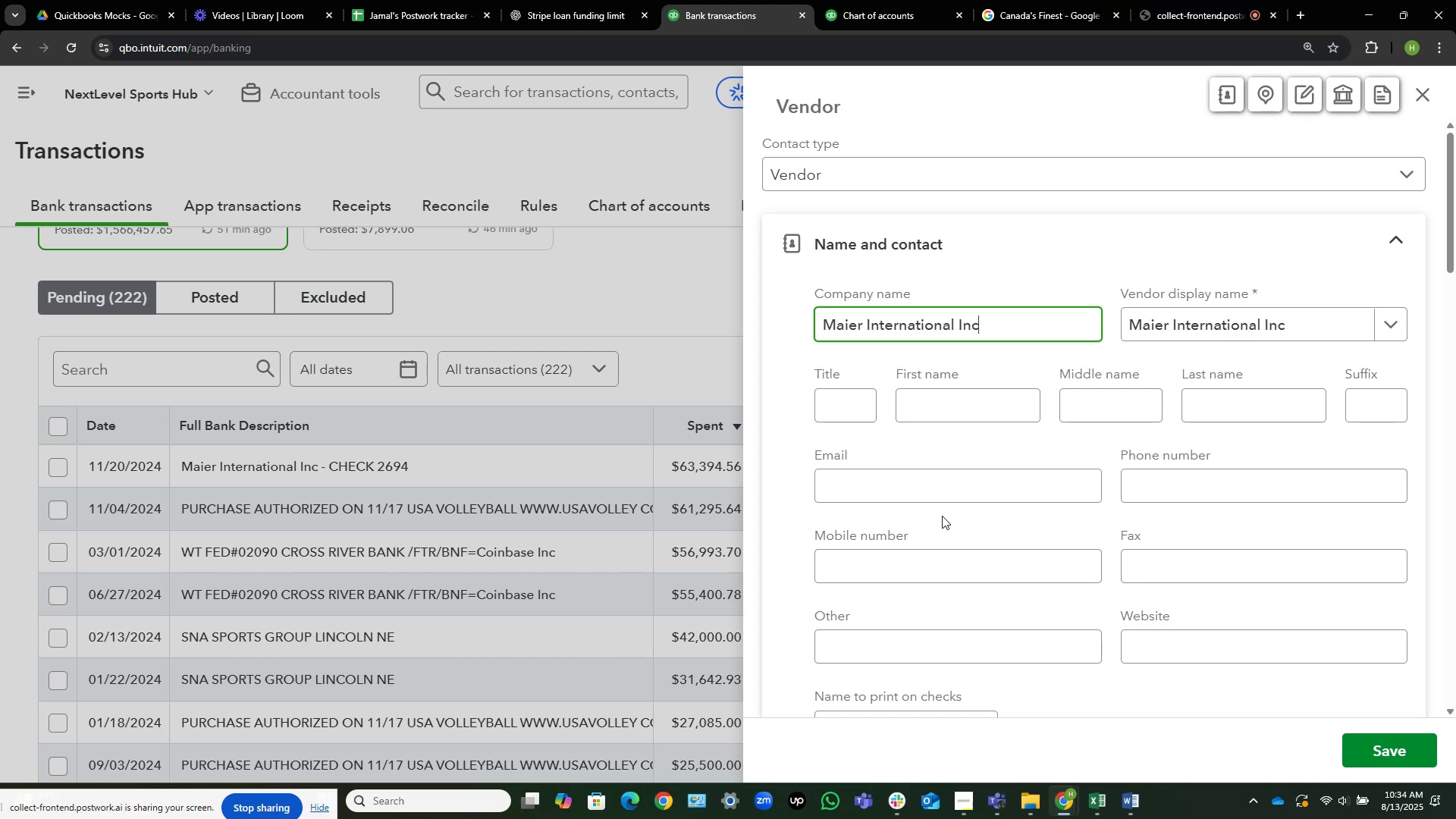 
left_click([1366, 753])
 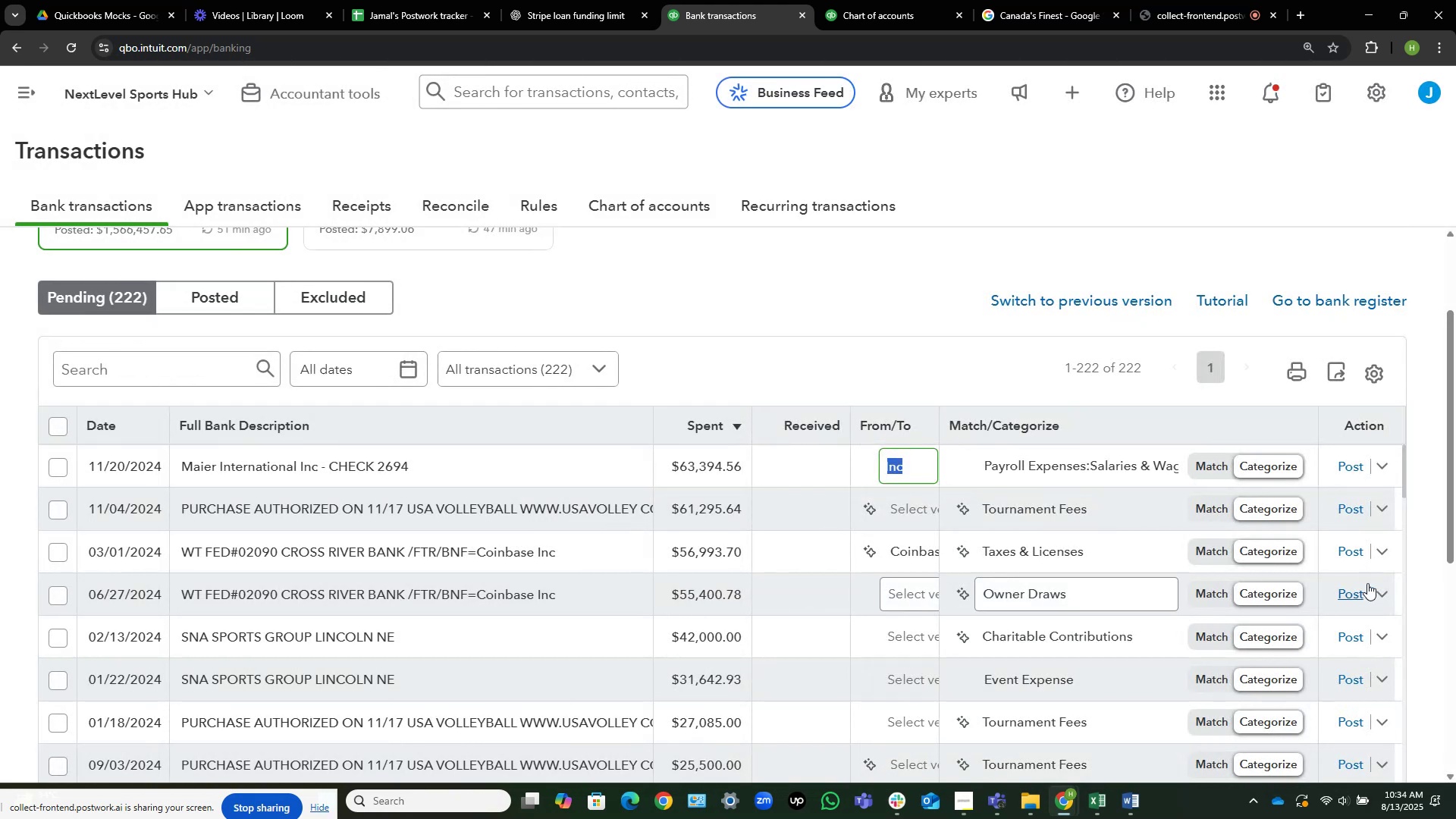 
wait(15.16)
 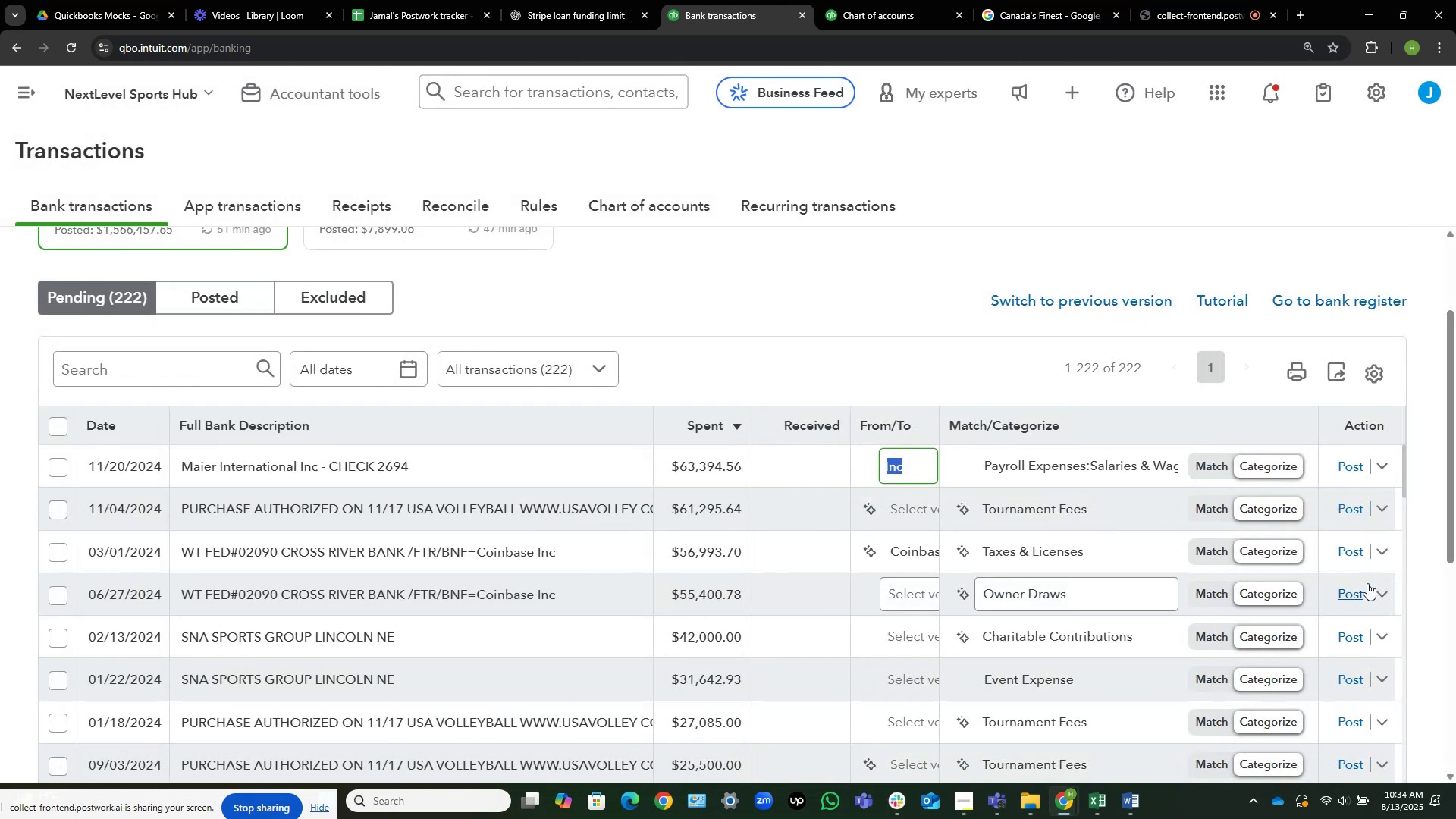 
left_click([1049, 467])
 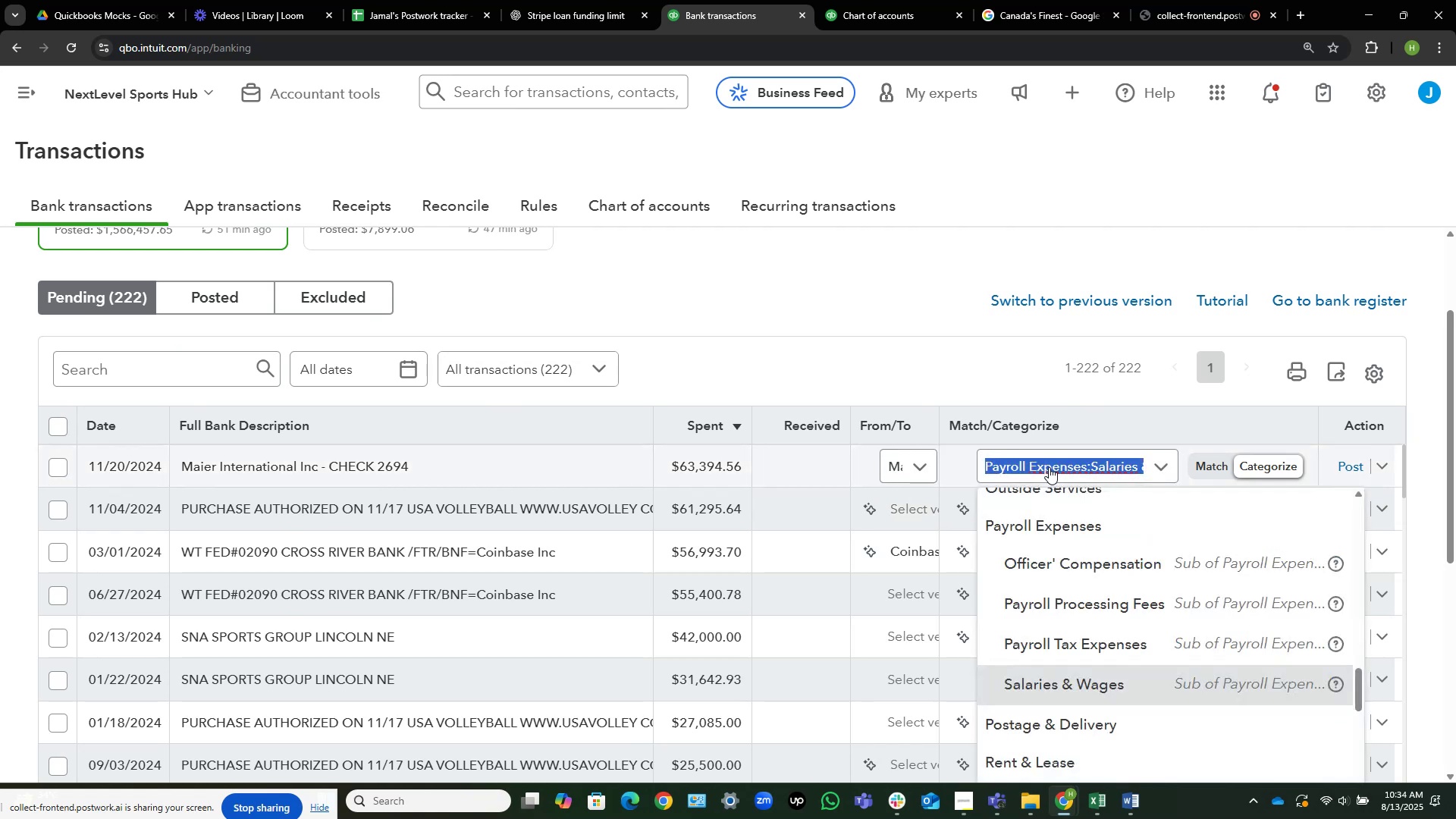 
type(ask)
 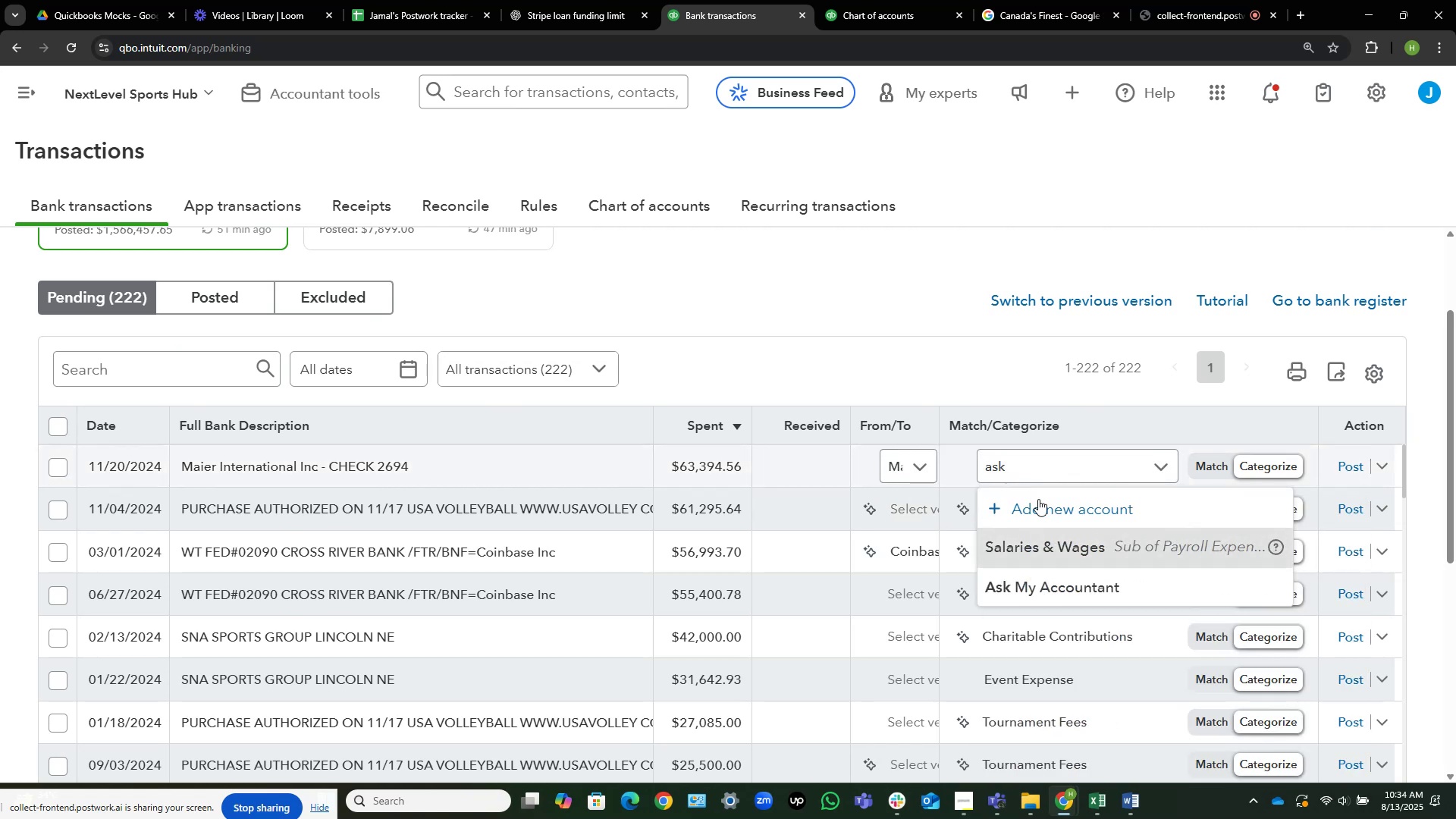 
left_click([1051, 589])
 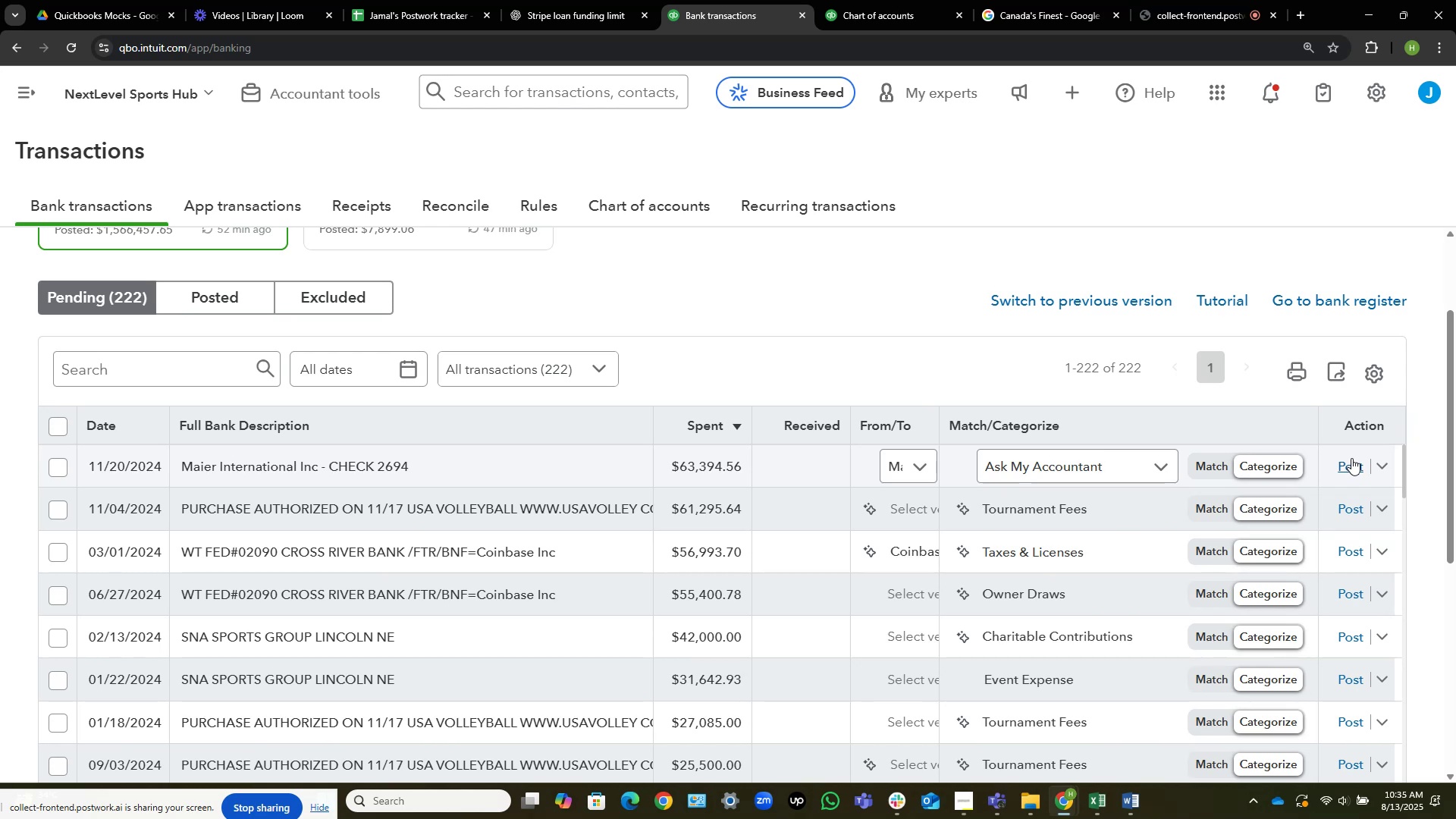 
wait(8.97)
 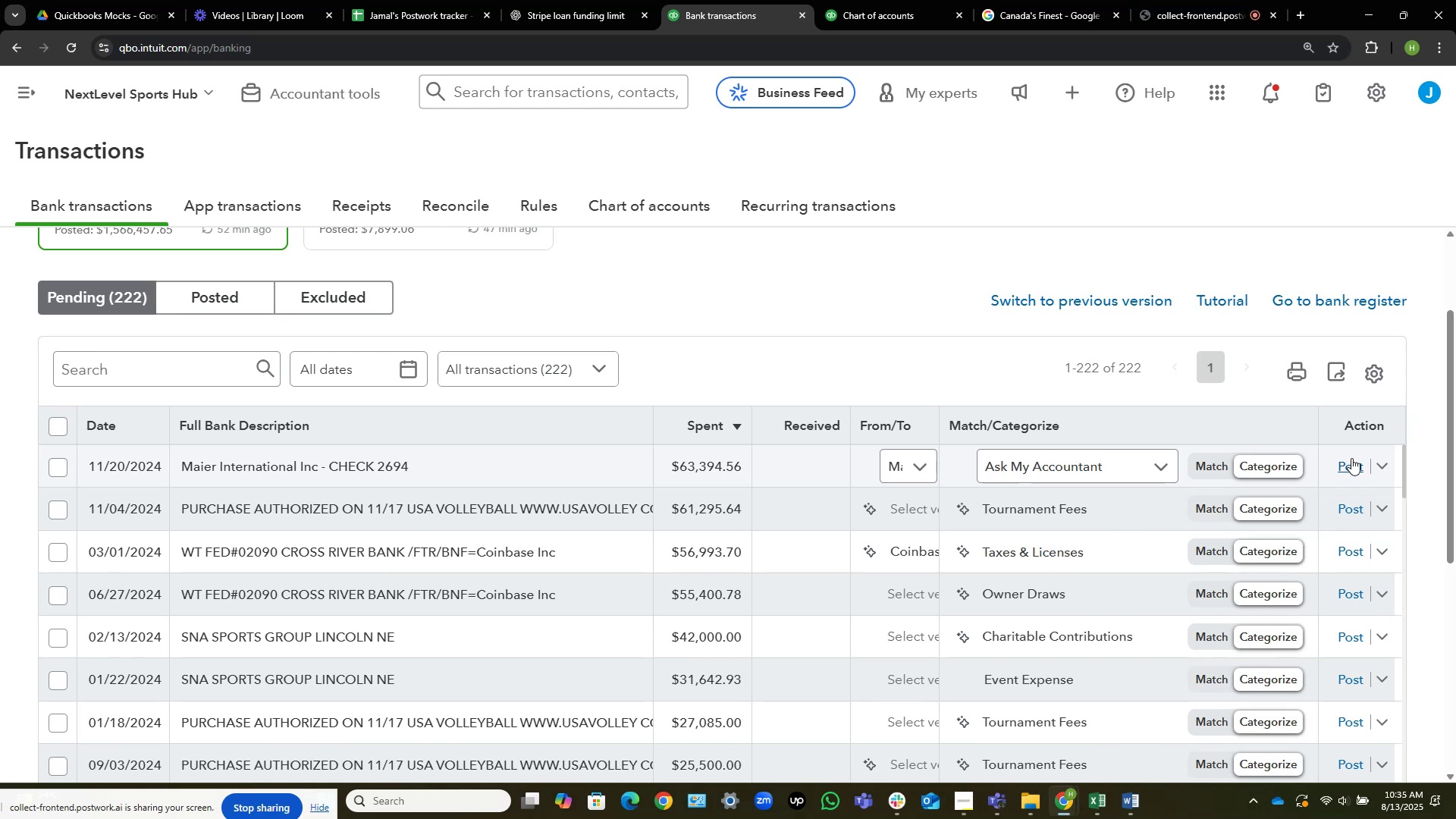 
left_click([1351, 458])
 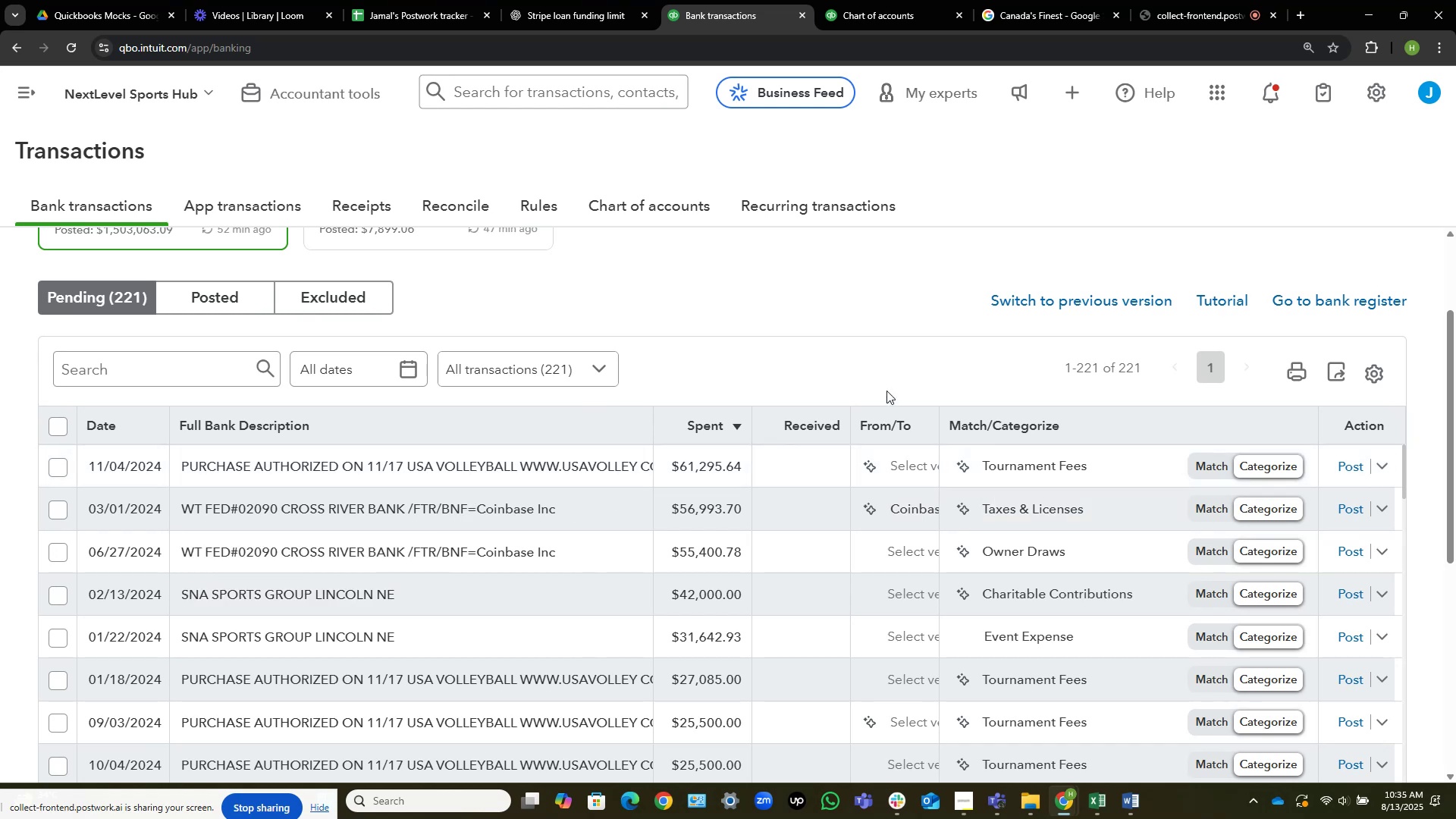 
wait(35.76)
 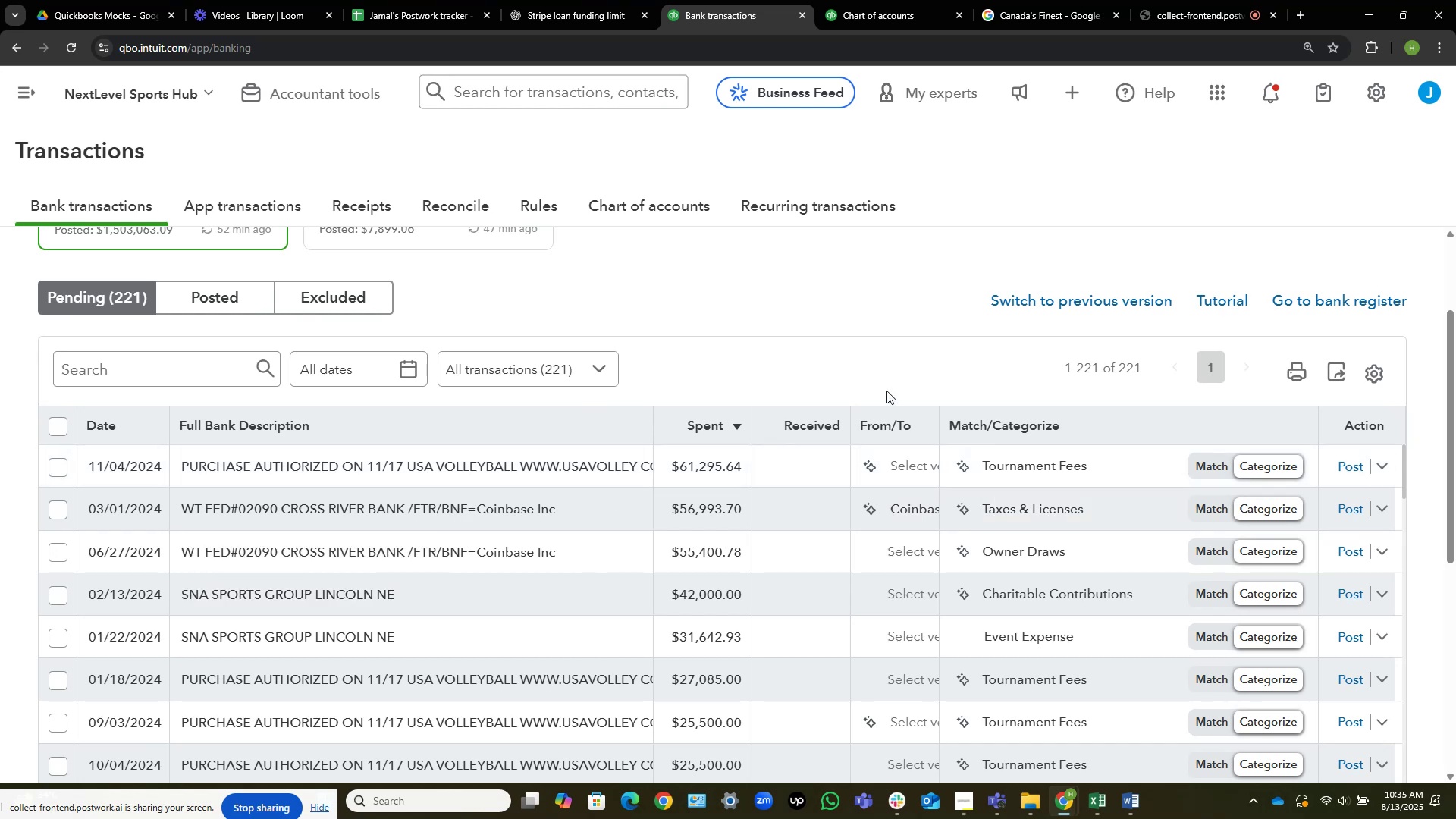 
left_click([896, 471])
 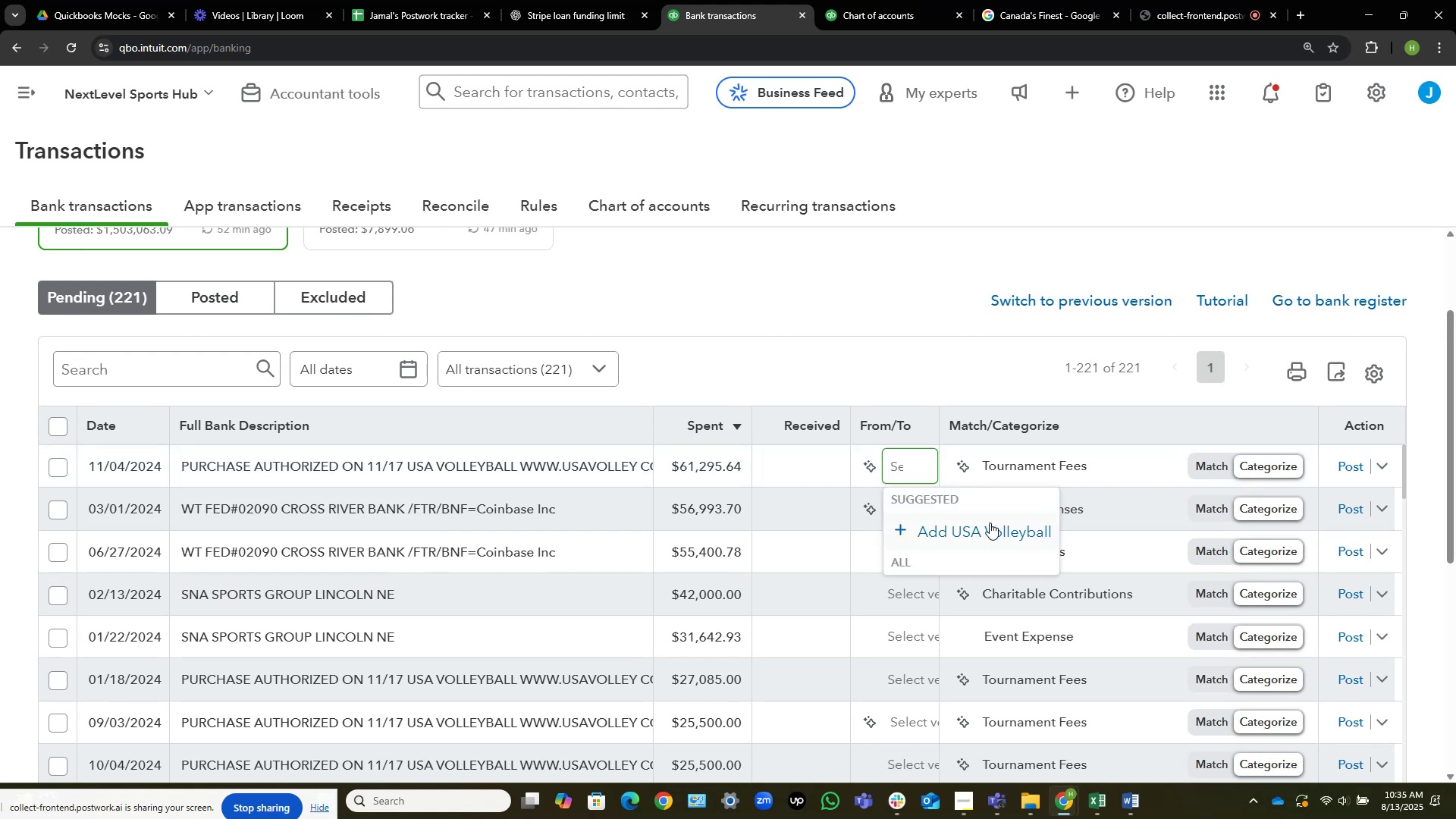 
left_click([1010, 538])
 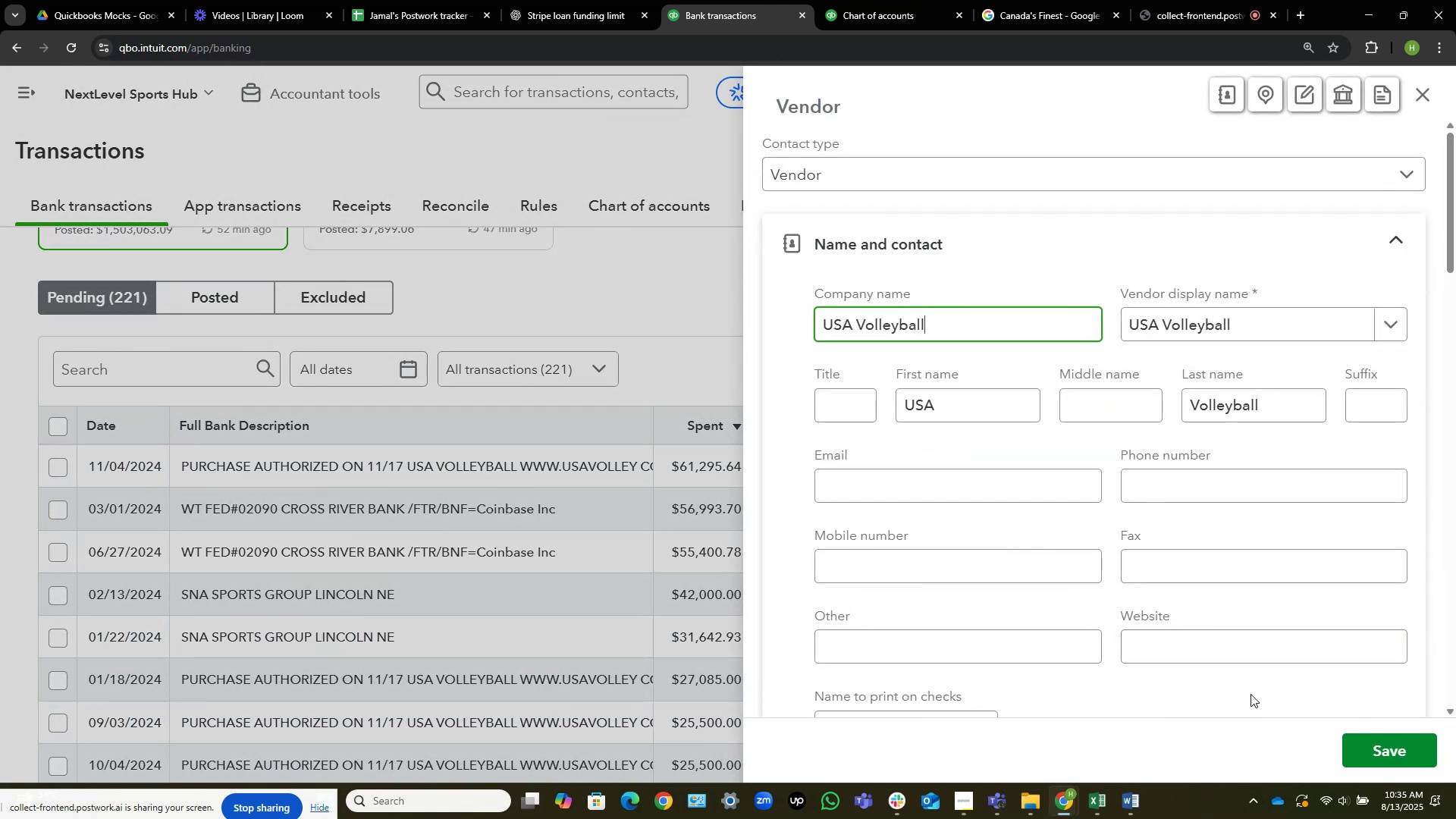 
left_click([1397, 756])
 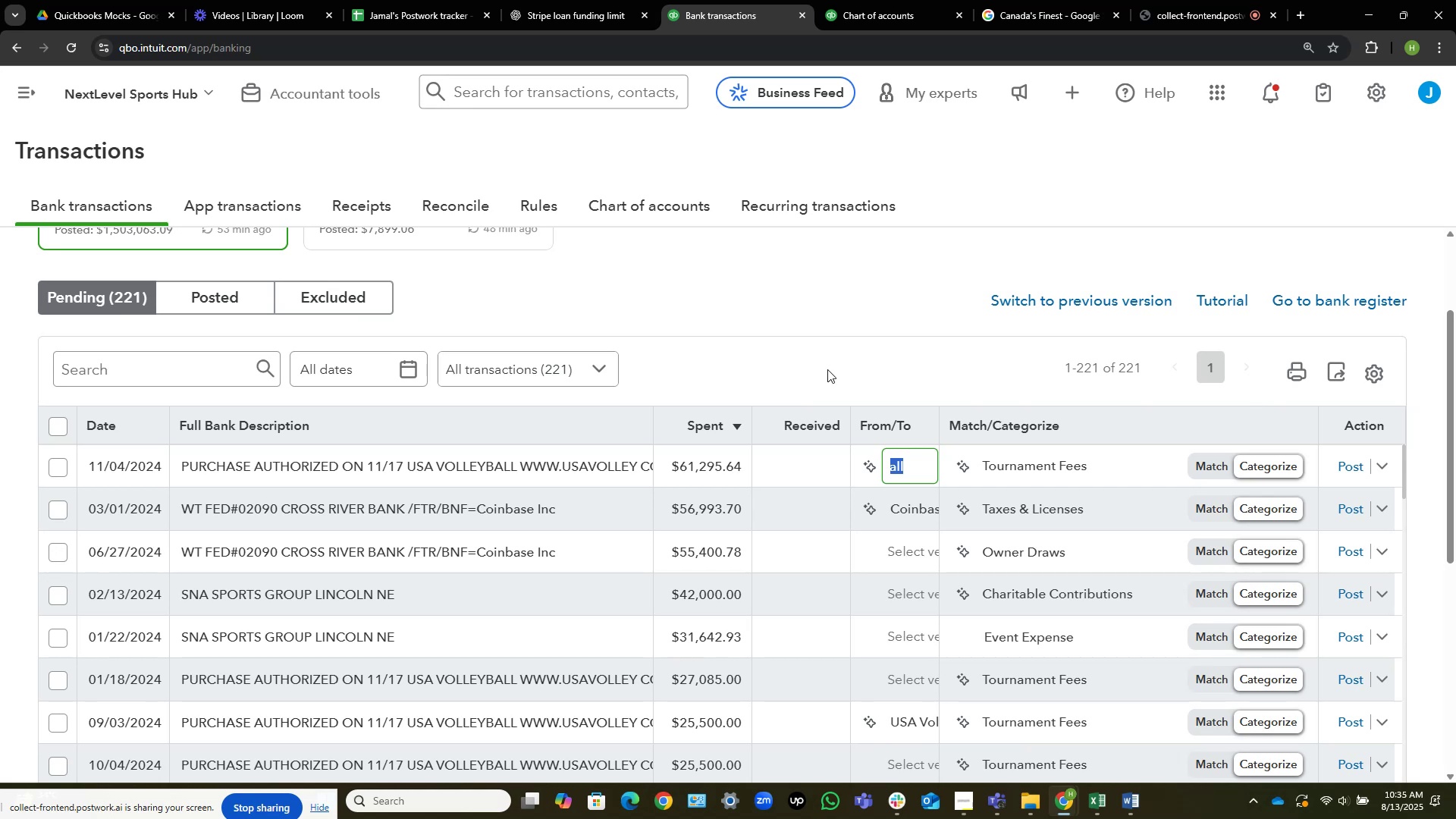 
wait(7.58)
 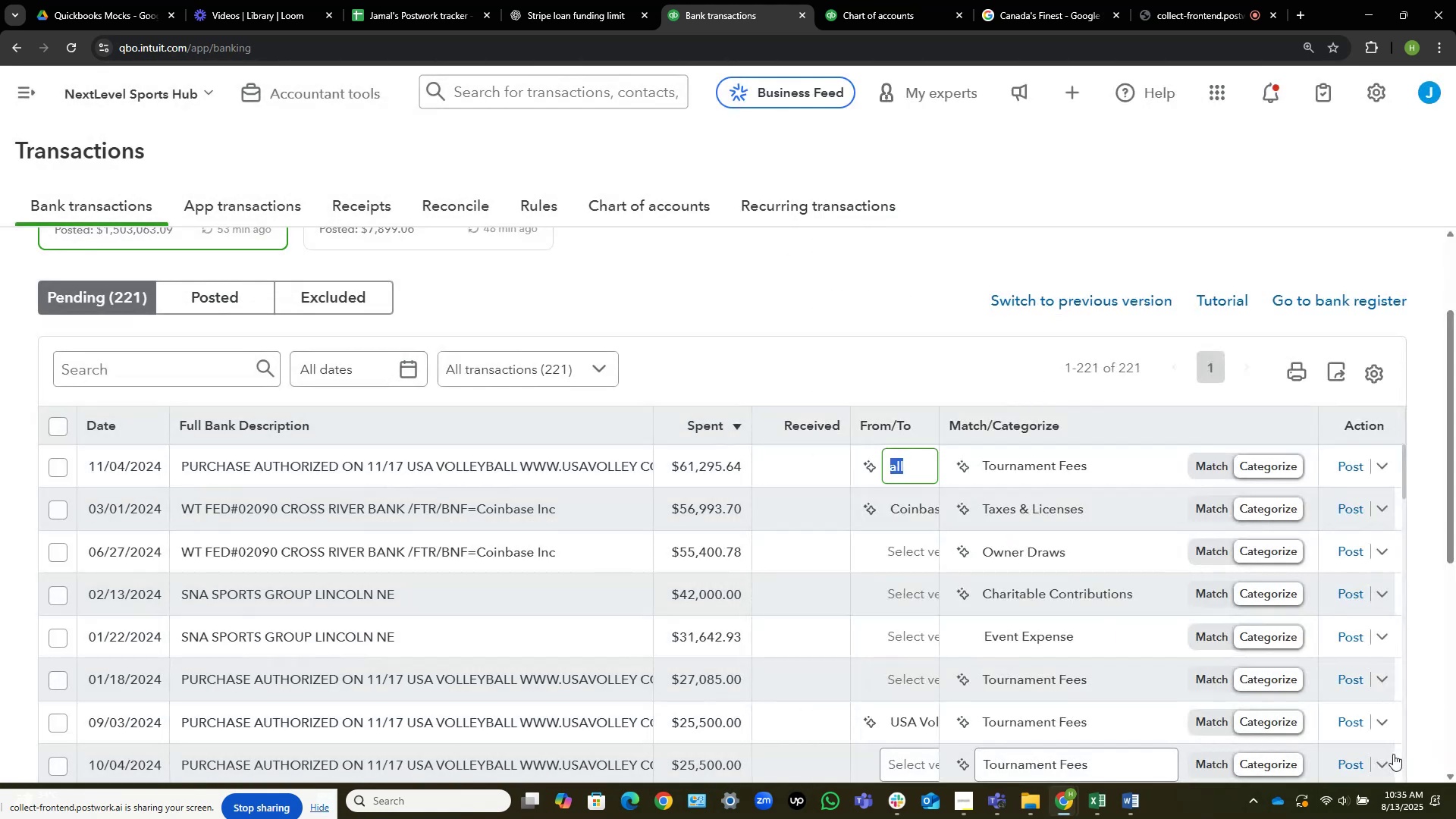 
left_click([901, 550])
 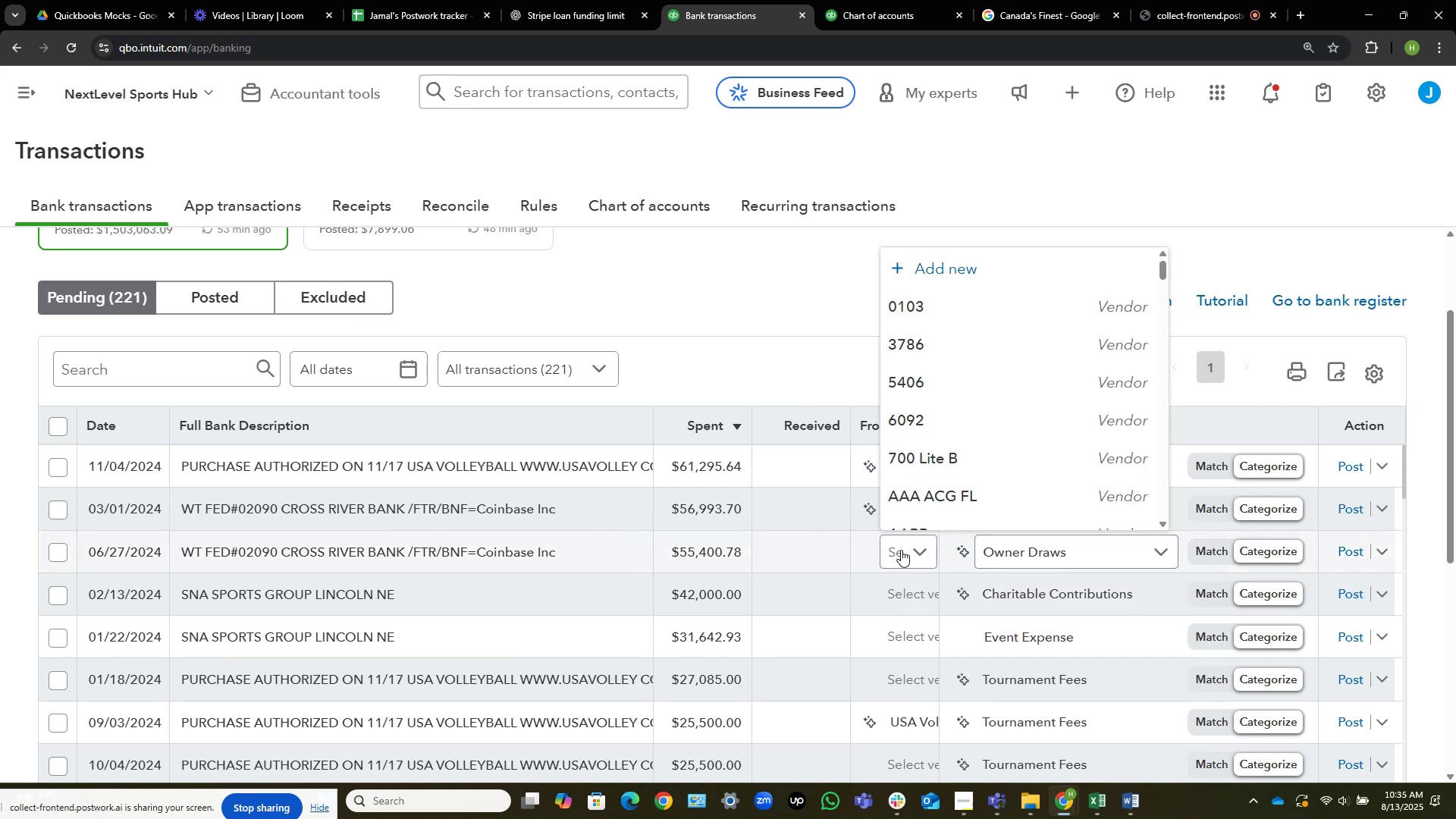 
type(coin)
 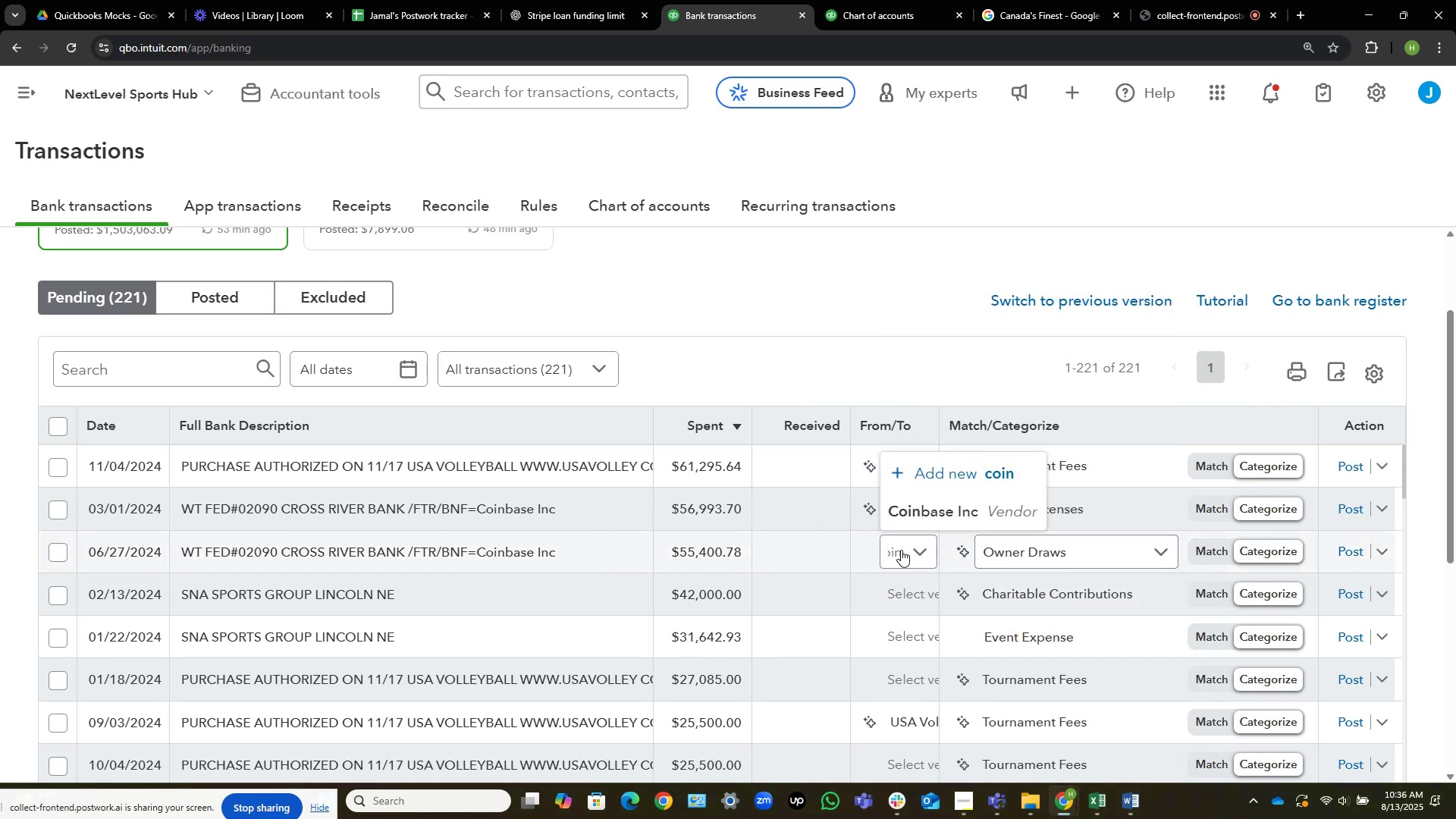 
left_click([918, 522])
 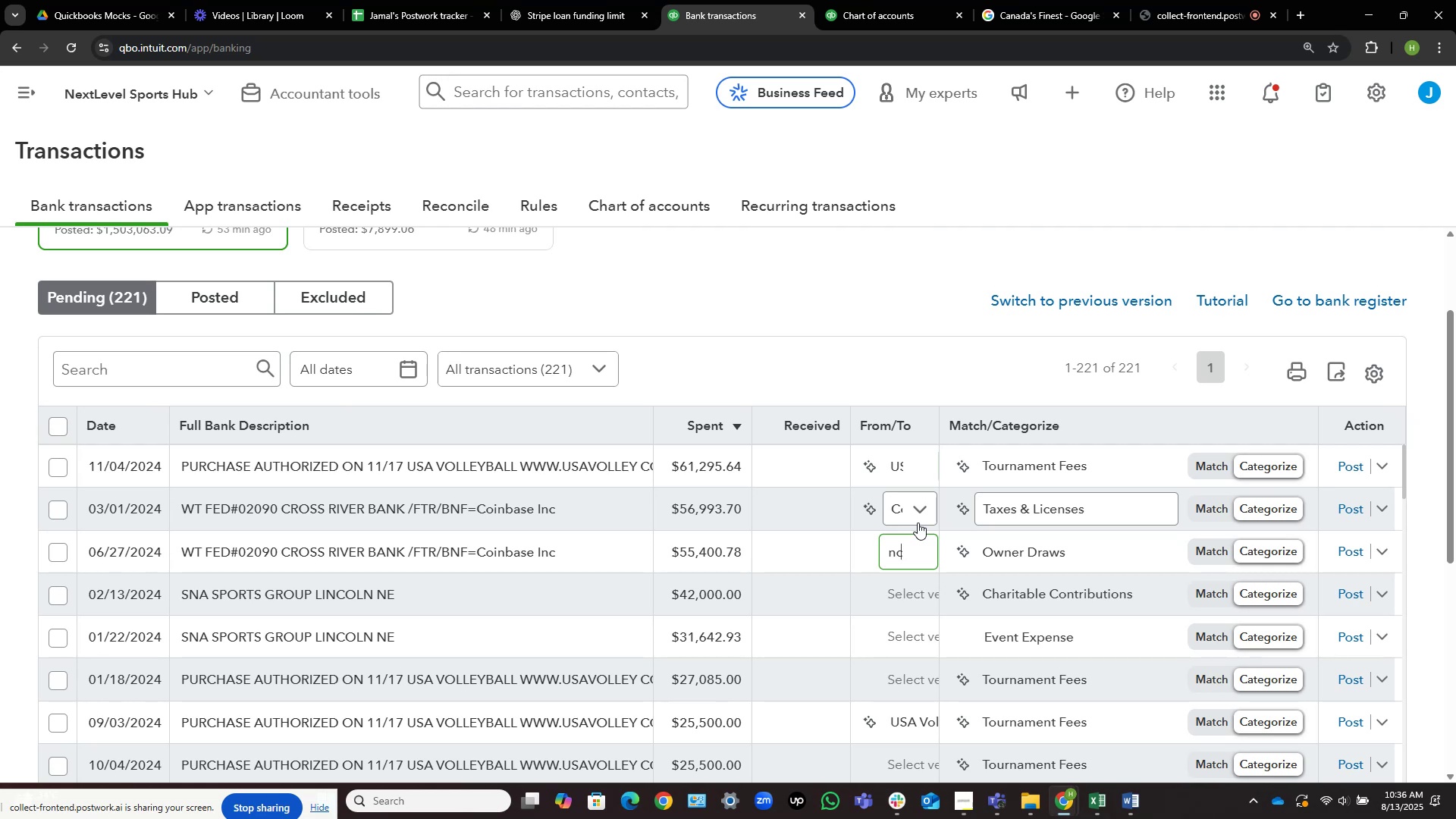 
wait(16.13)
 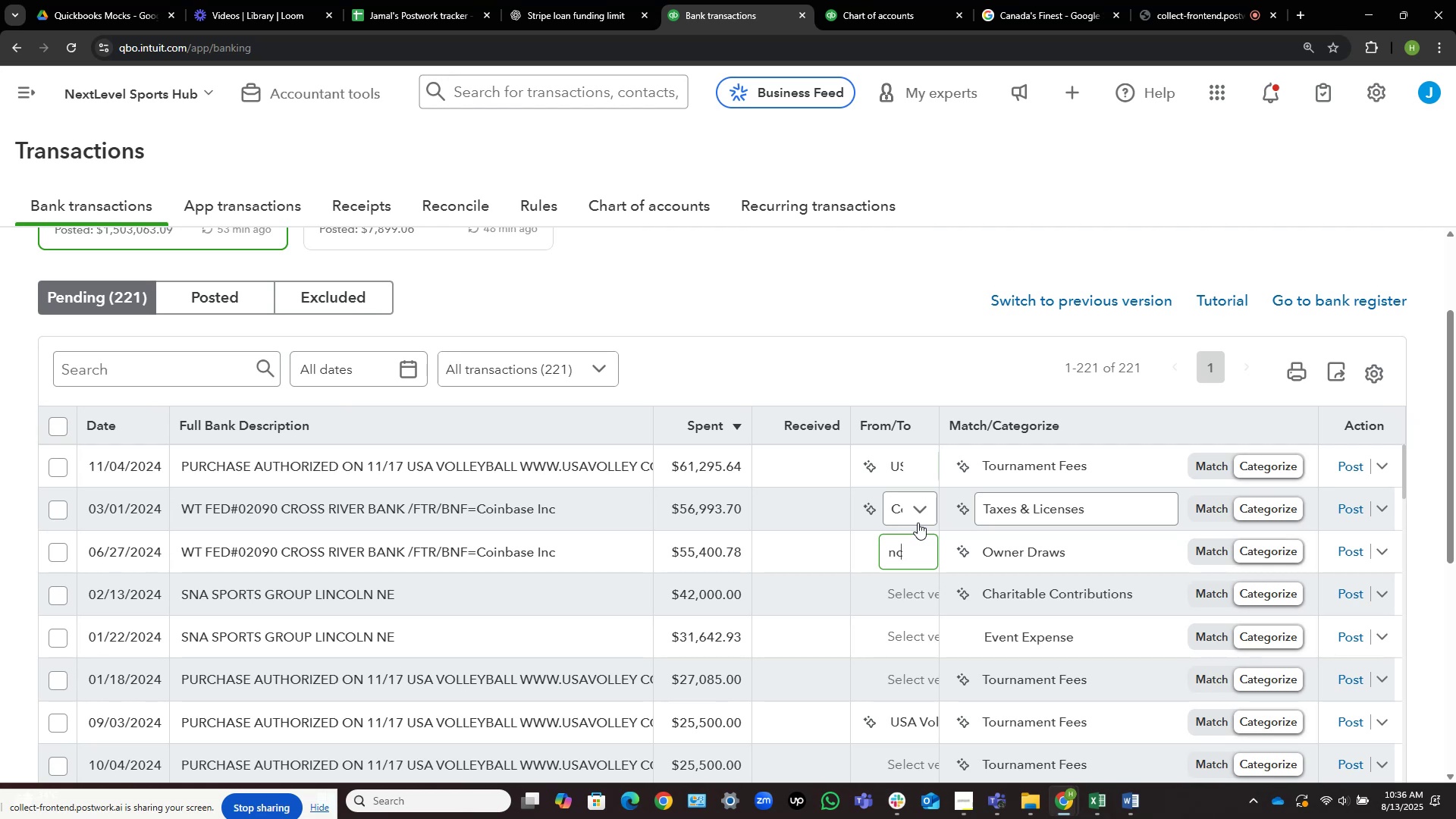 
mouse_move([930, 498])
 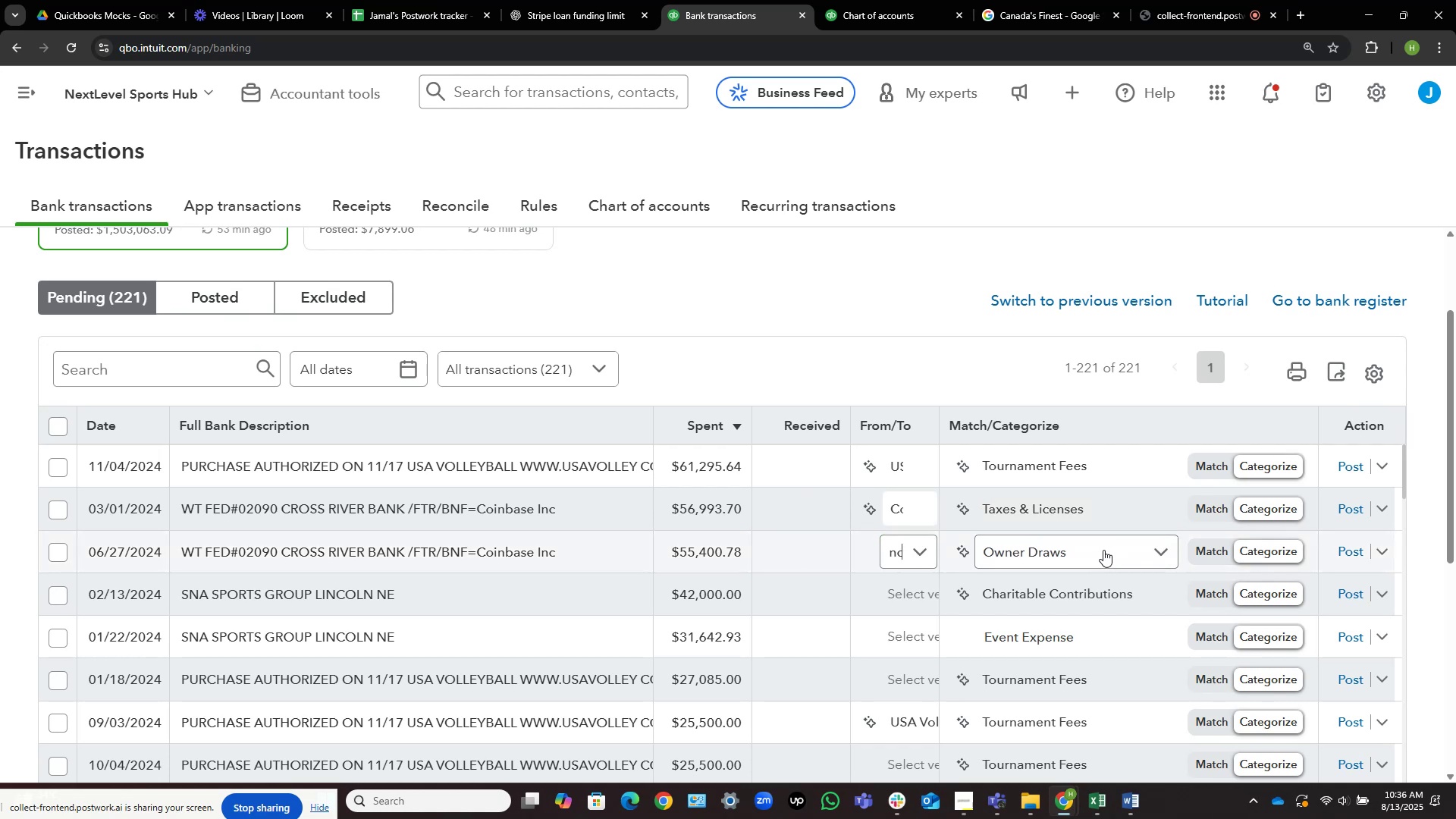 
left_click([1097, 500])
 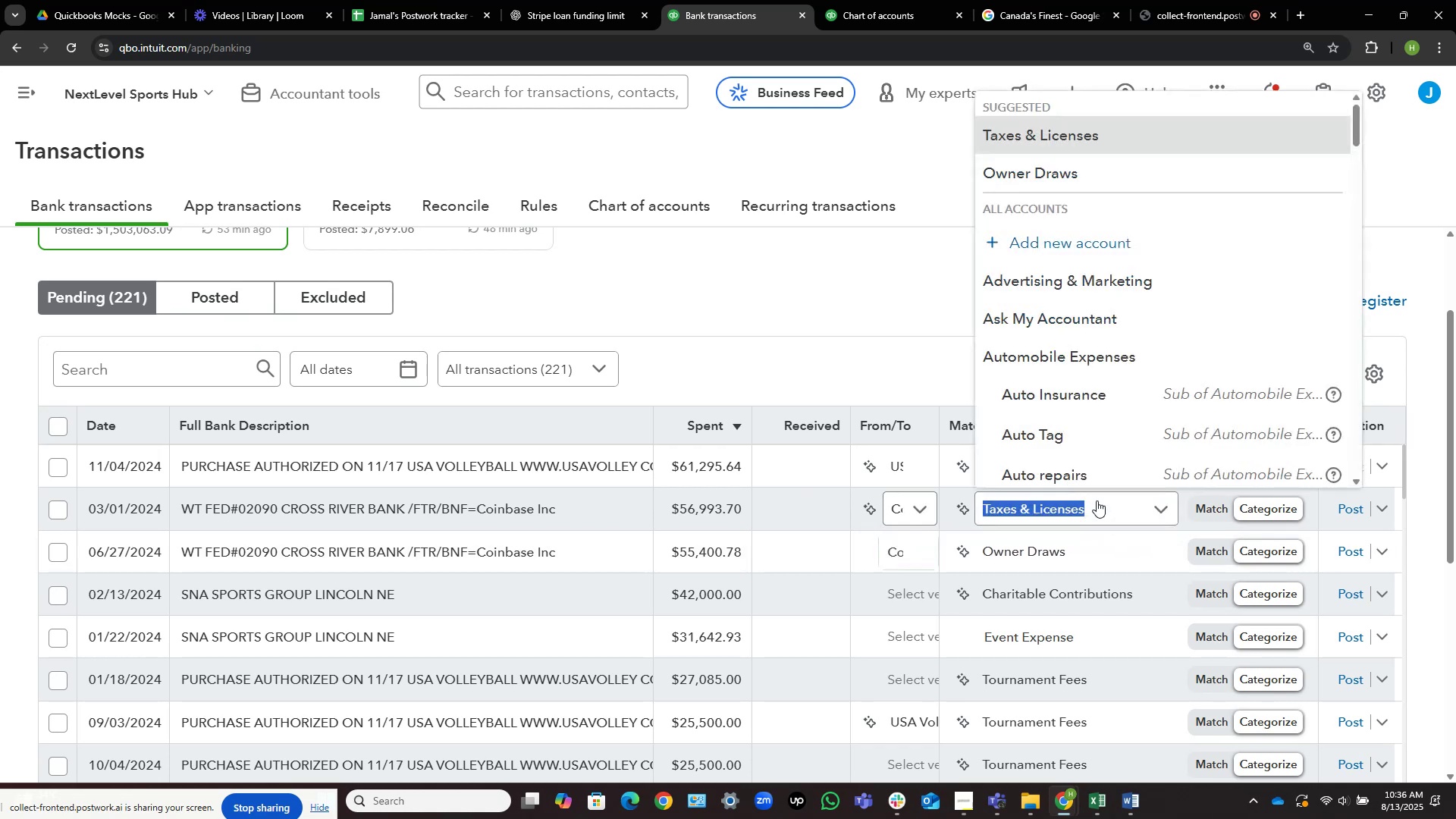 
type(ask)
 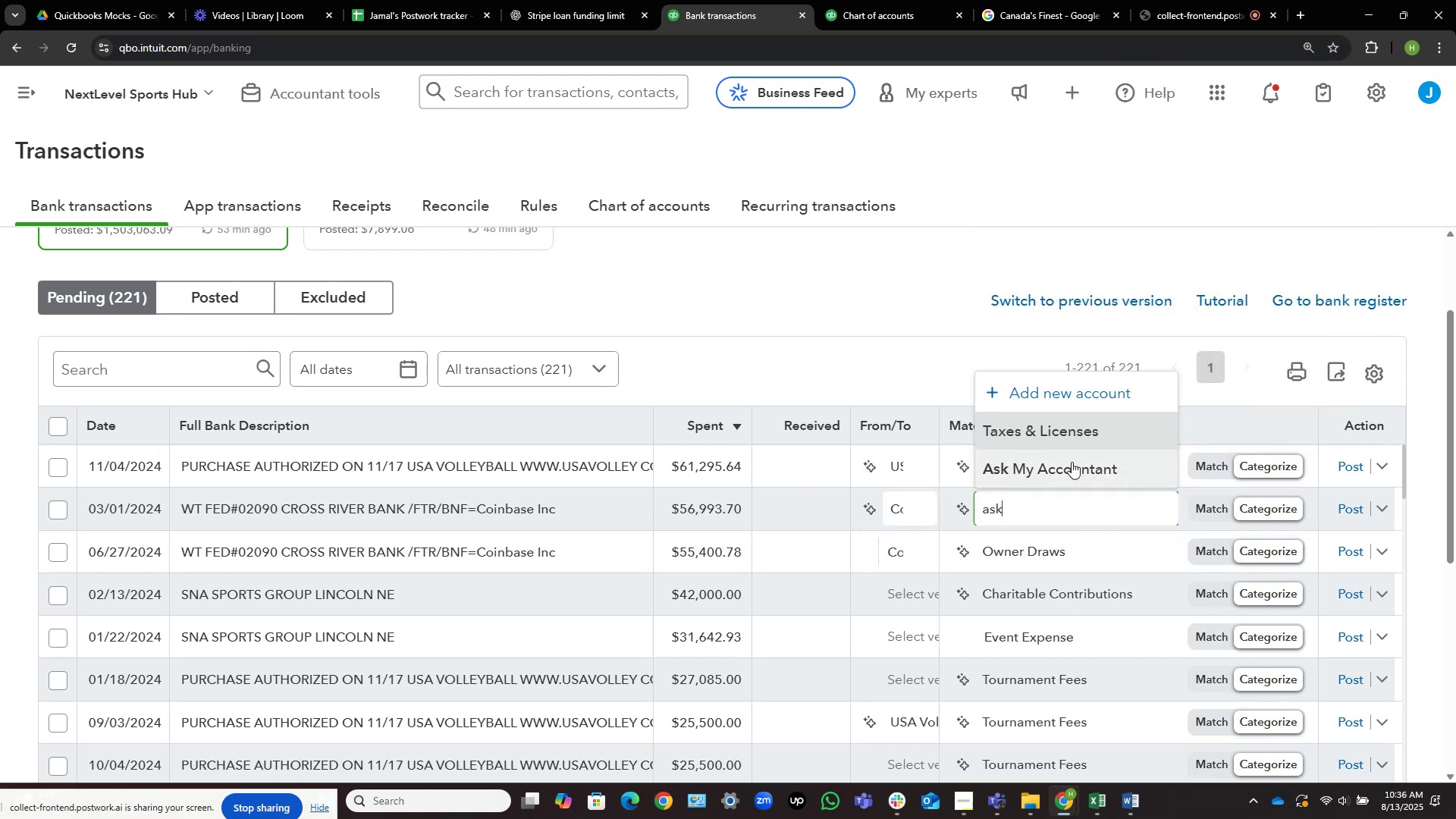 
left_click([1081, 470])
 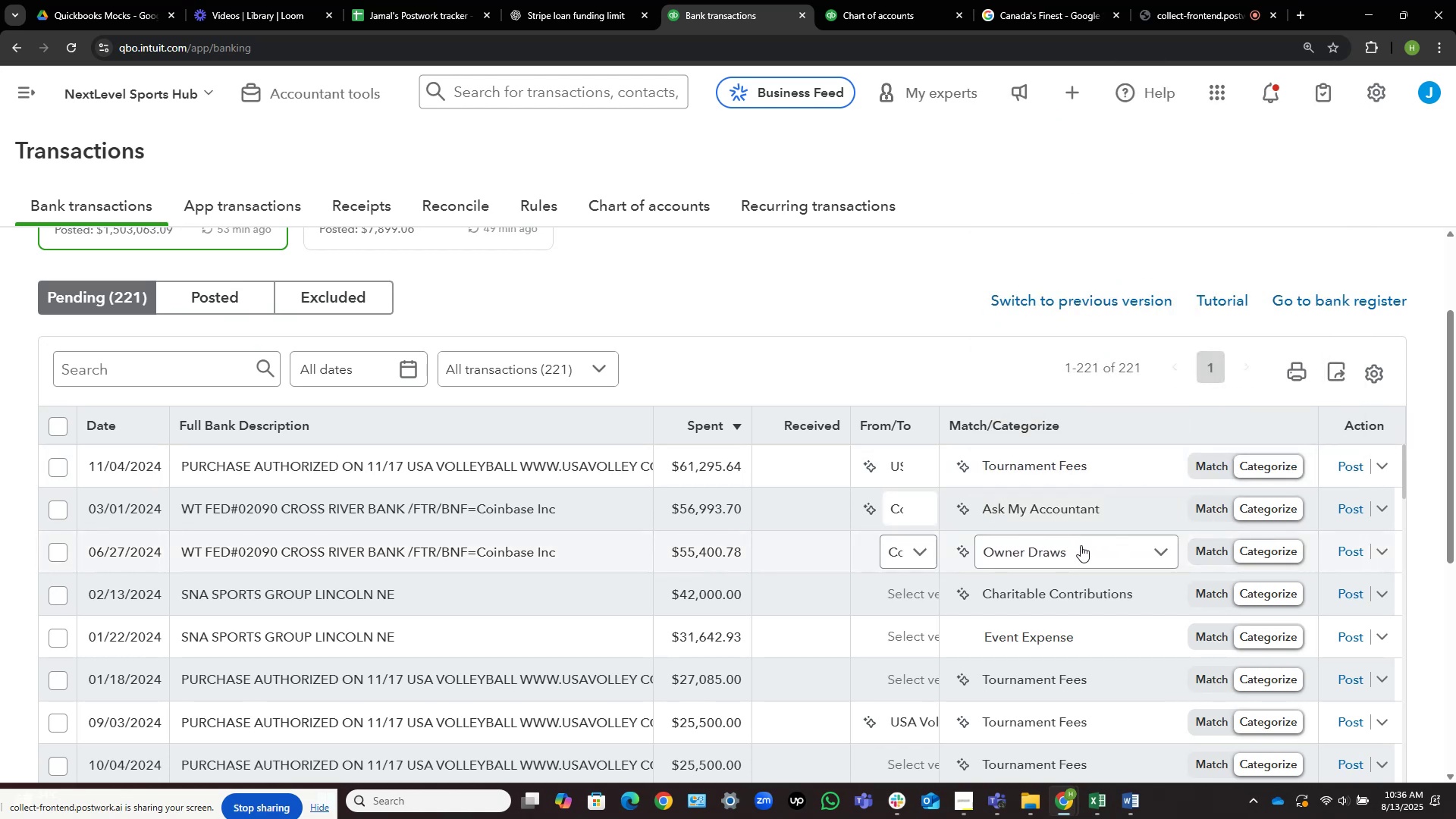 
left_click([1081, 545])
 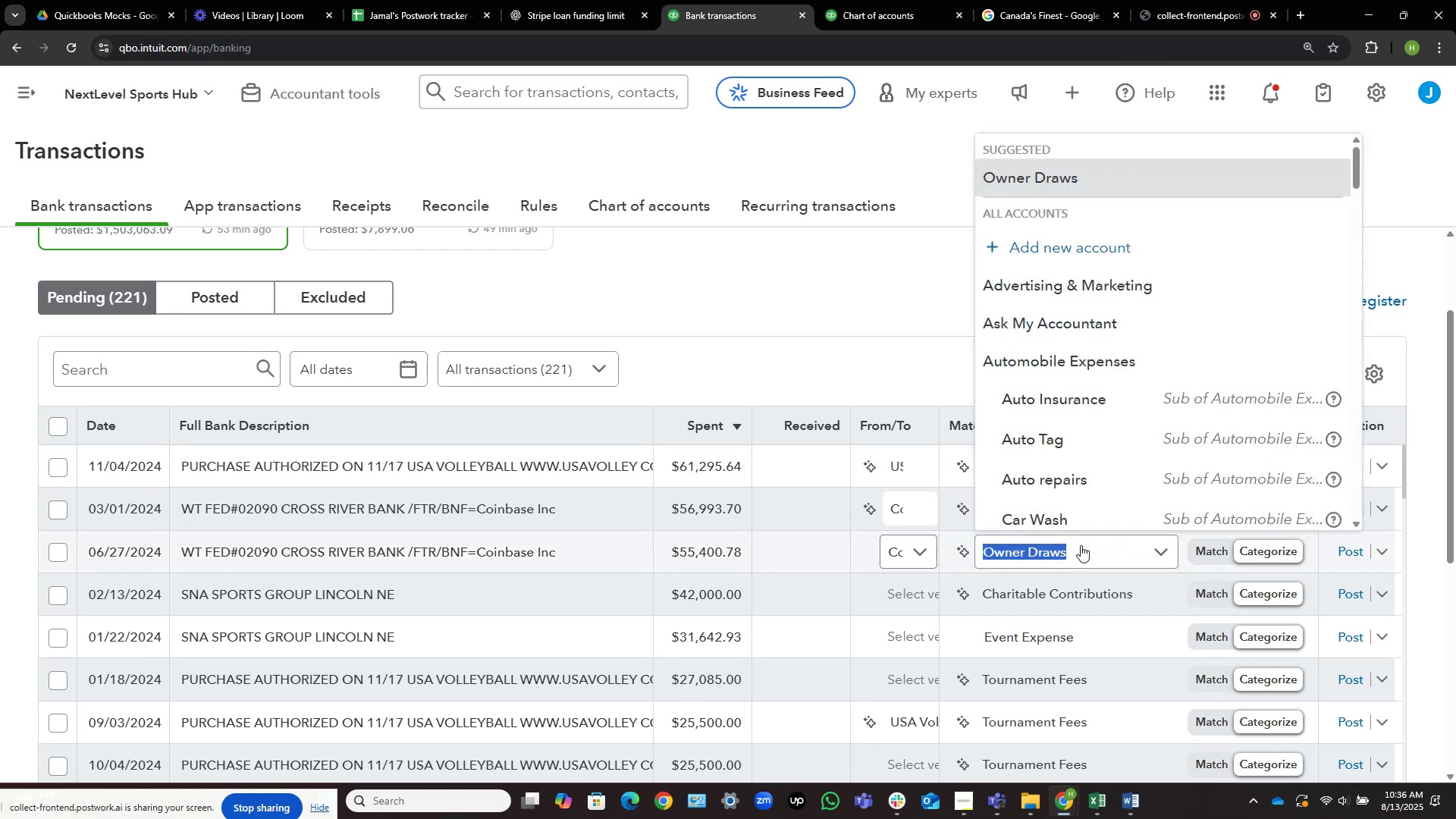 
type(ask)
 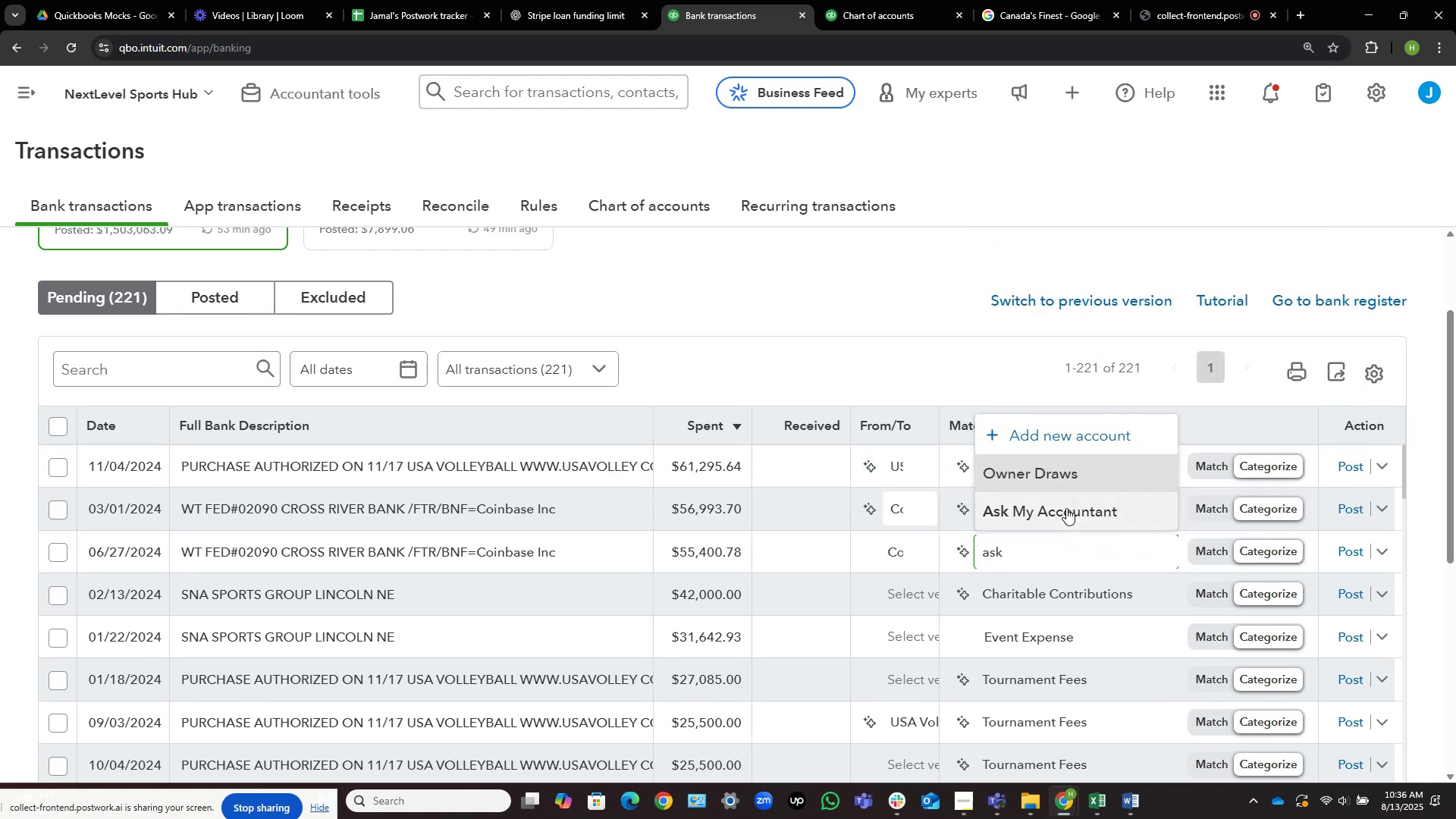 
left_click([1066, 504])
 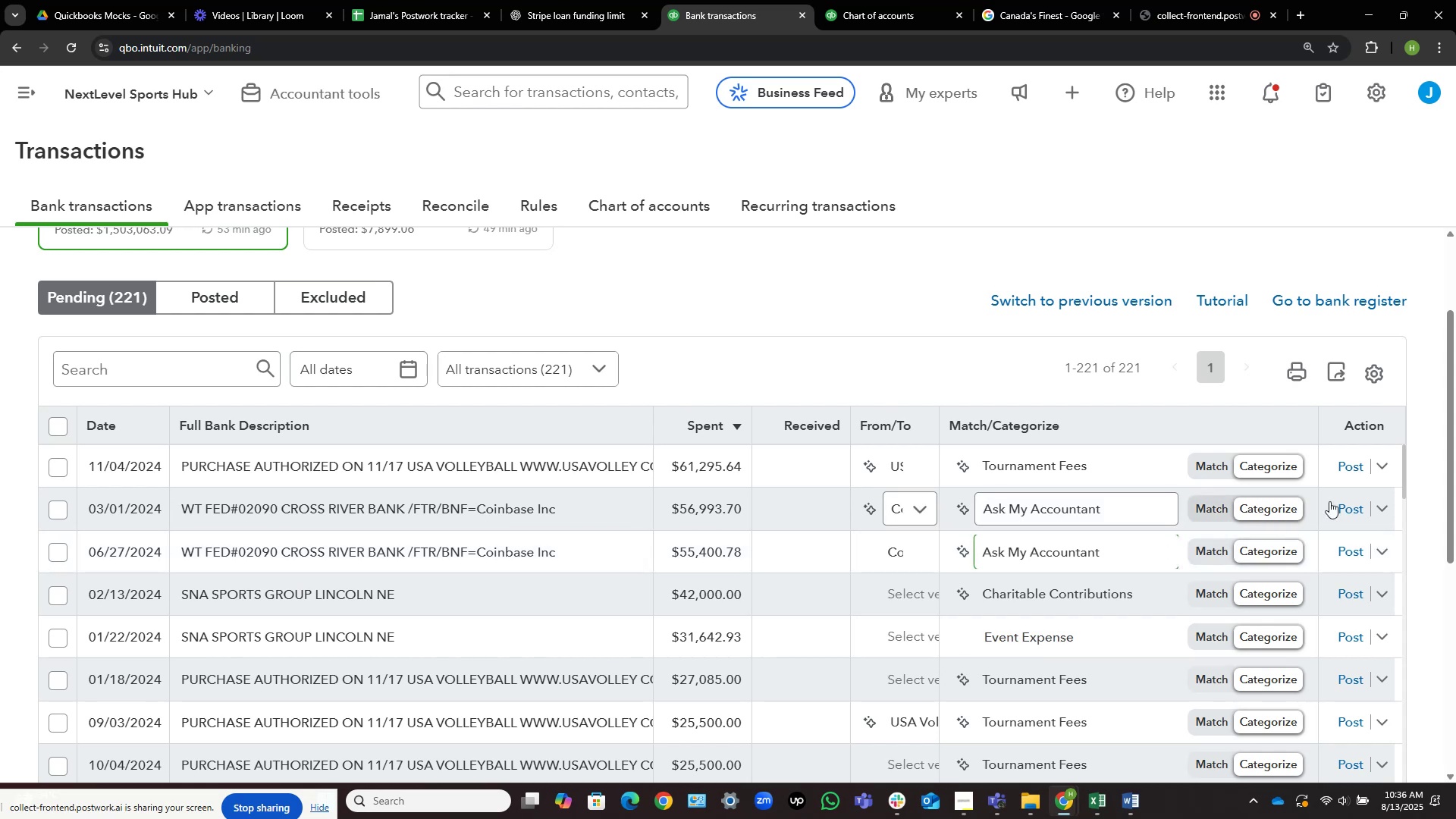 
left_click([1357, 502])
 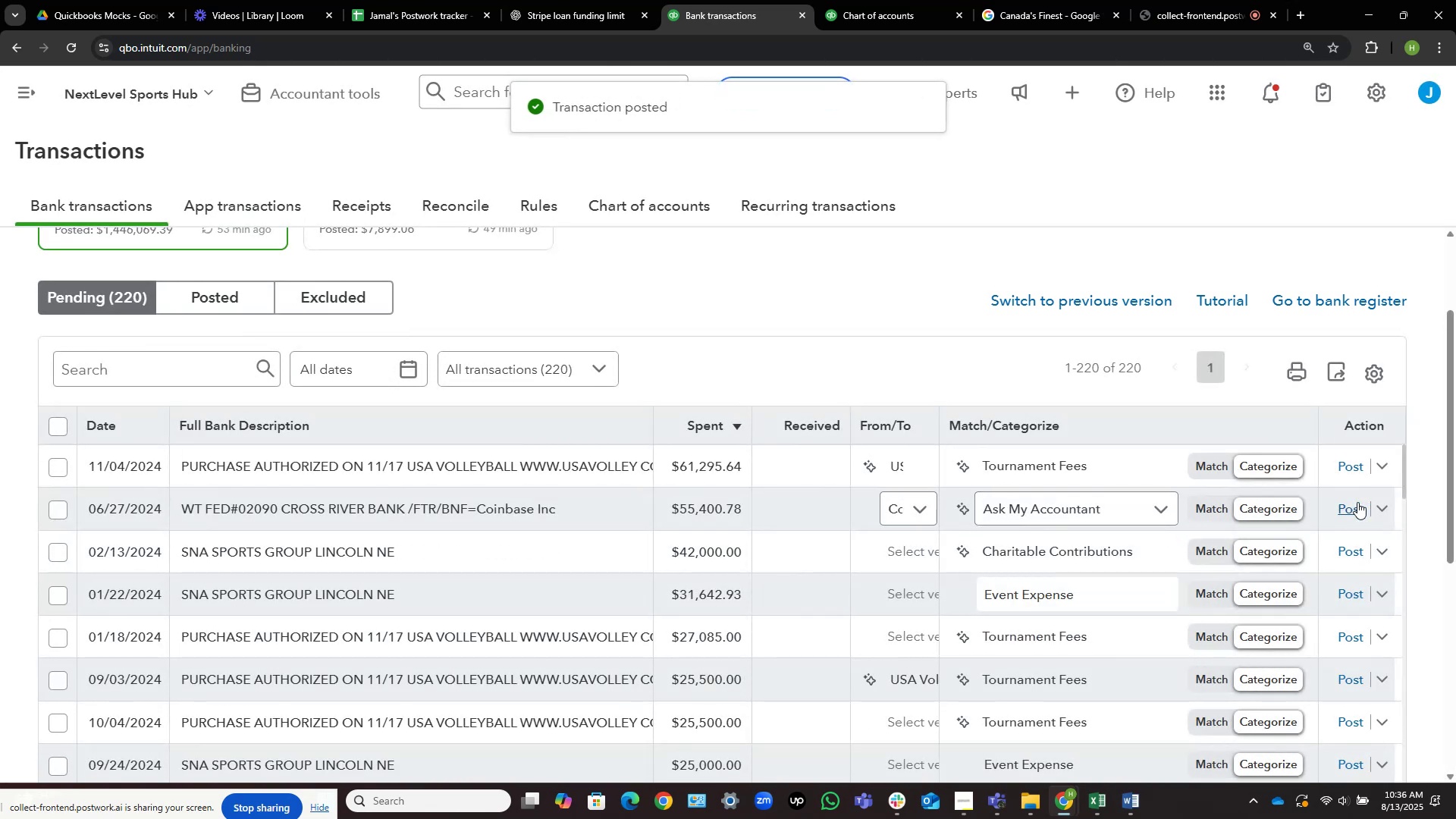 
left_click([1357, 502])
 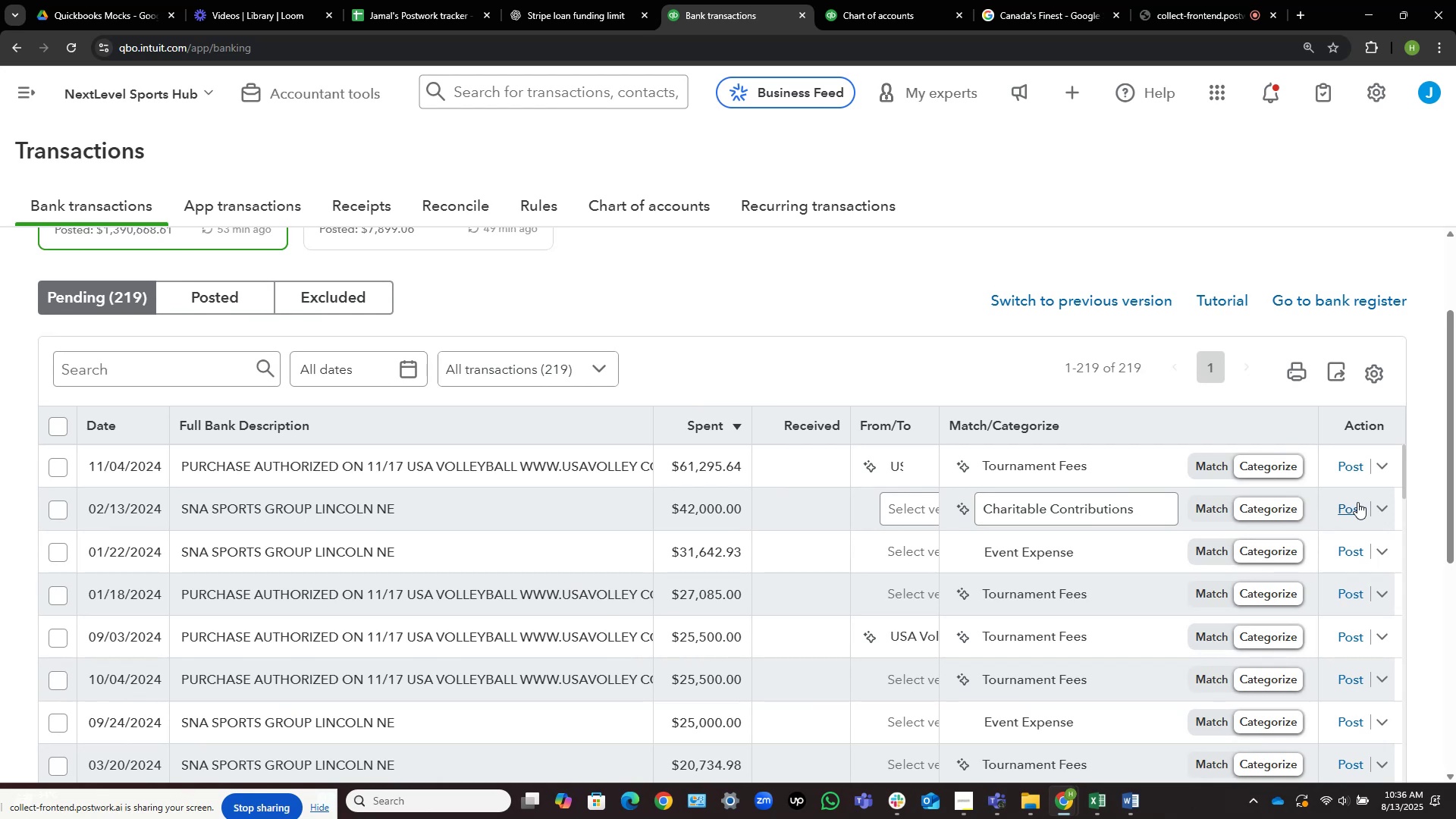 
wait(26.86)
 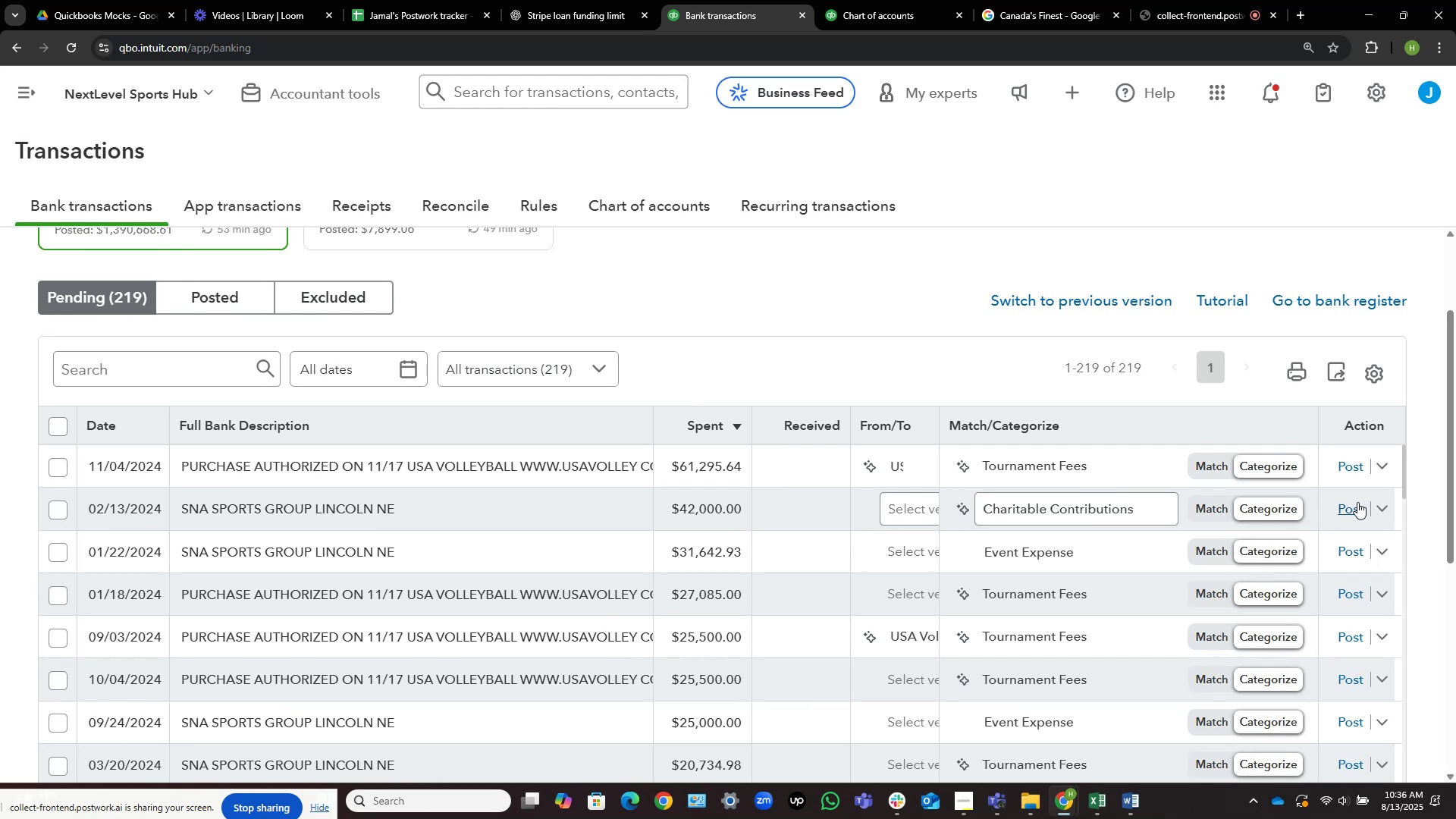 
left_click([894, 508])
 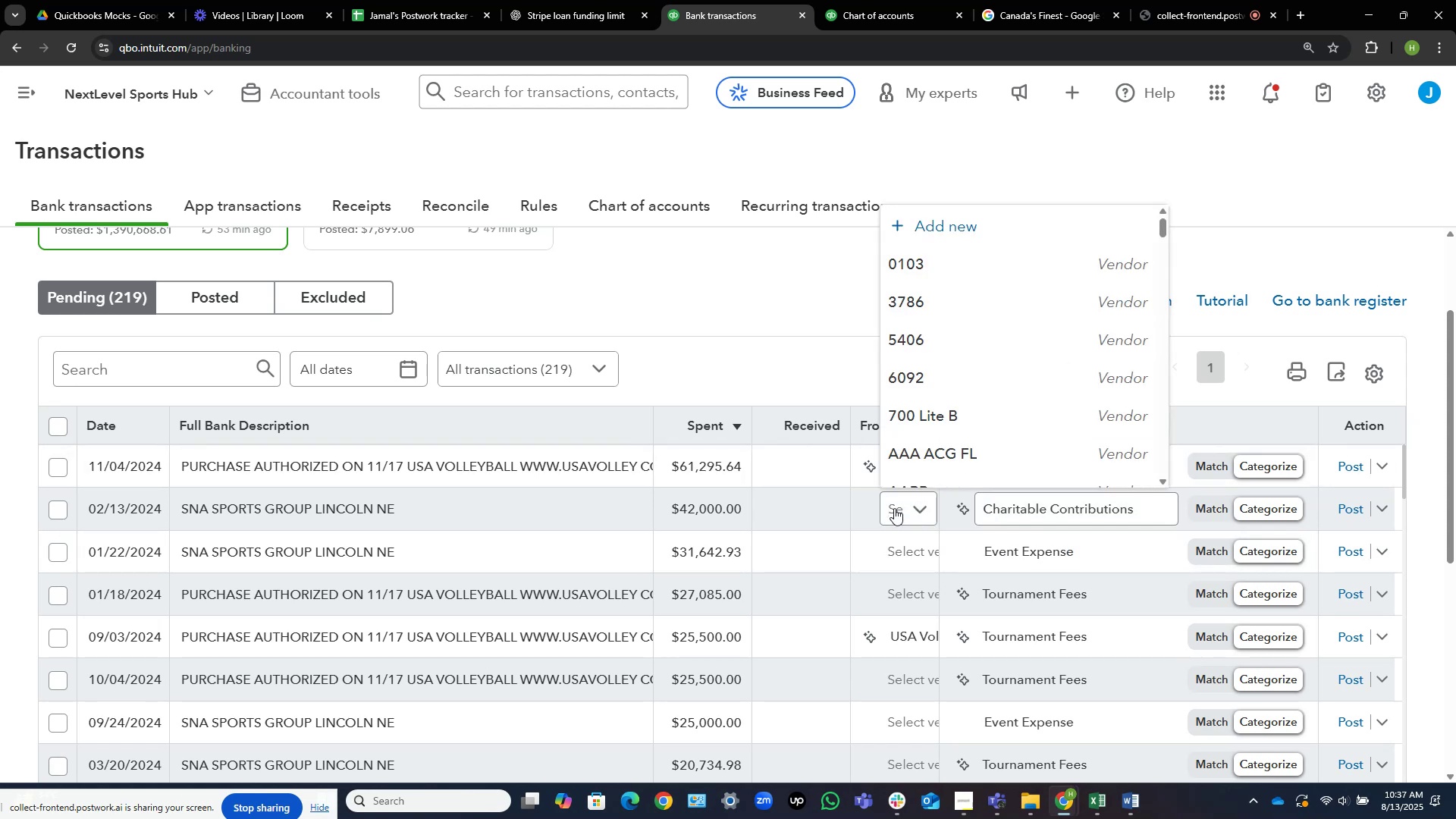 
left_click([894, 508])
 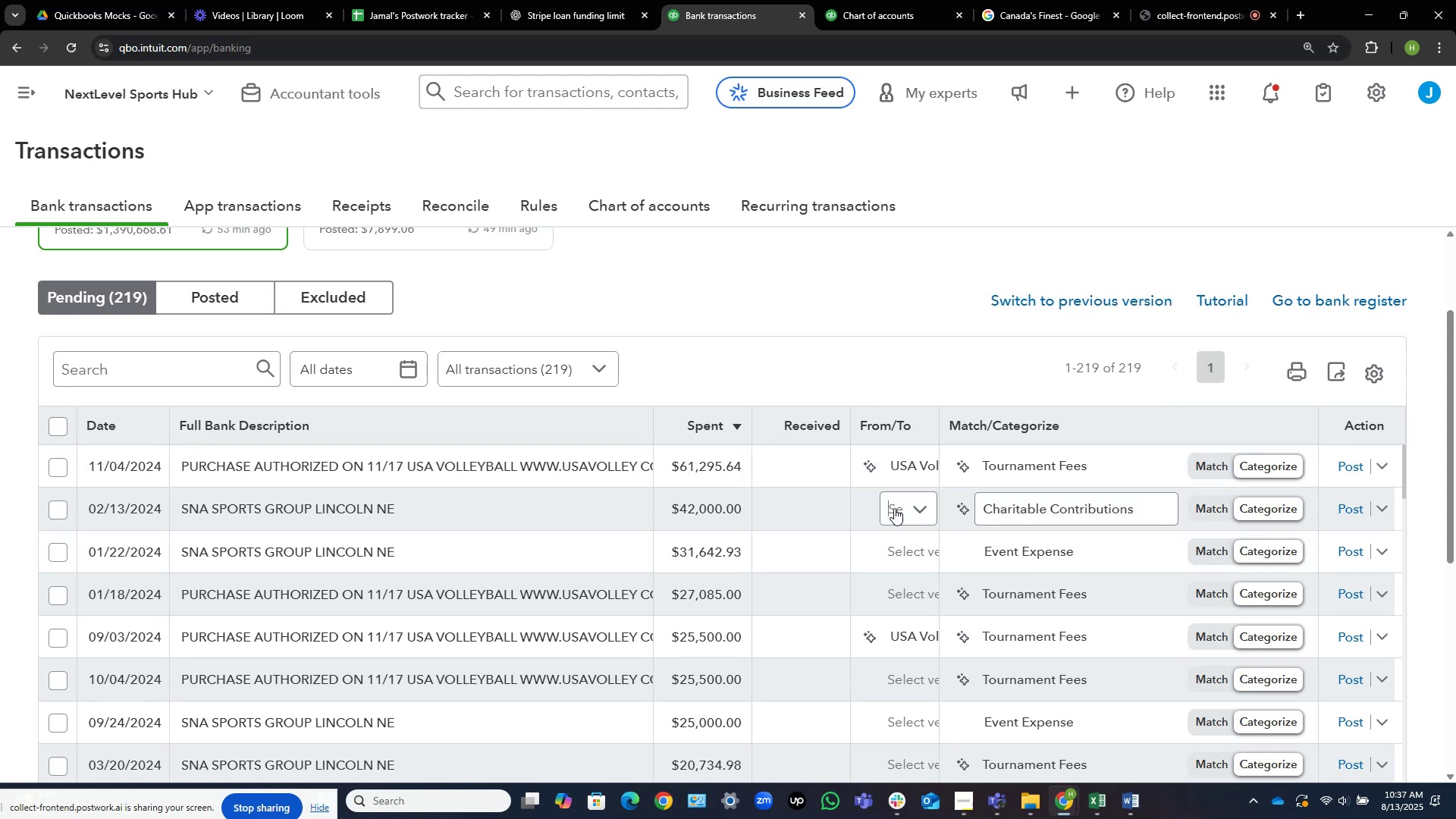 
left_click([894, 508])
 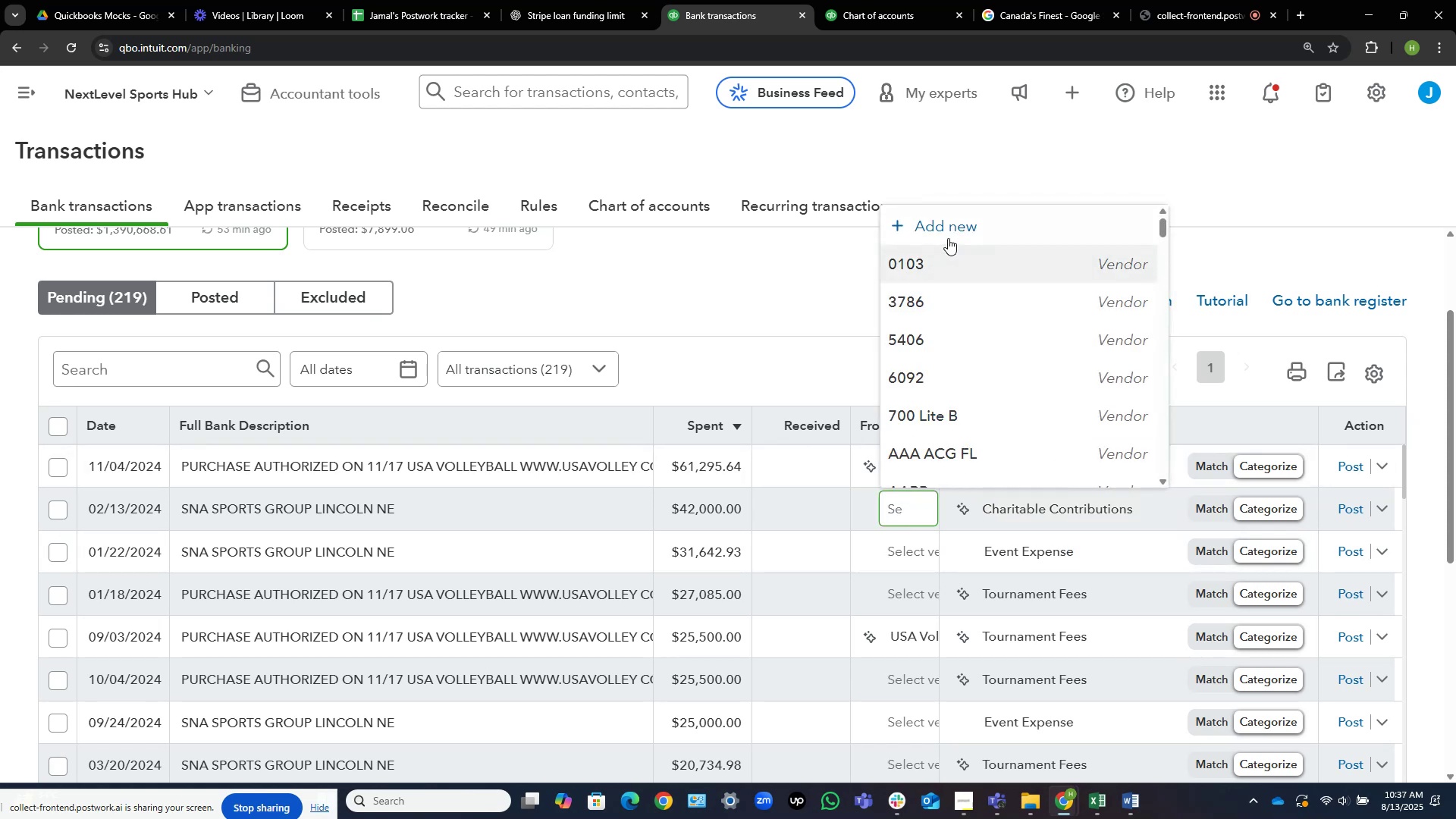 
left_click([952, 232])
 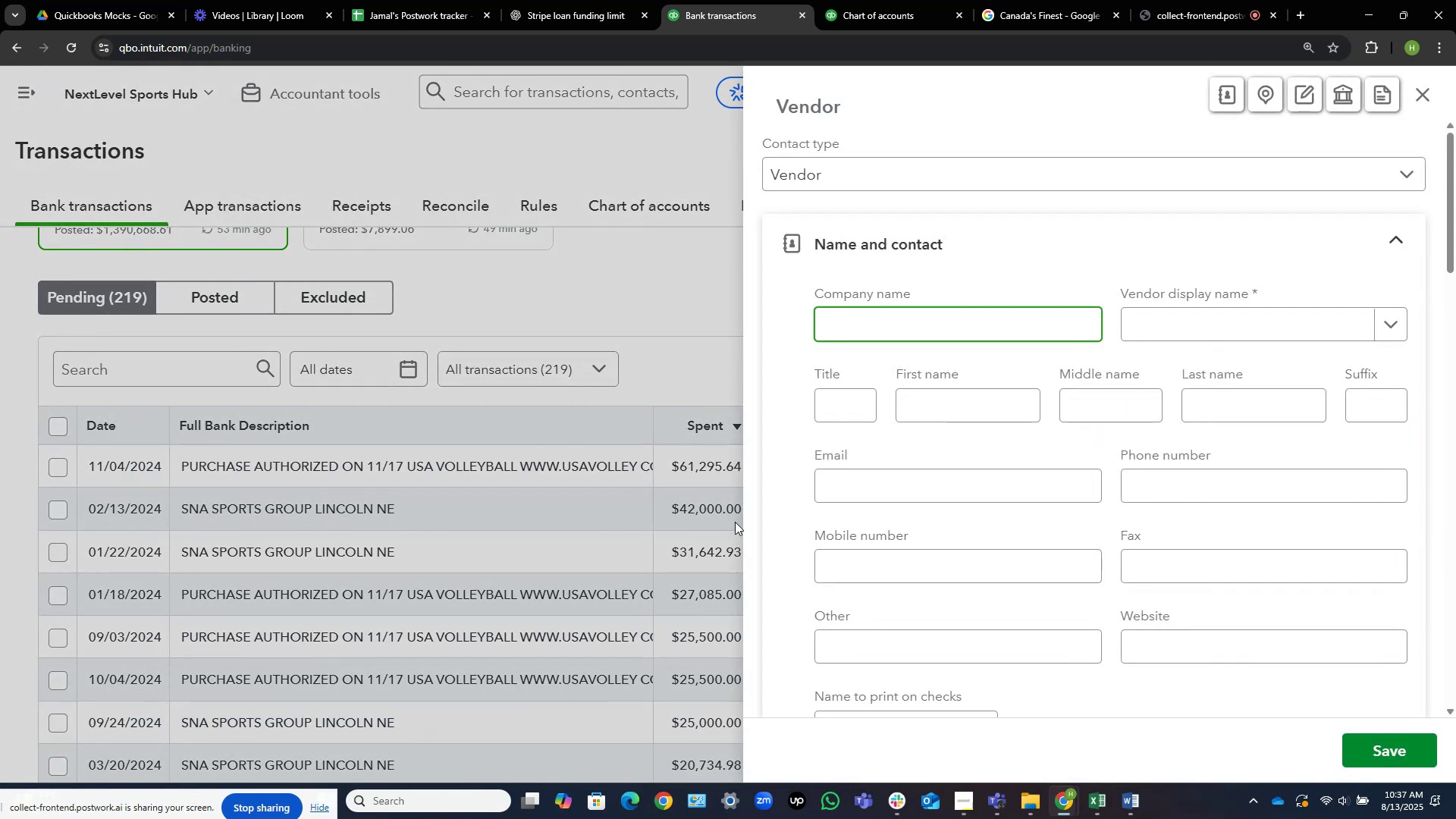 
hold_key(key=S, duration=0.34)
 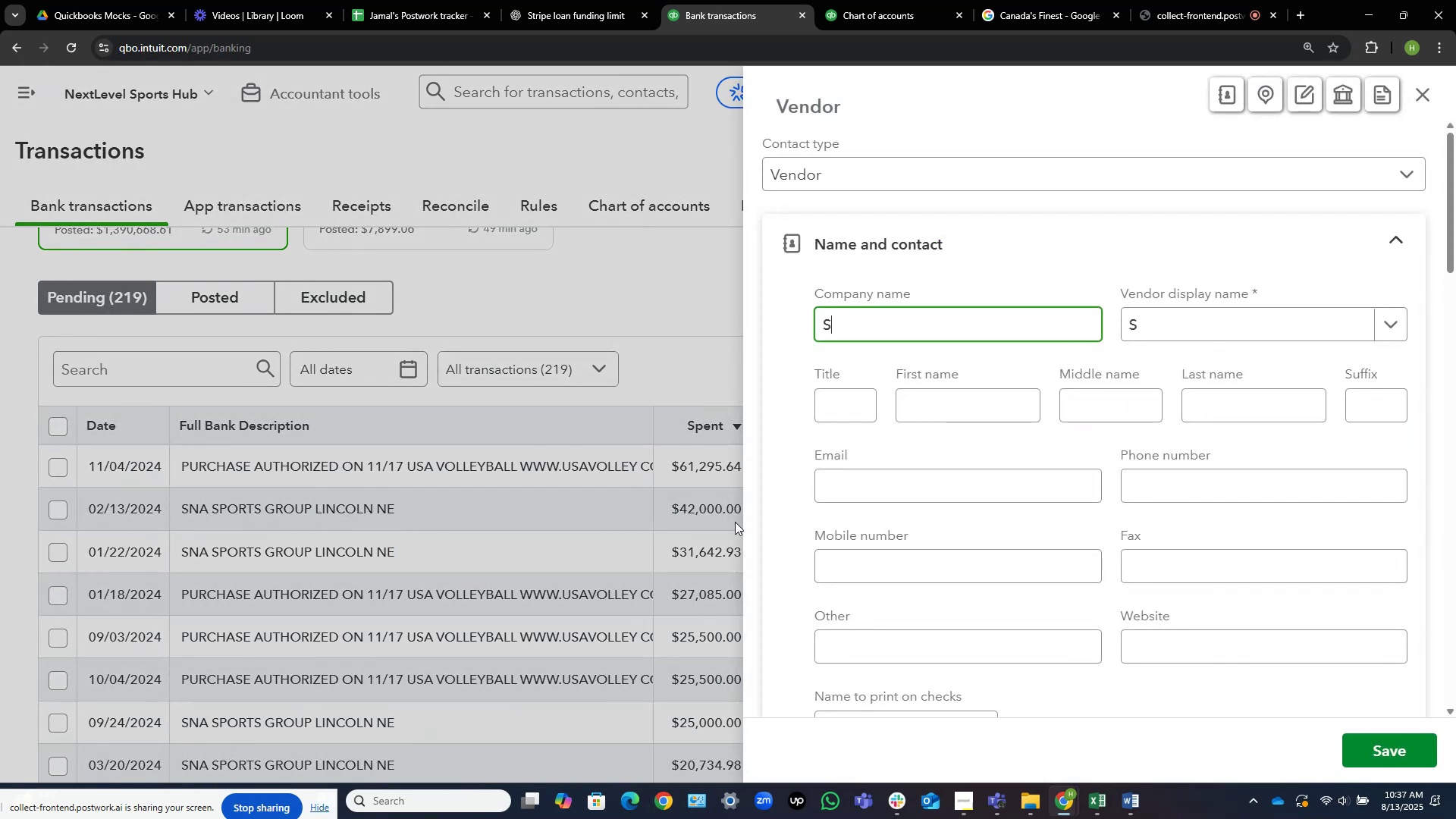 
type(NA Sp)
key(Backspace)
key(Backspace)
type(Sports )
 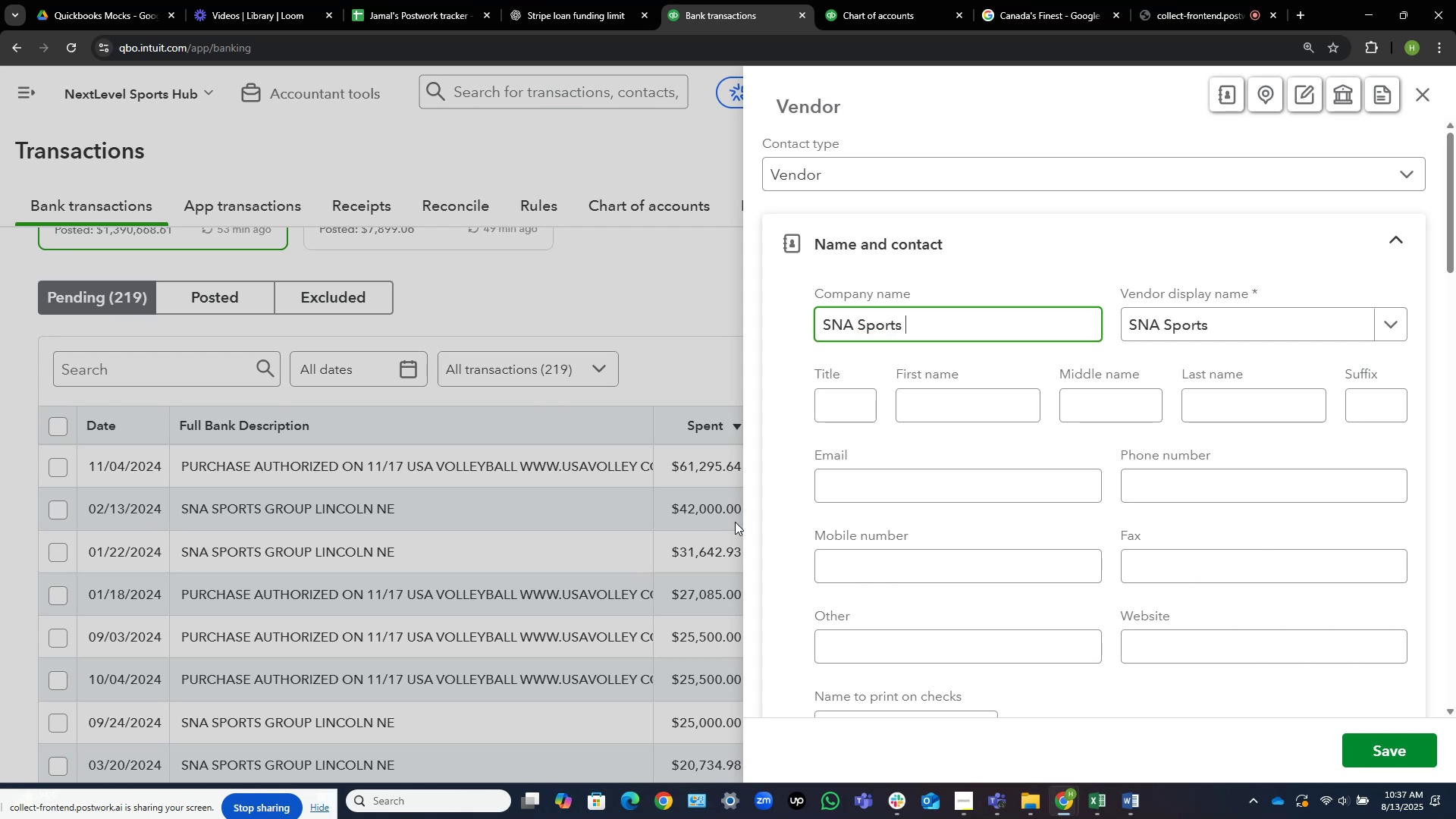 
wait(6.11)
 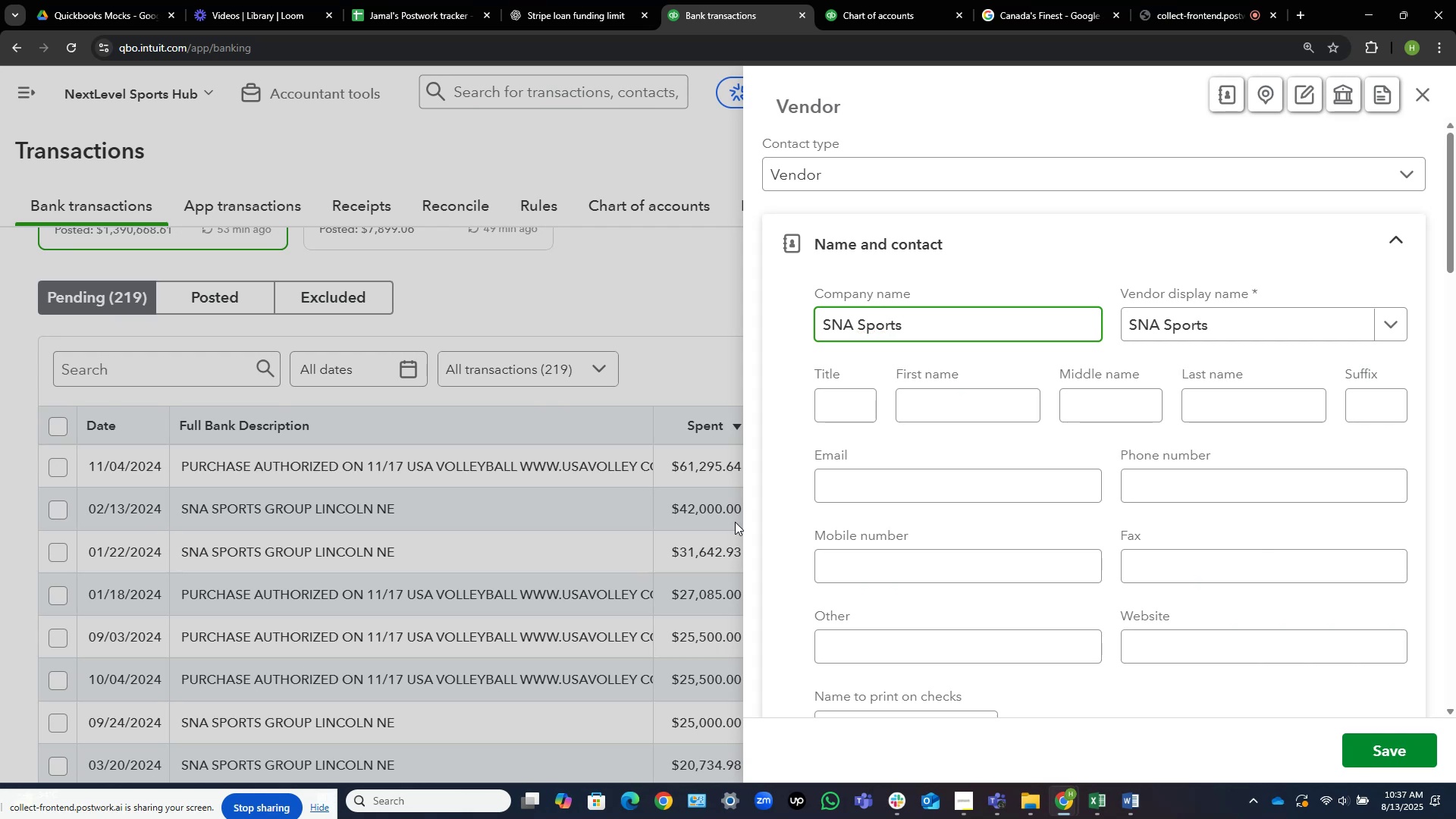 
type(Group)
 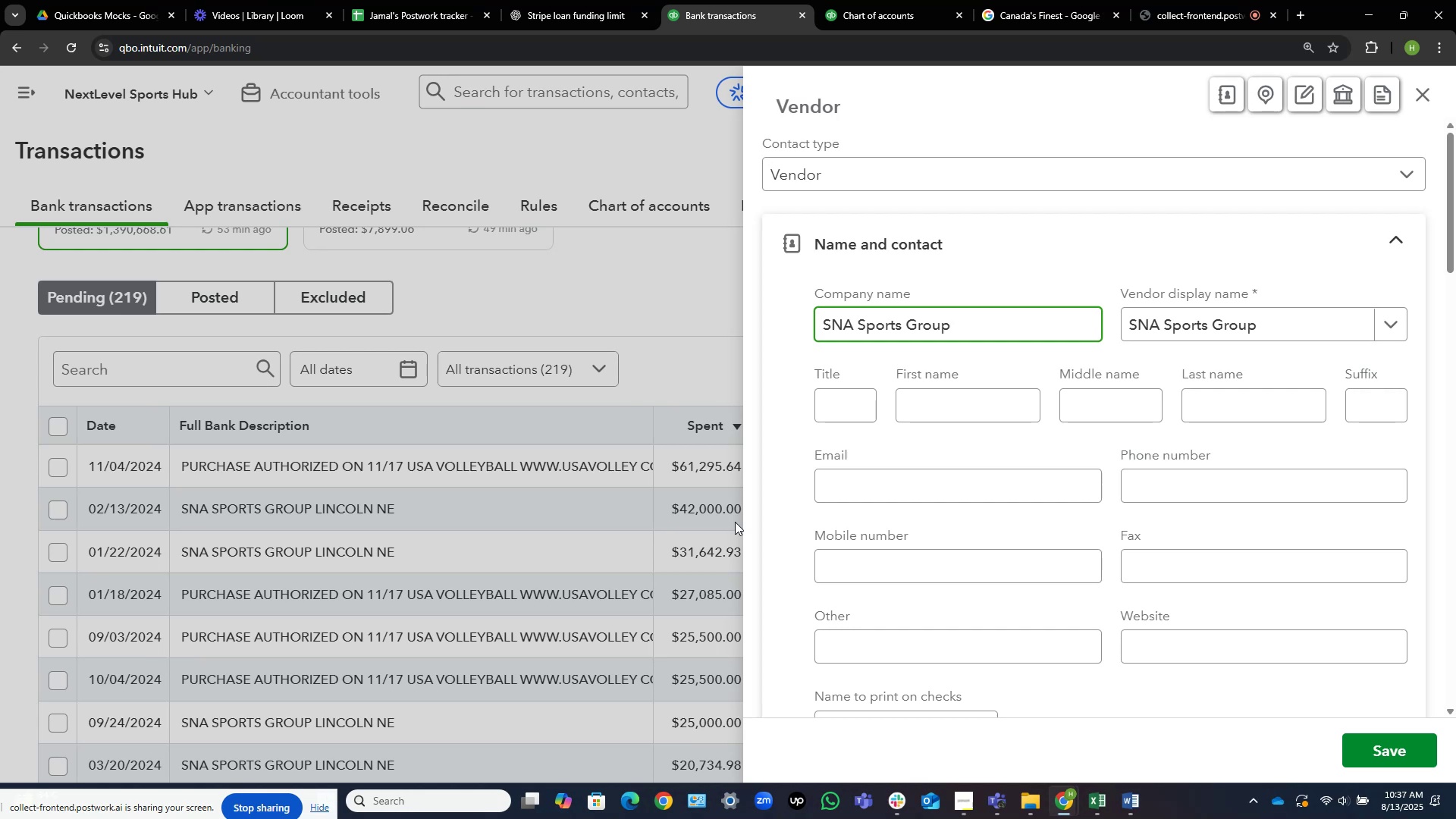 
wait(27.24)
 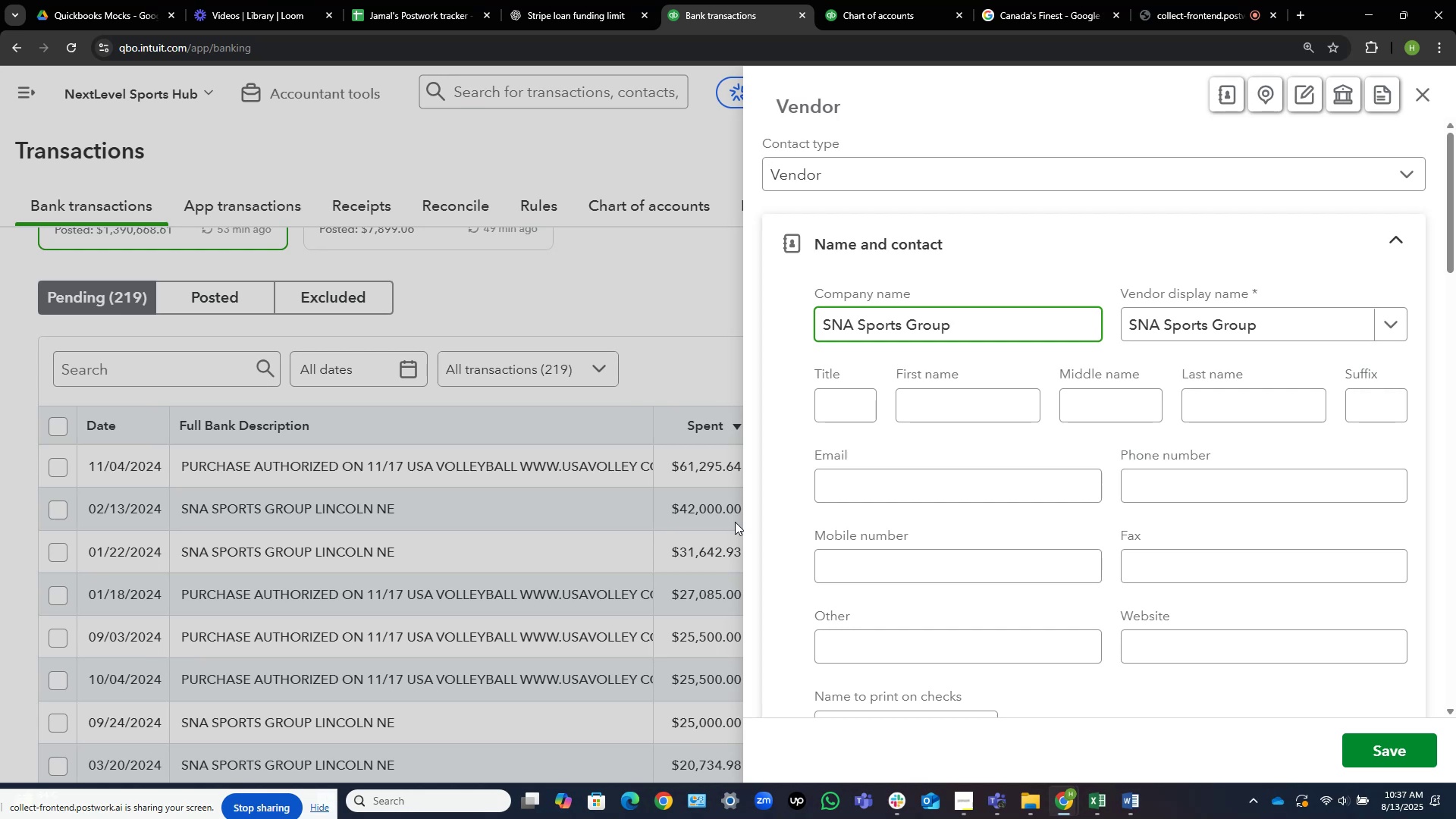 
left_click([1417, 748])
 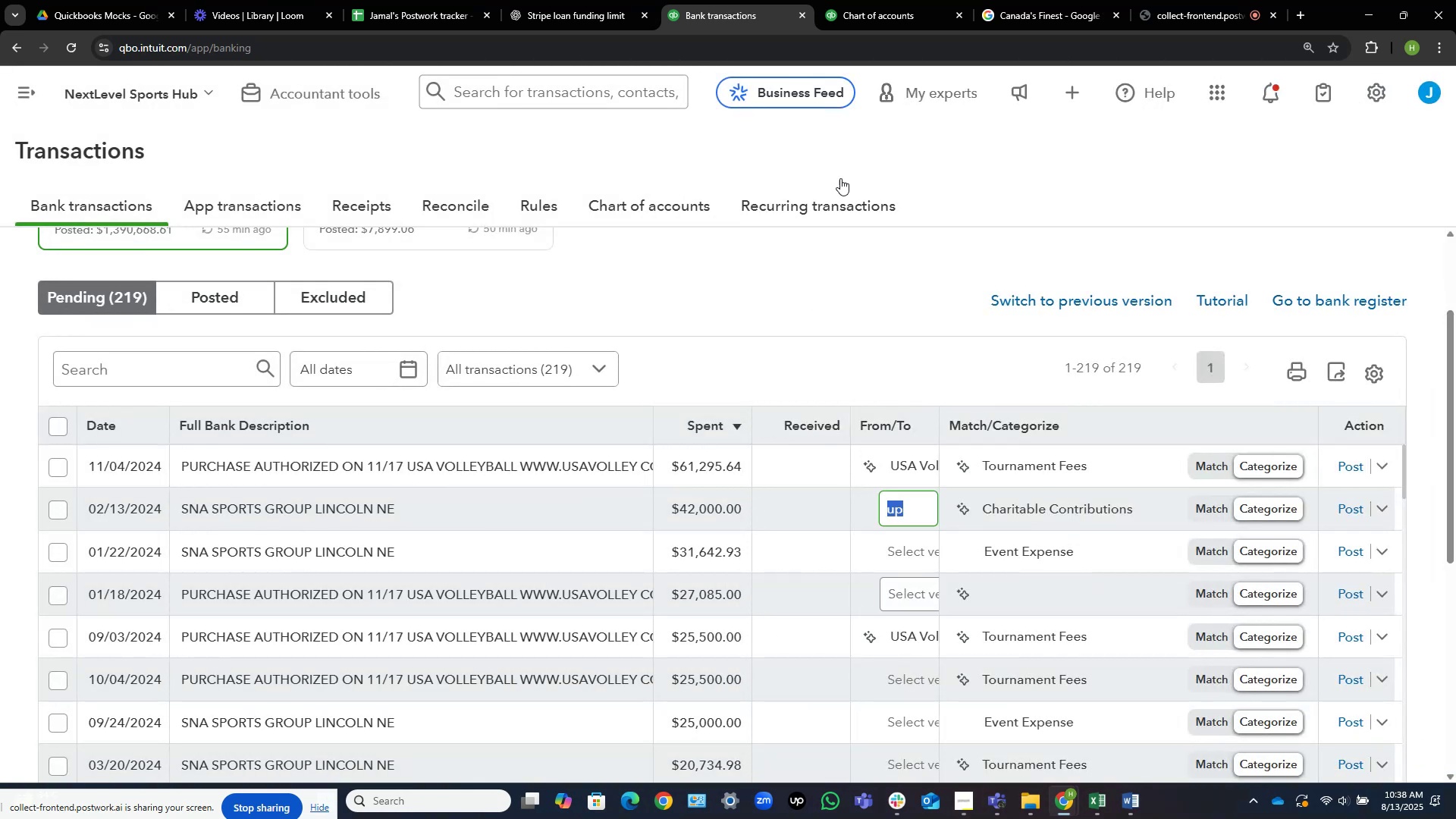 
left_click([379, 0])
 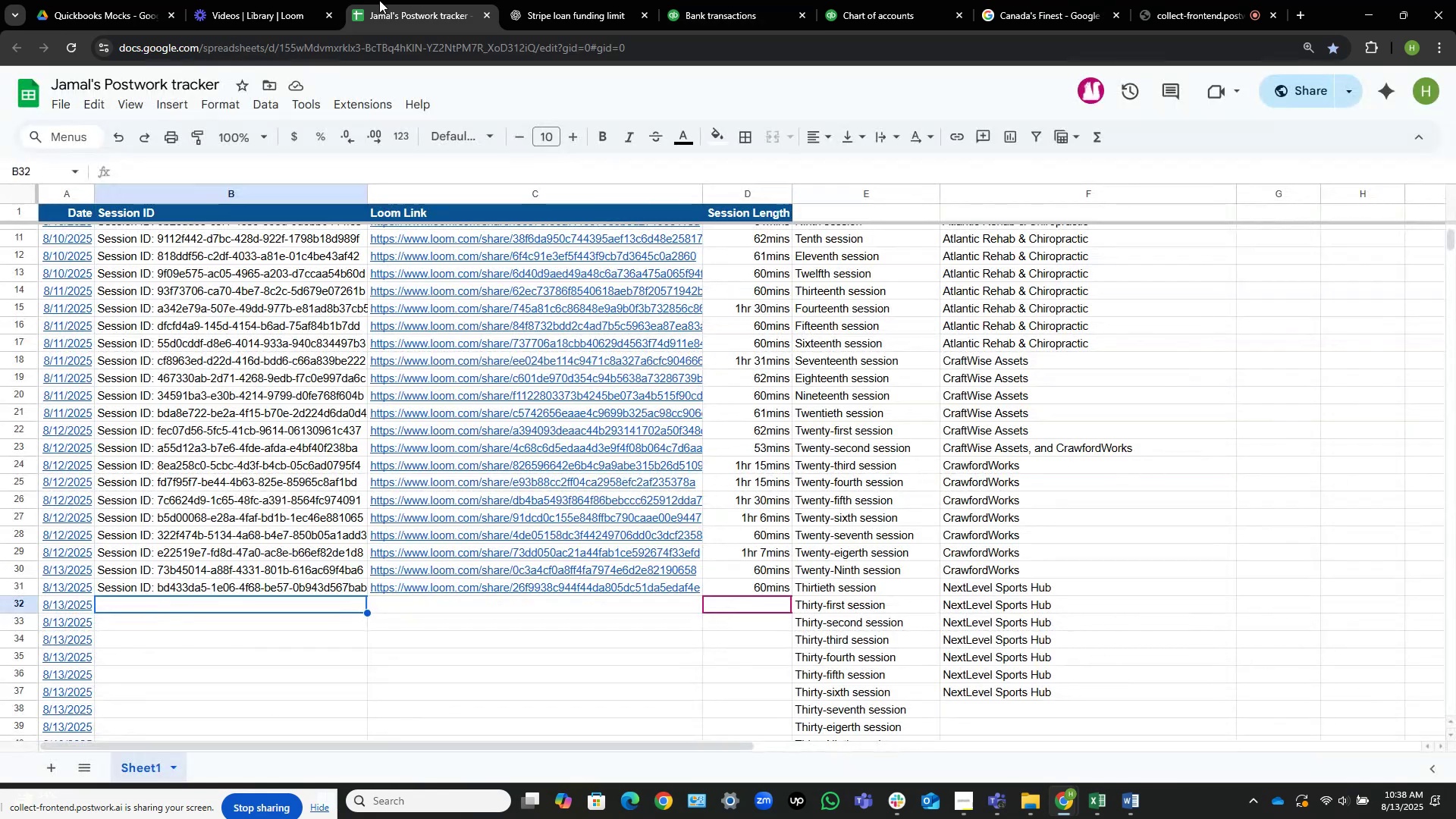 
wait(8.11)
 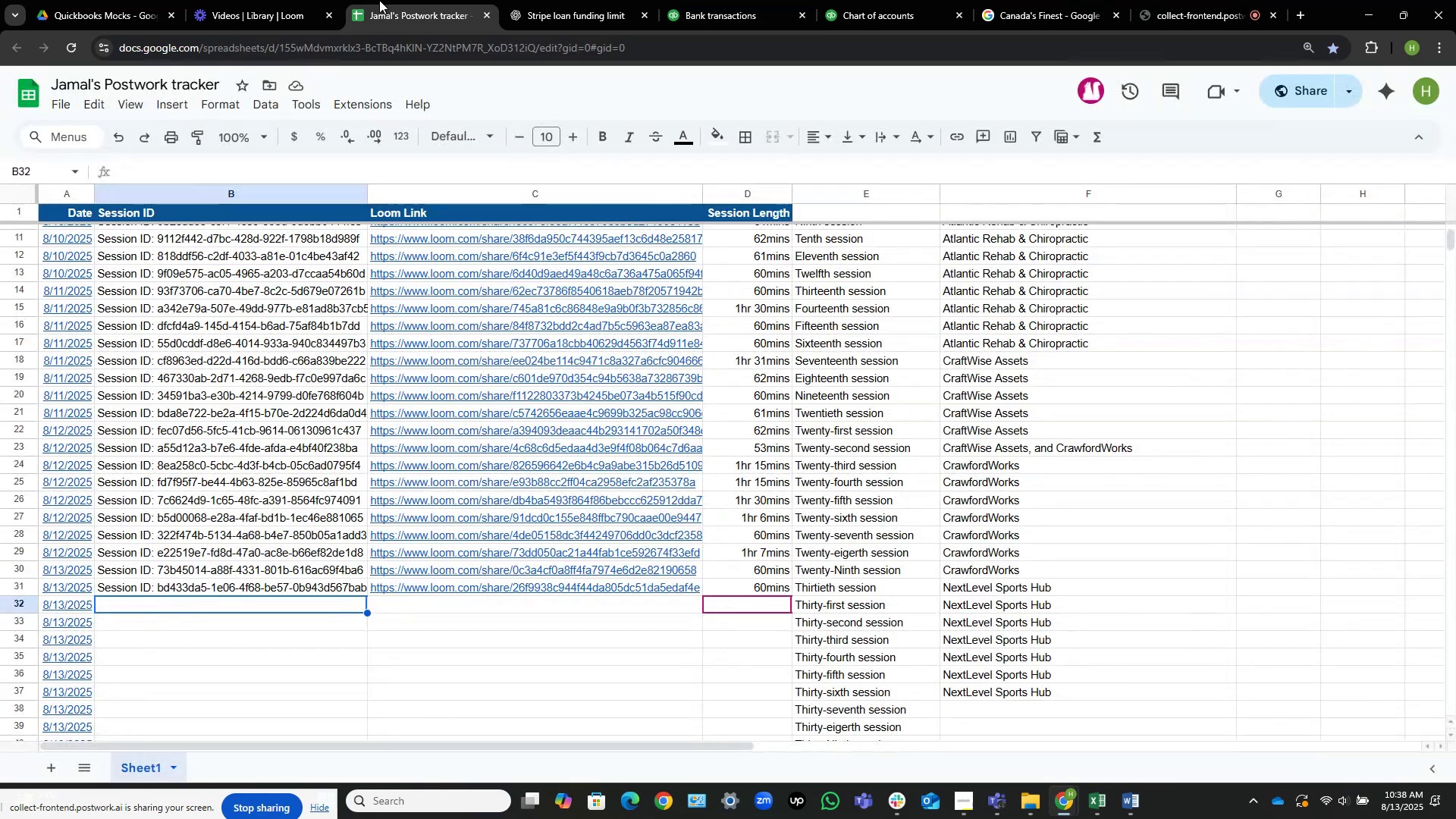 
left_click([764, 574])
 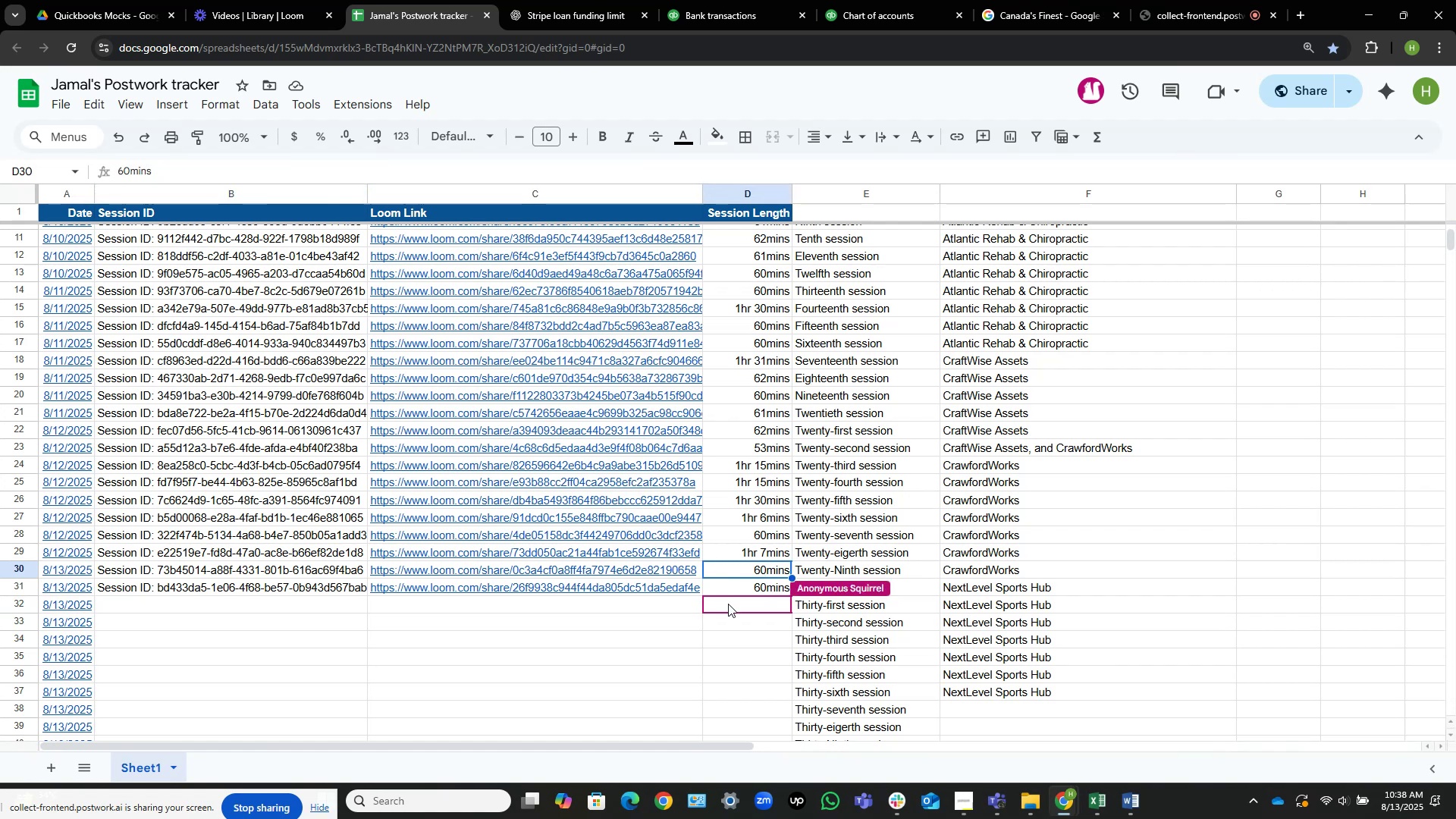 
left_click([728, 604])
 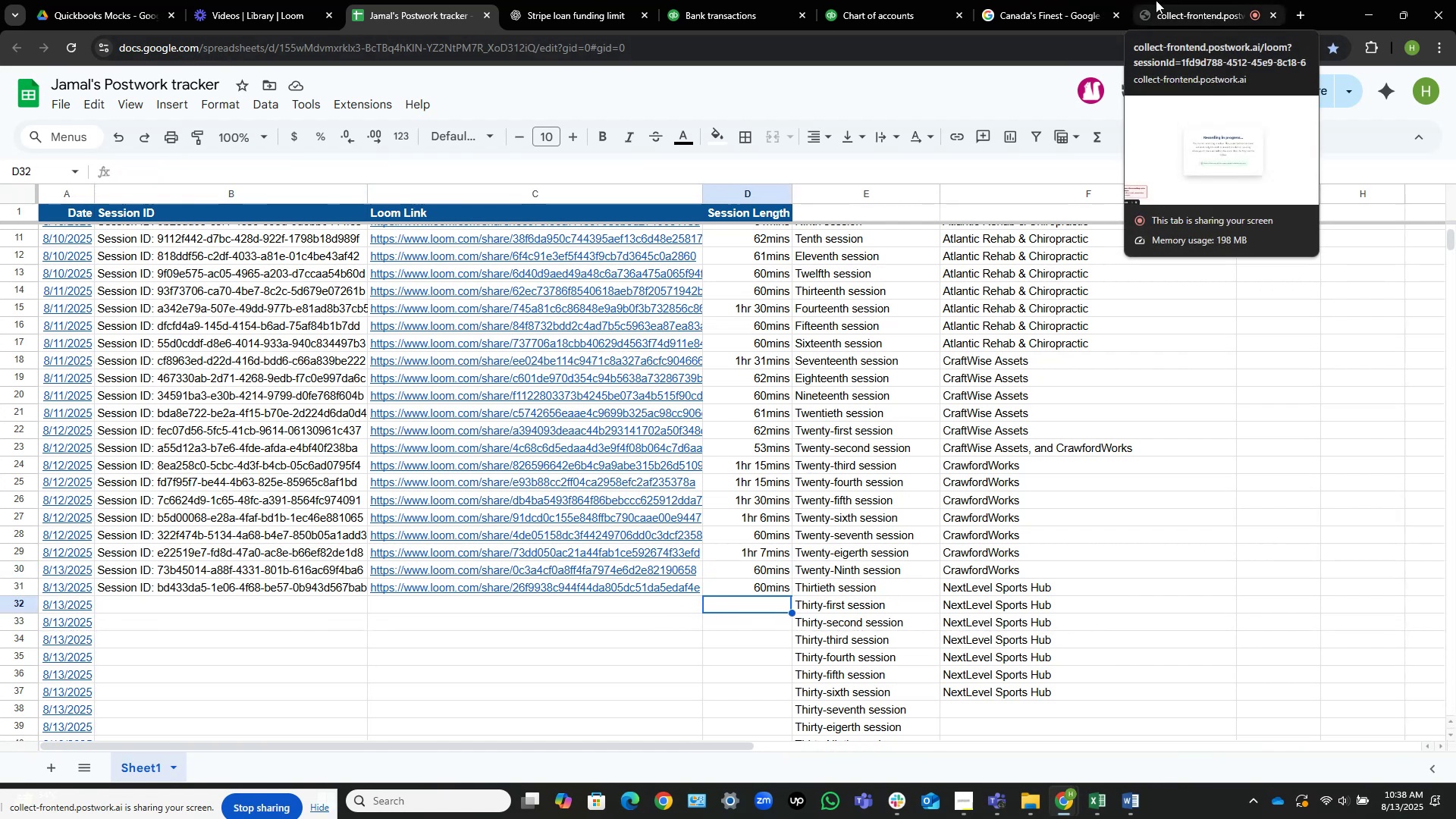 
wait(6.07)
 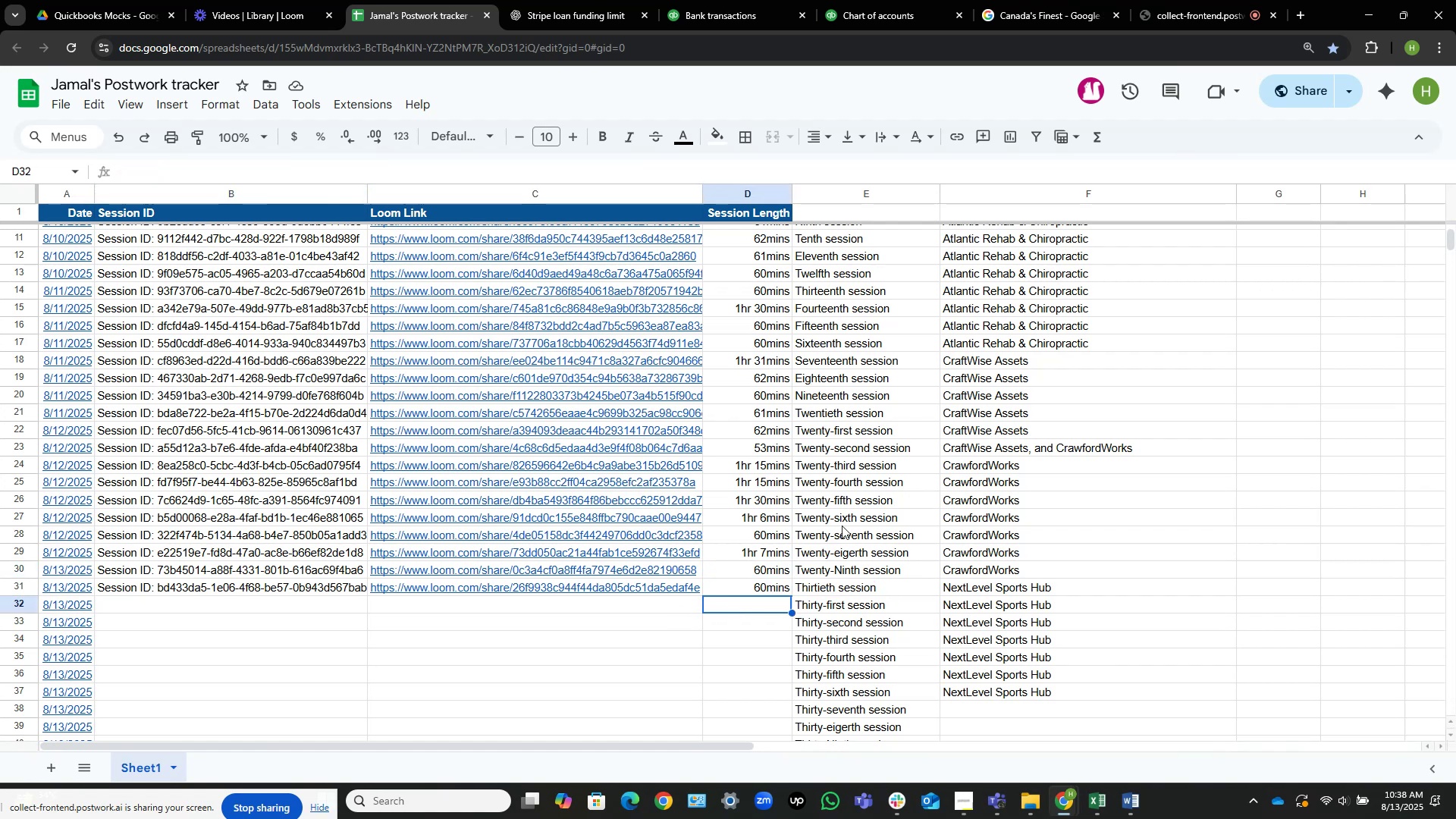 
left_click([1009, 0])
 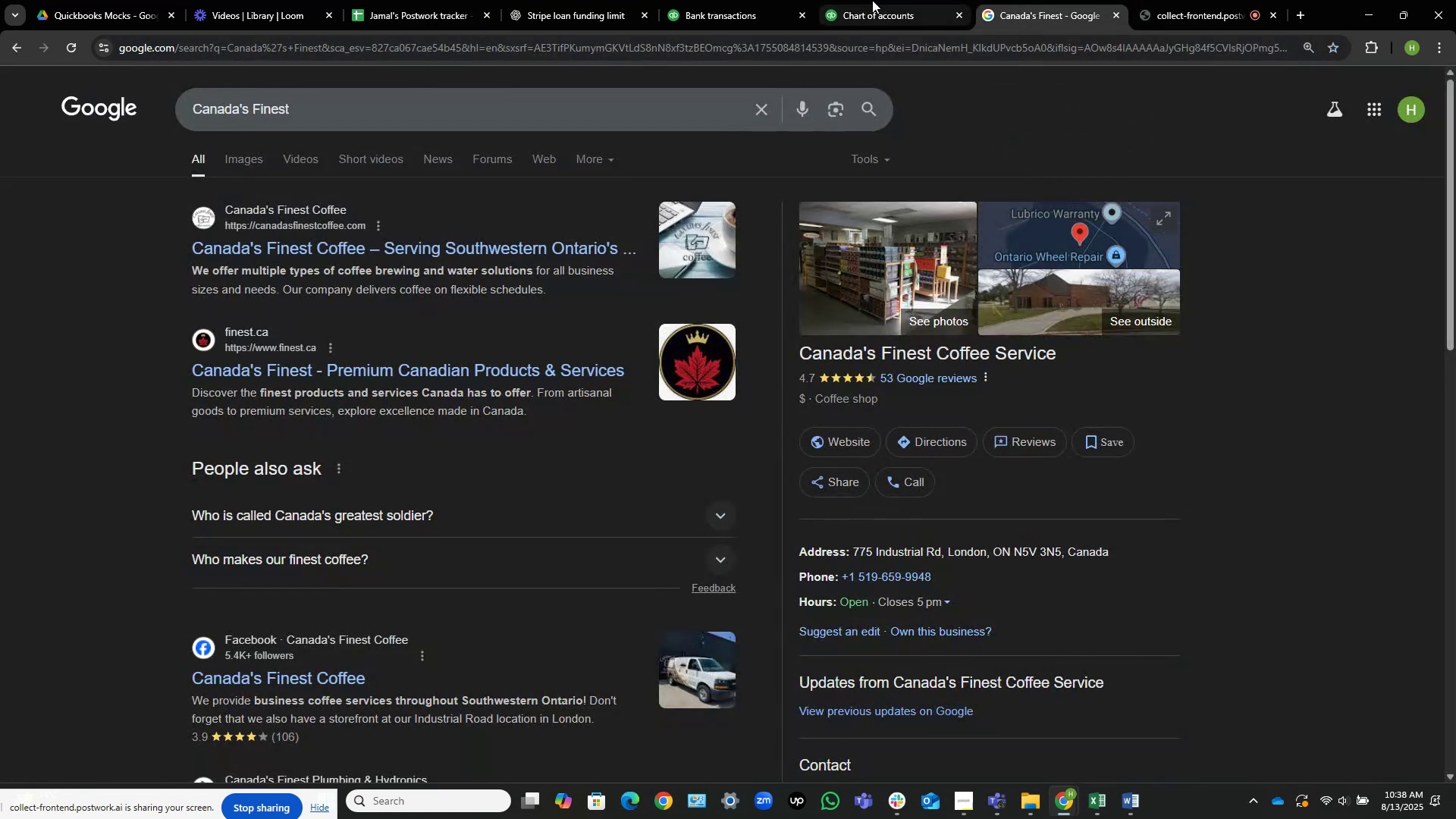 
left_click([676, 0])
 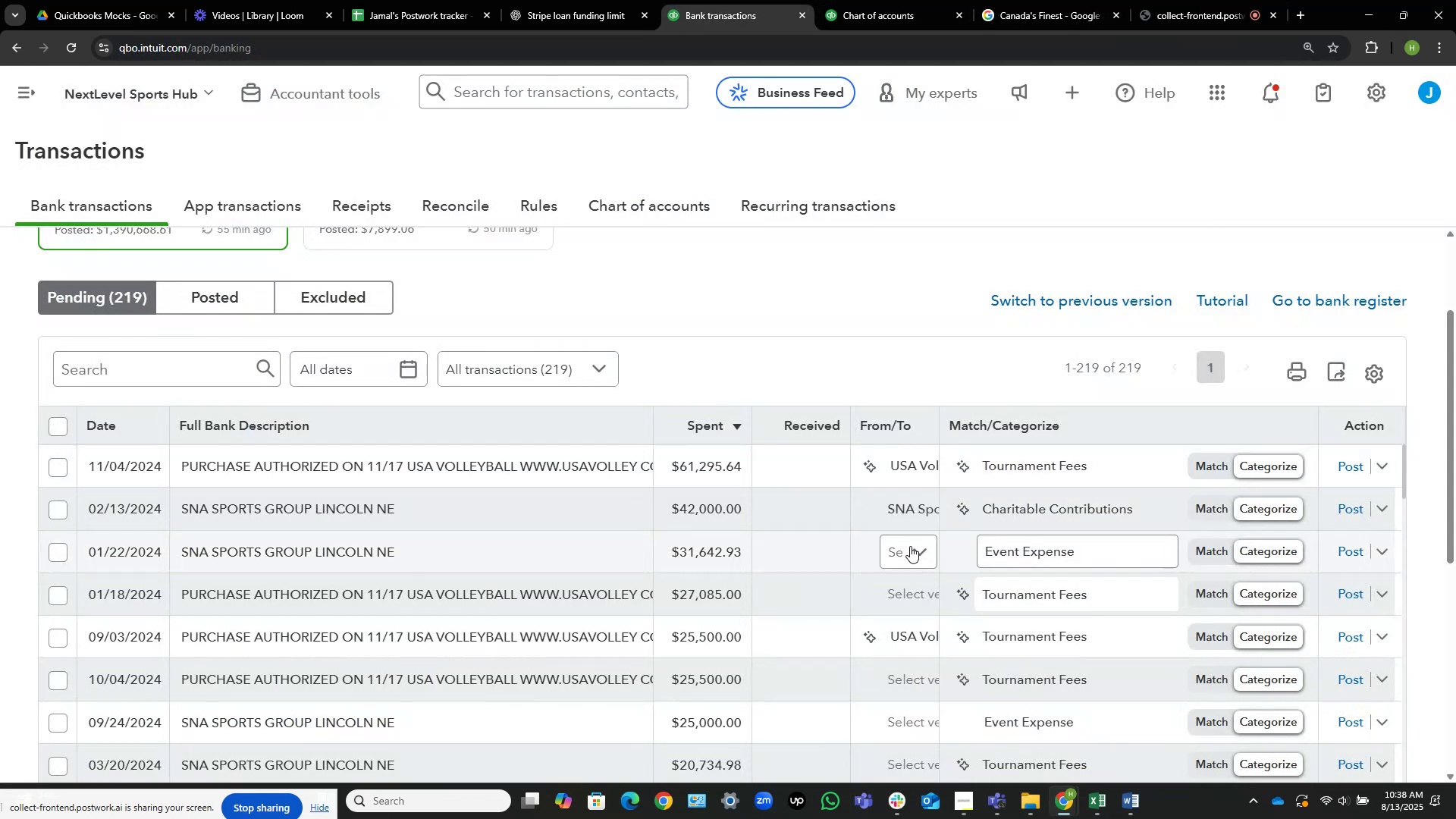 
left_click([891, 552])
 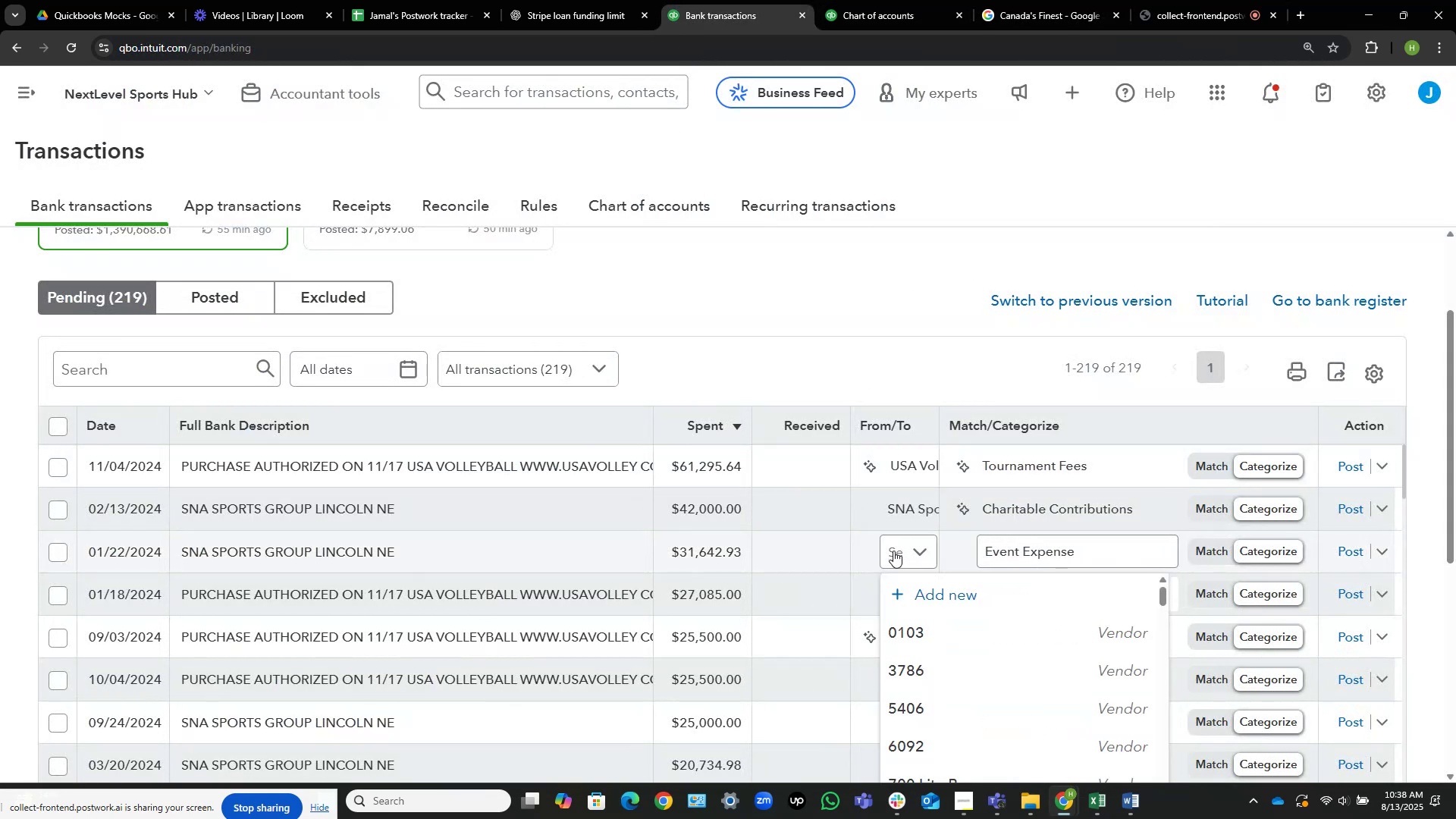 
type(sna)
 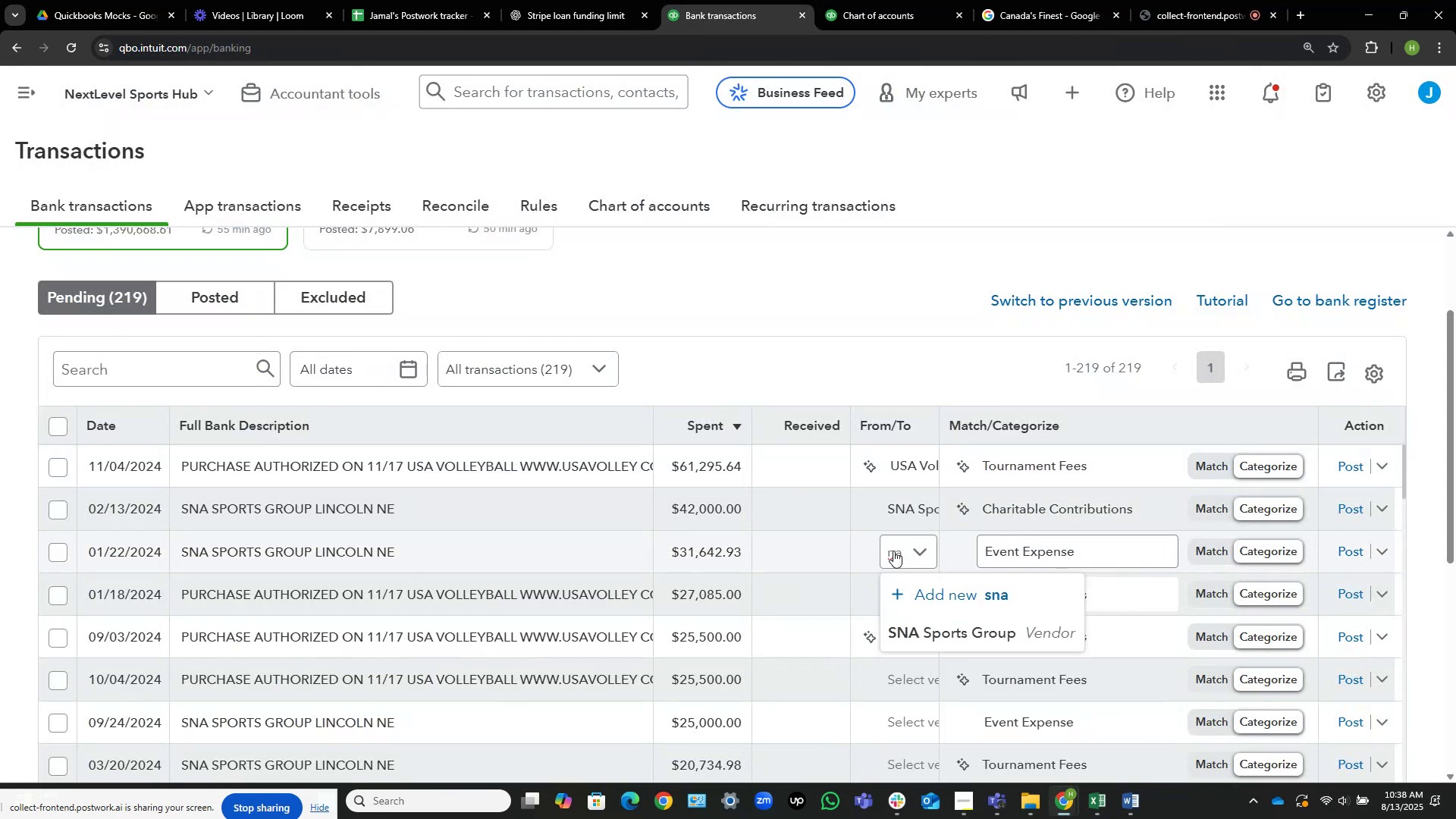 
wait(5.54)
 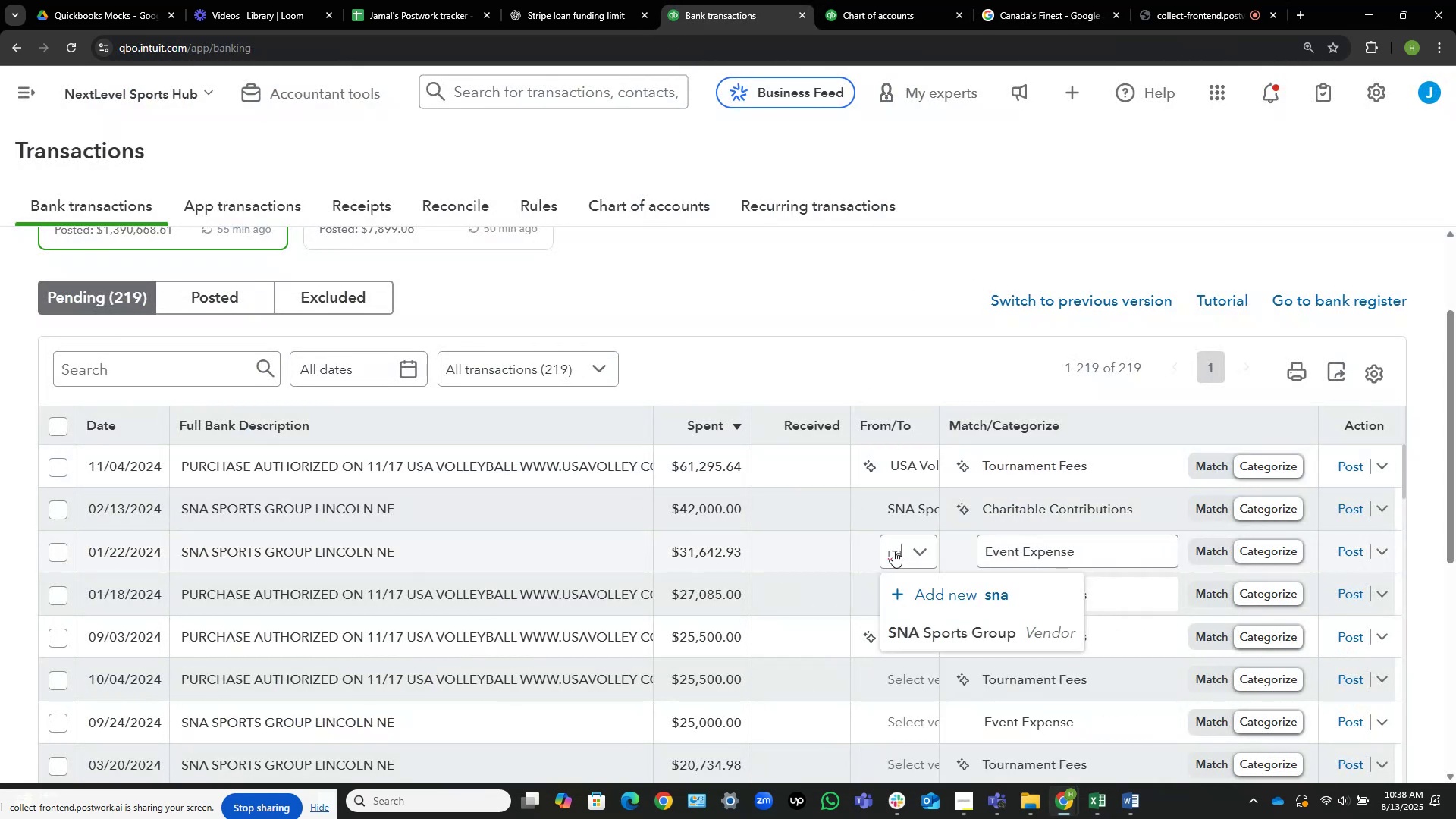 
left_click([973, 635])
 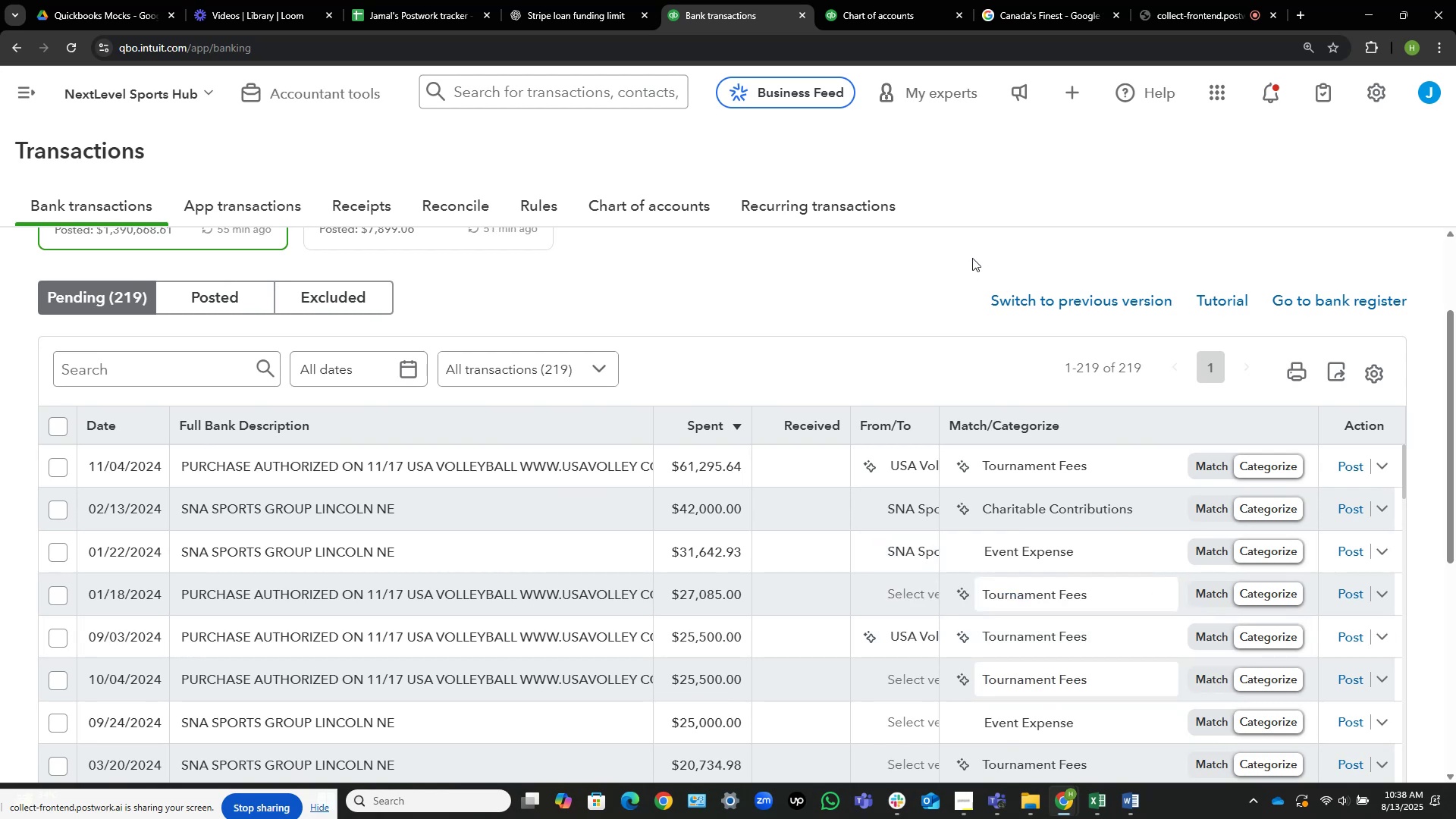 
left_click([896, 284])
 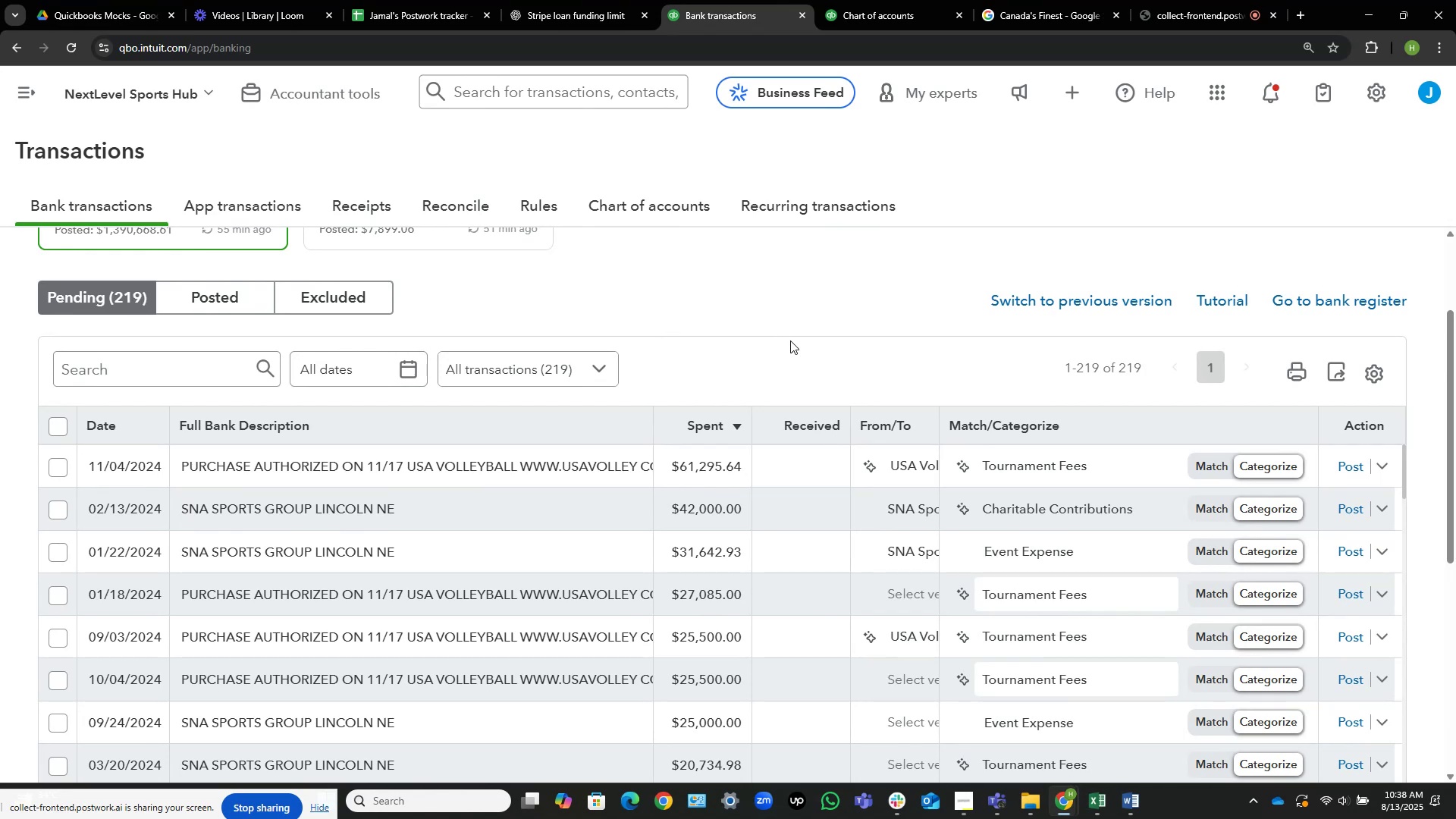 
wait(28.15)
 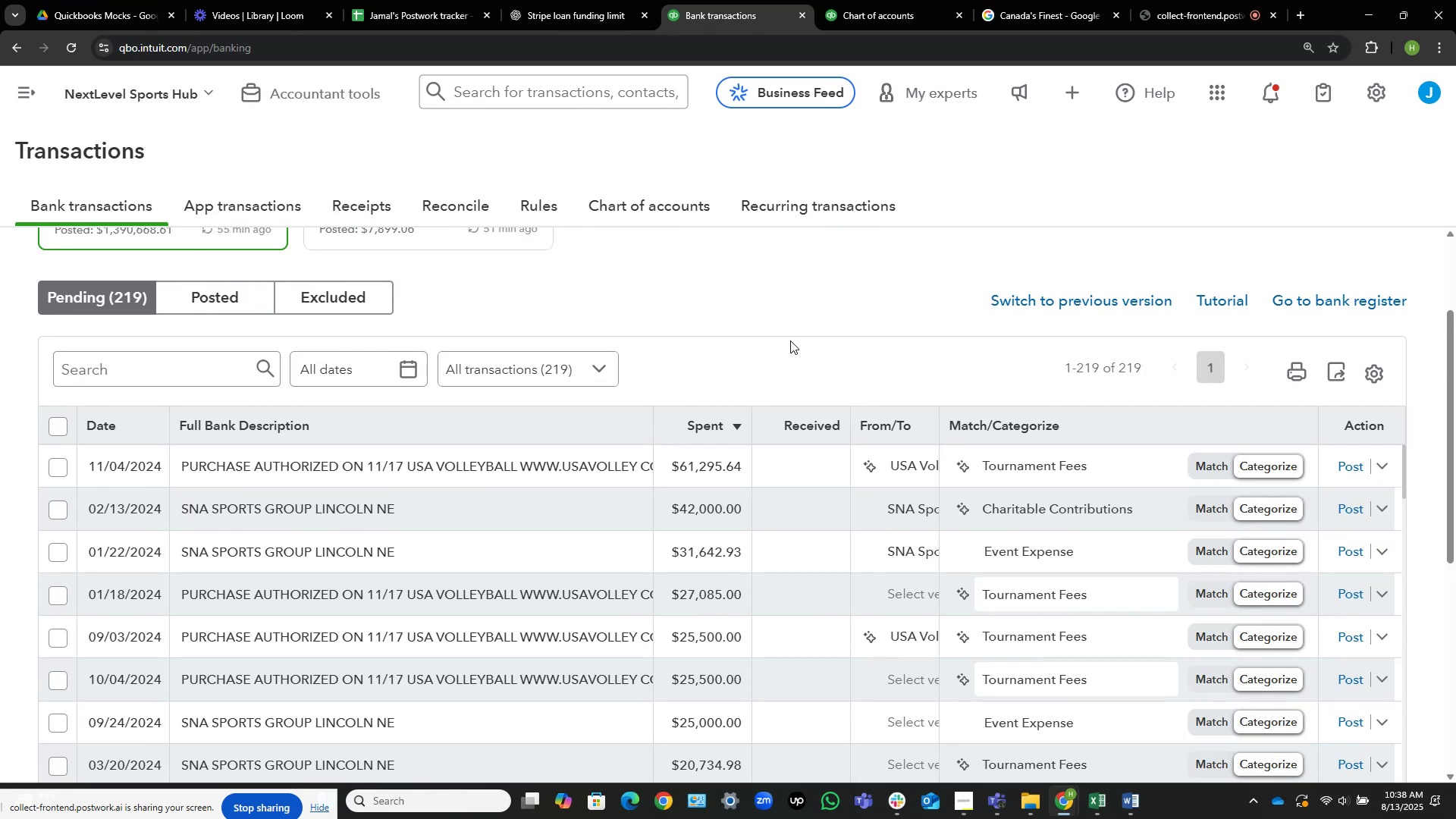 
scroll: coordinate [884, 265], scroll_direction: down, amount: 1.0
 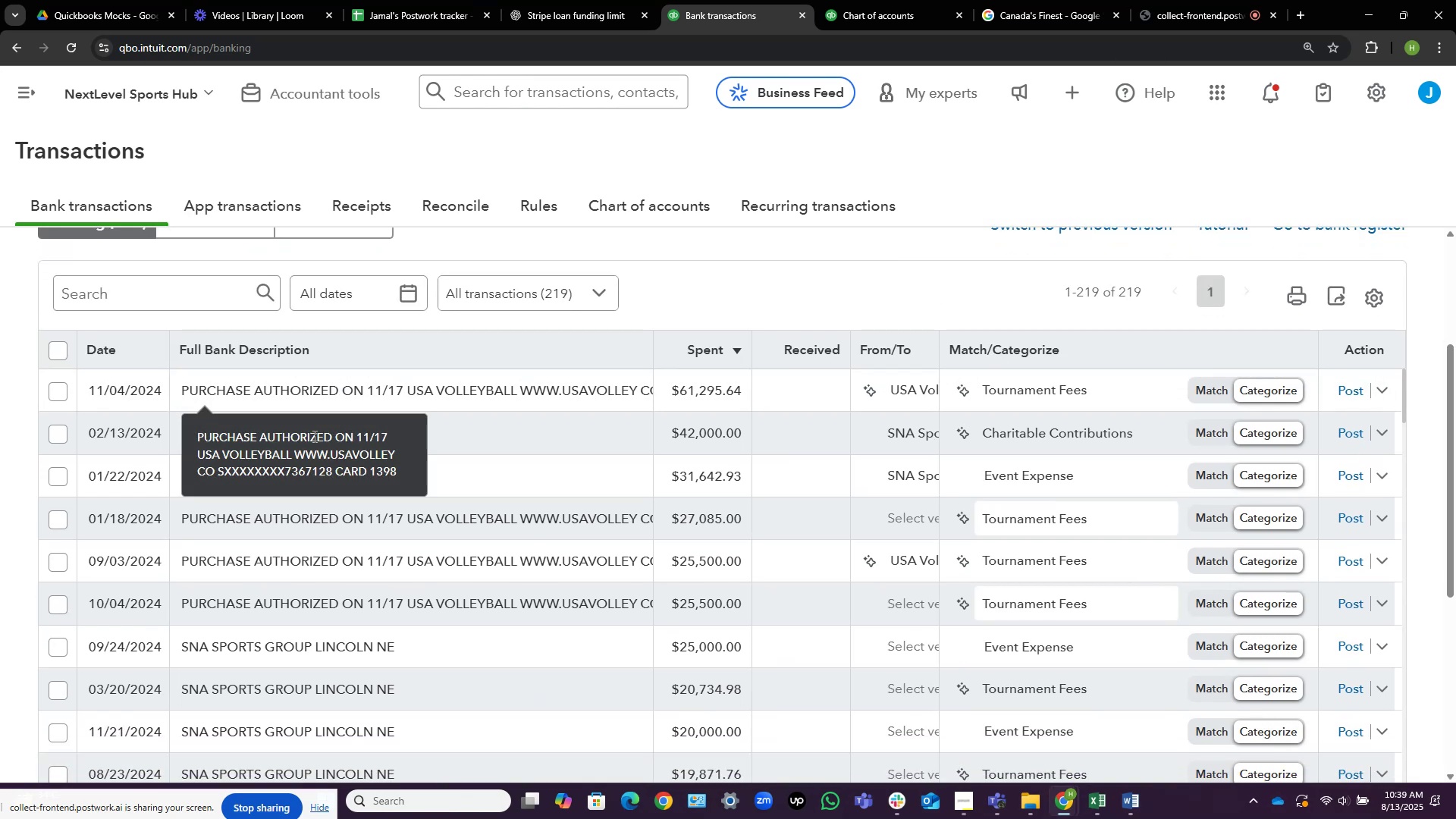 
left_click([532, 438])
 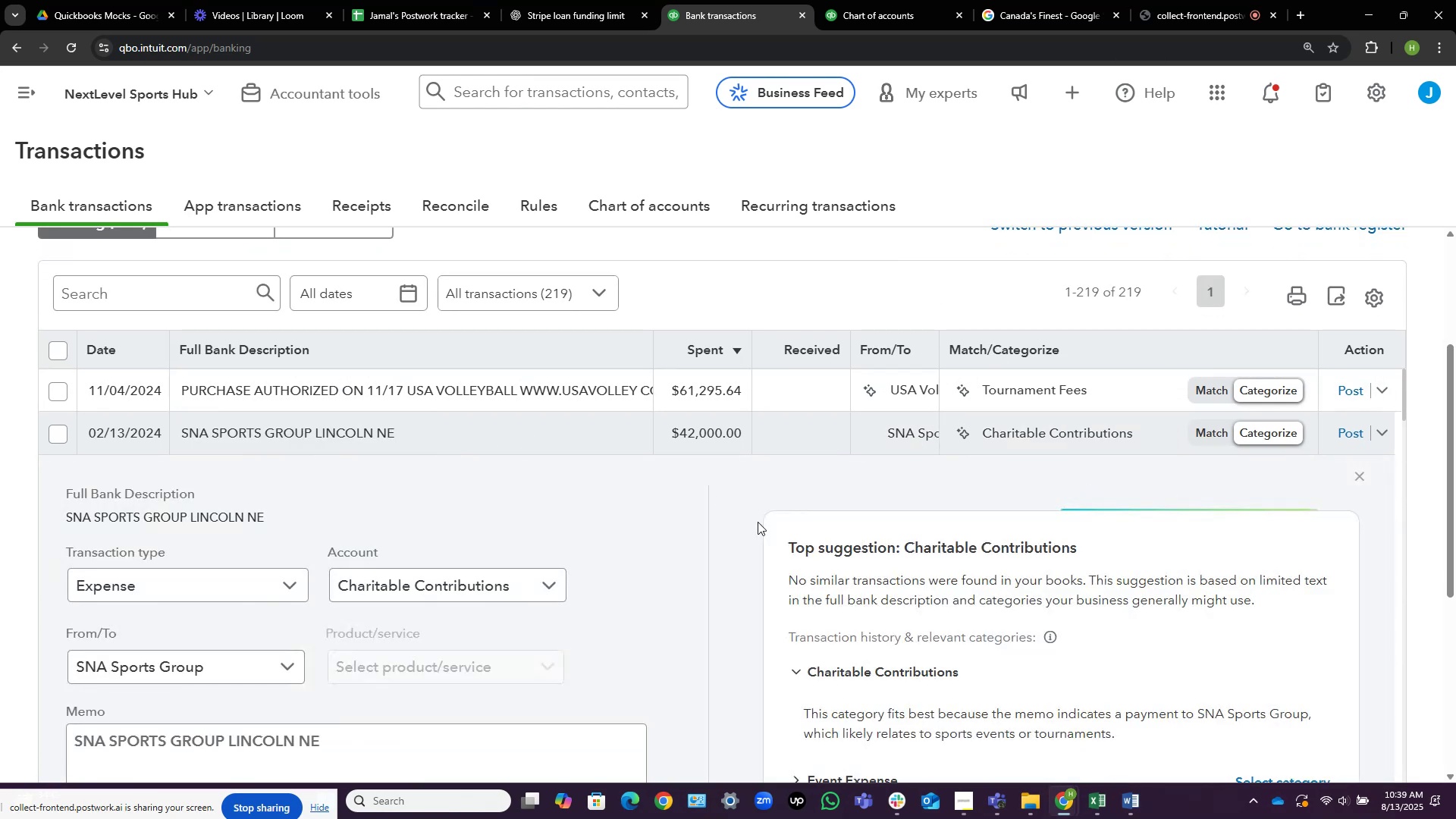 
scroll: coordinate [758, 522], scroll_direction: down, amount: 2.0
 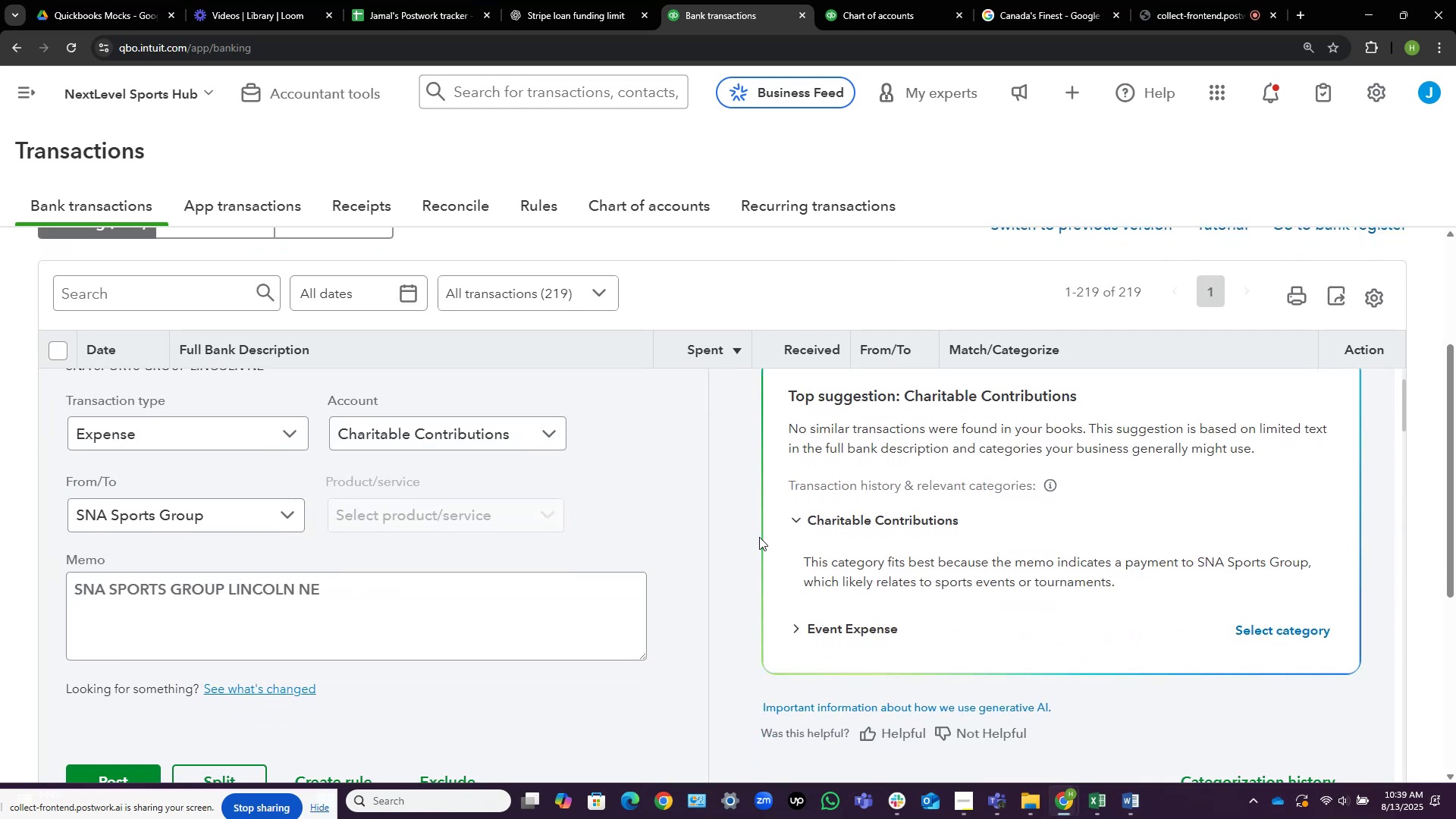 
scroll: coordinate [759, 537], scroll_direction: up, amount: 1.0
 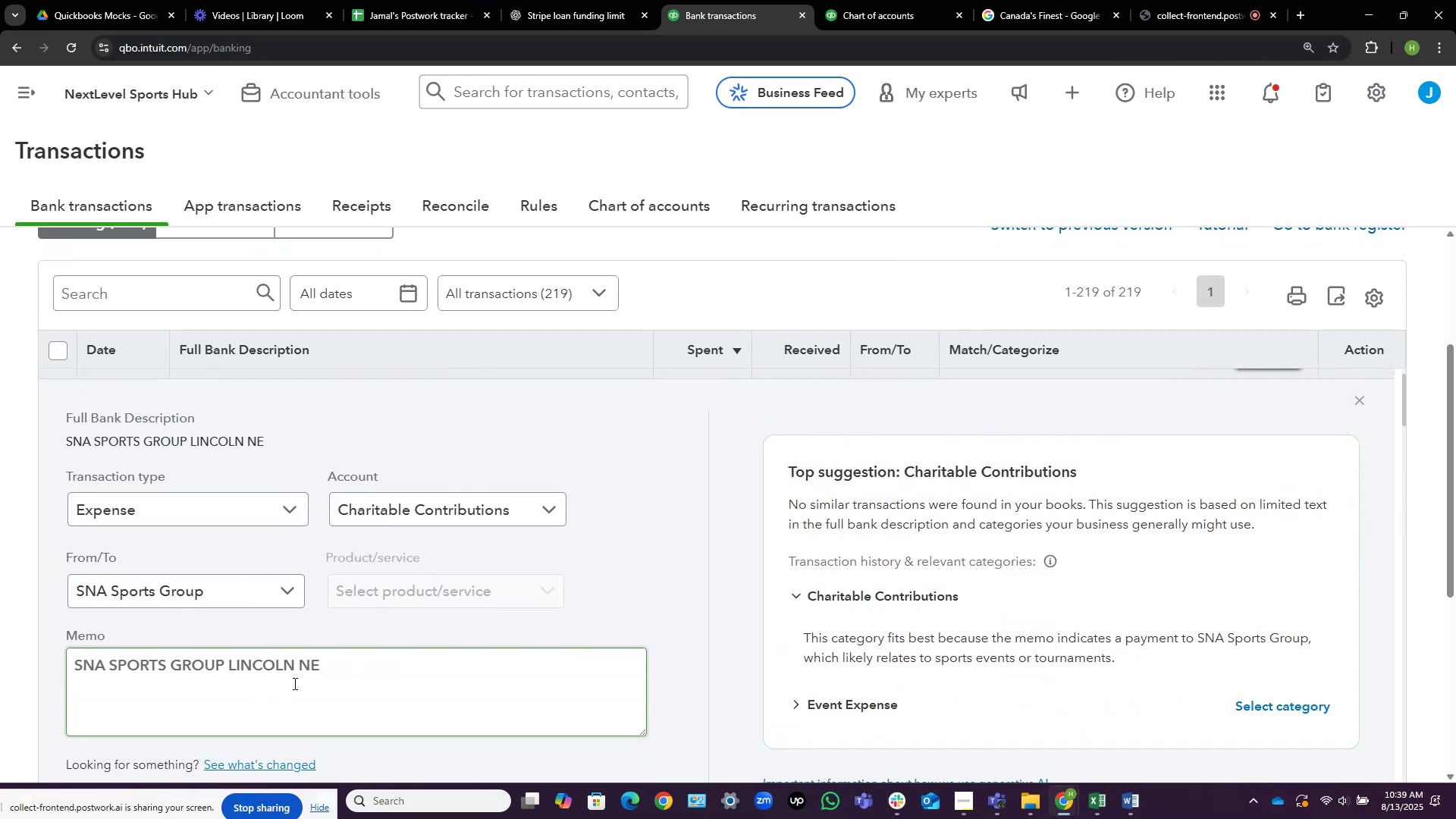 
left_click_drag(start_coordinate=[331, 667], to_coordinate=[50, 664])
 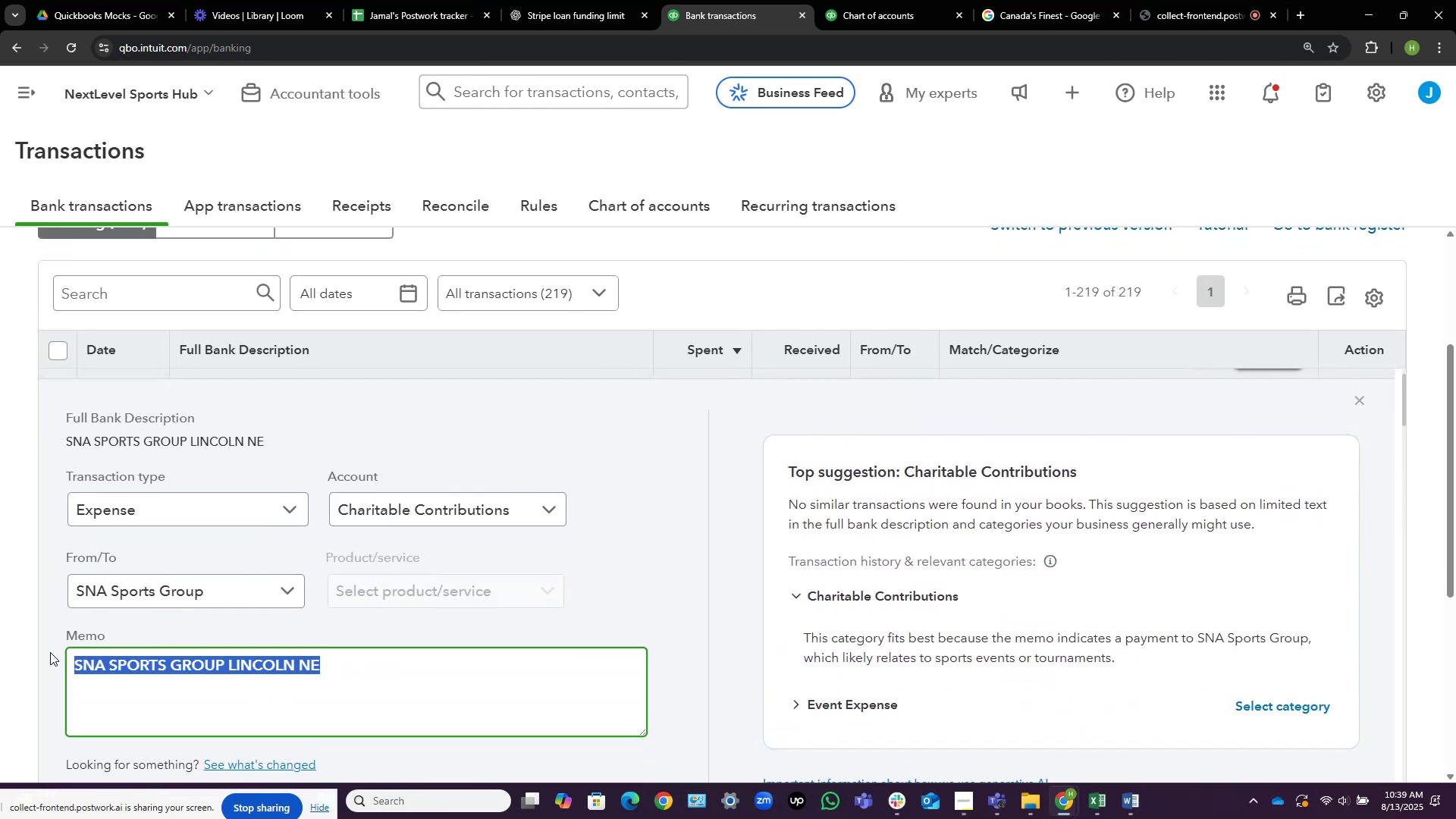 
key(Control+C)
 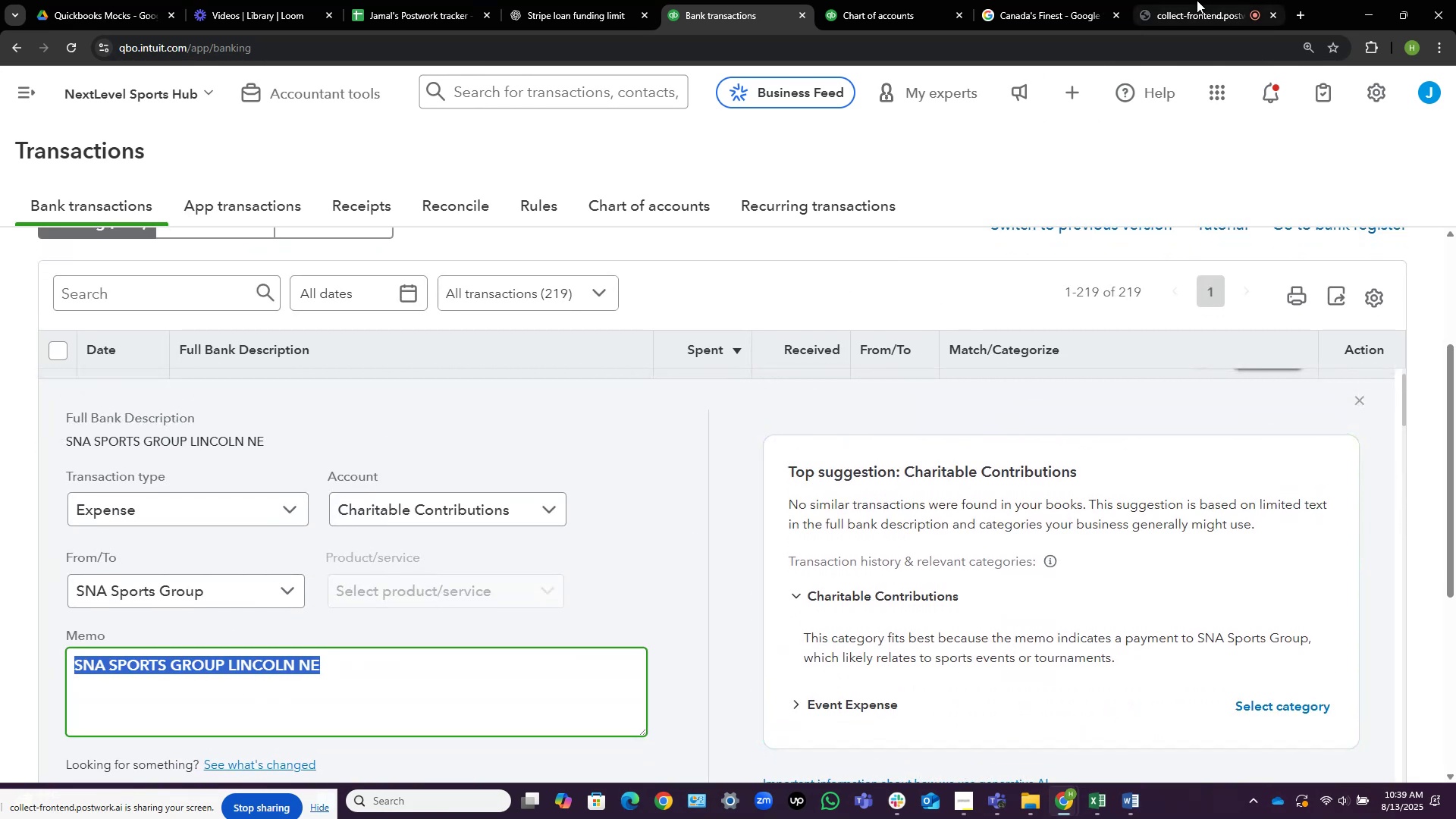 
left_click([1065, 0])
 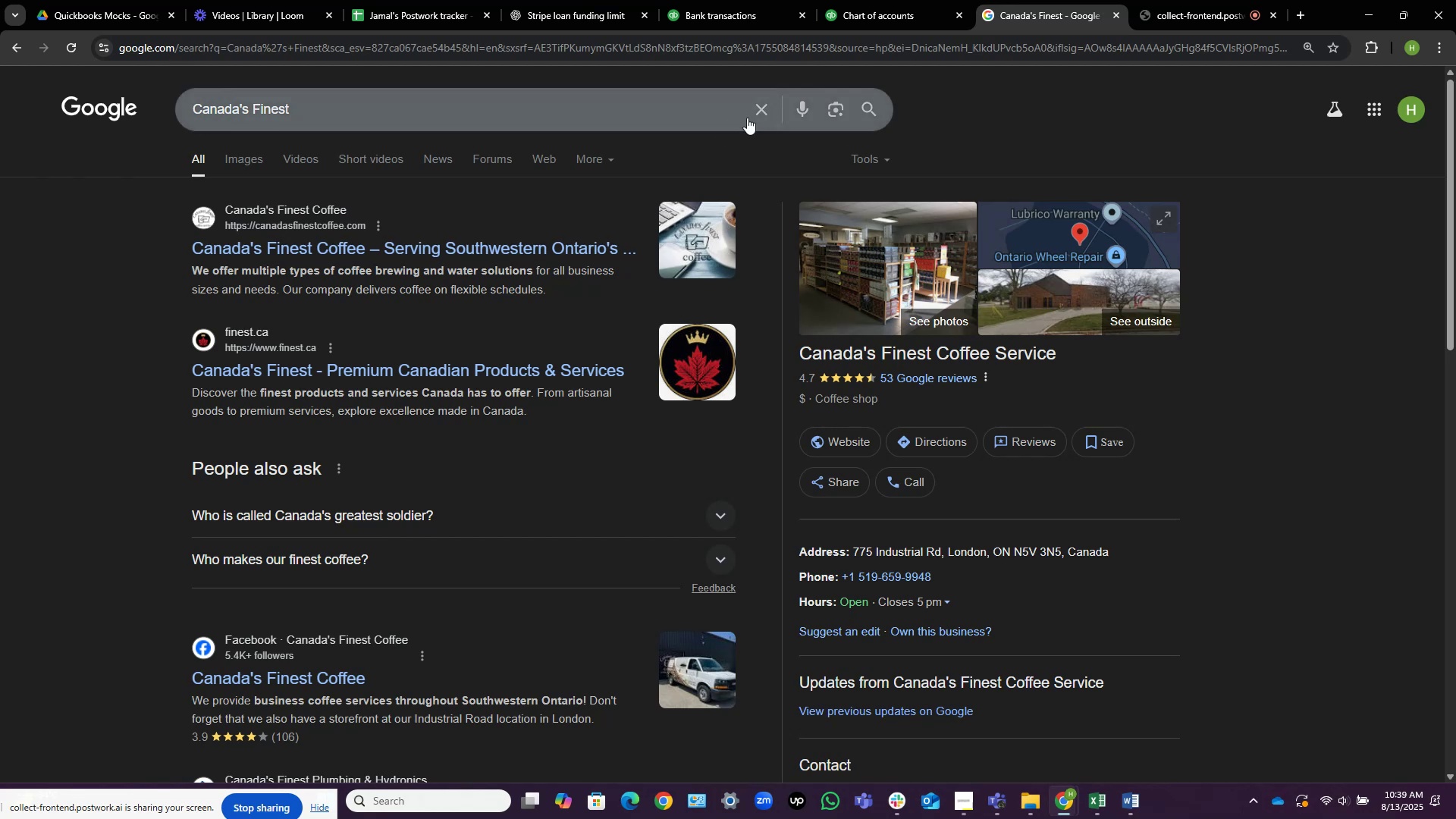 
left_click([762, 103])
 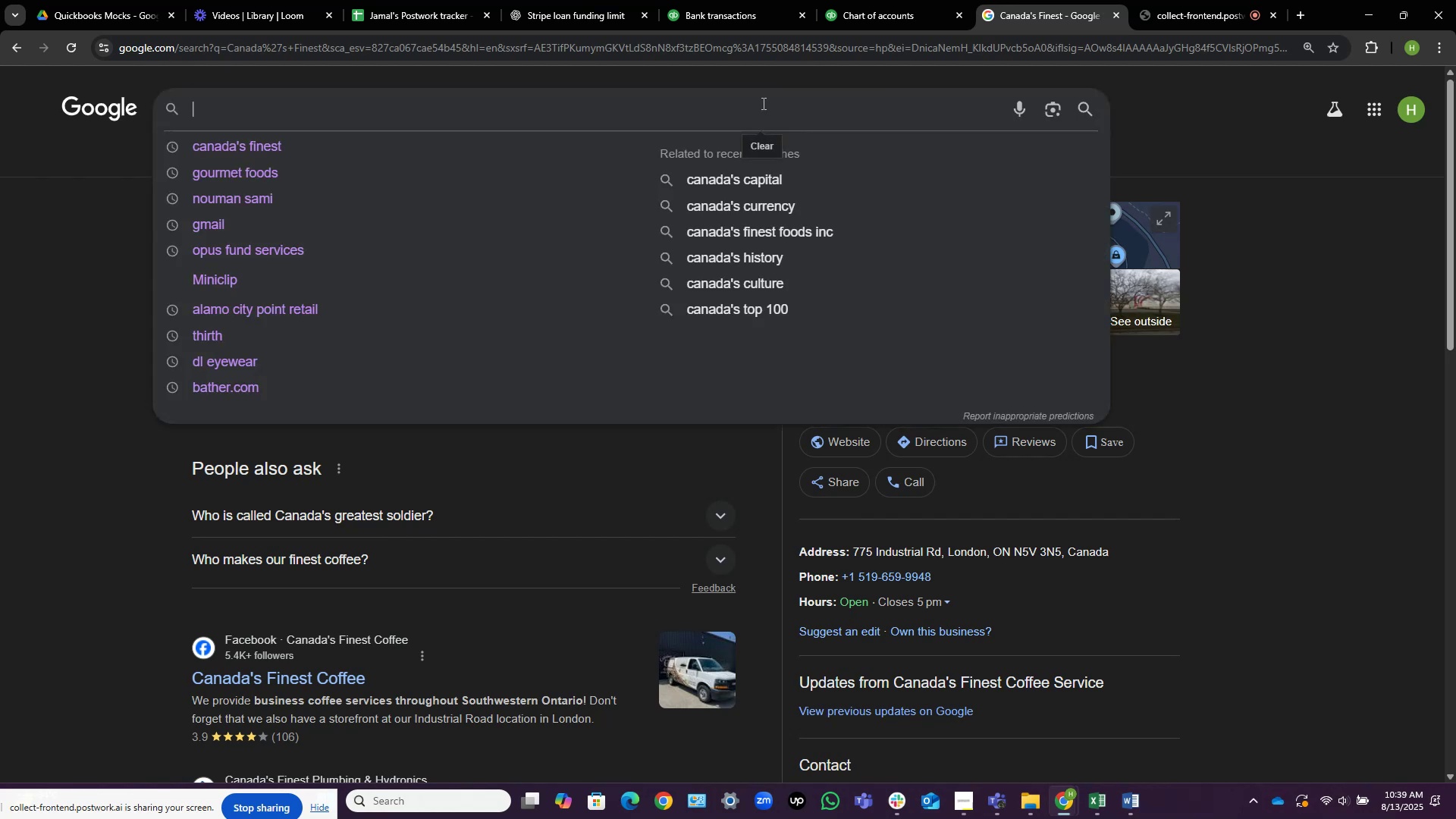 
key(Control+V)
 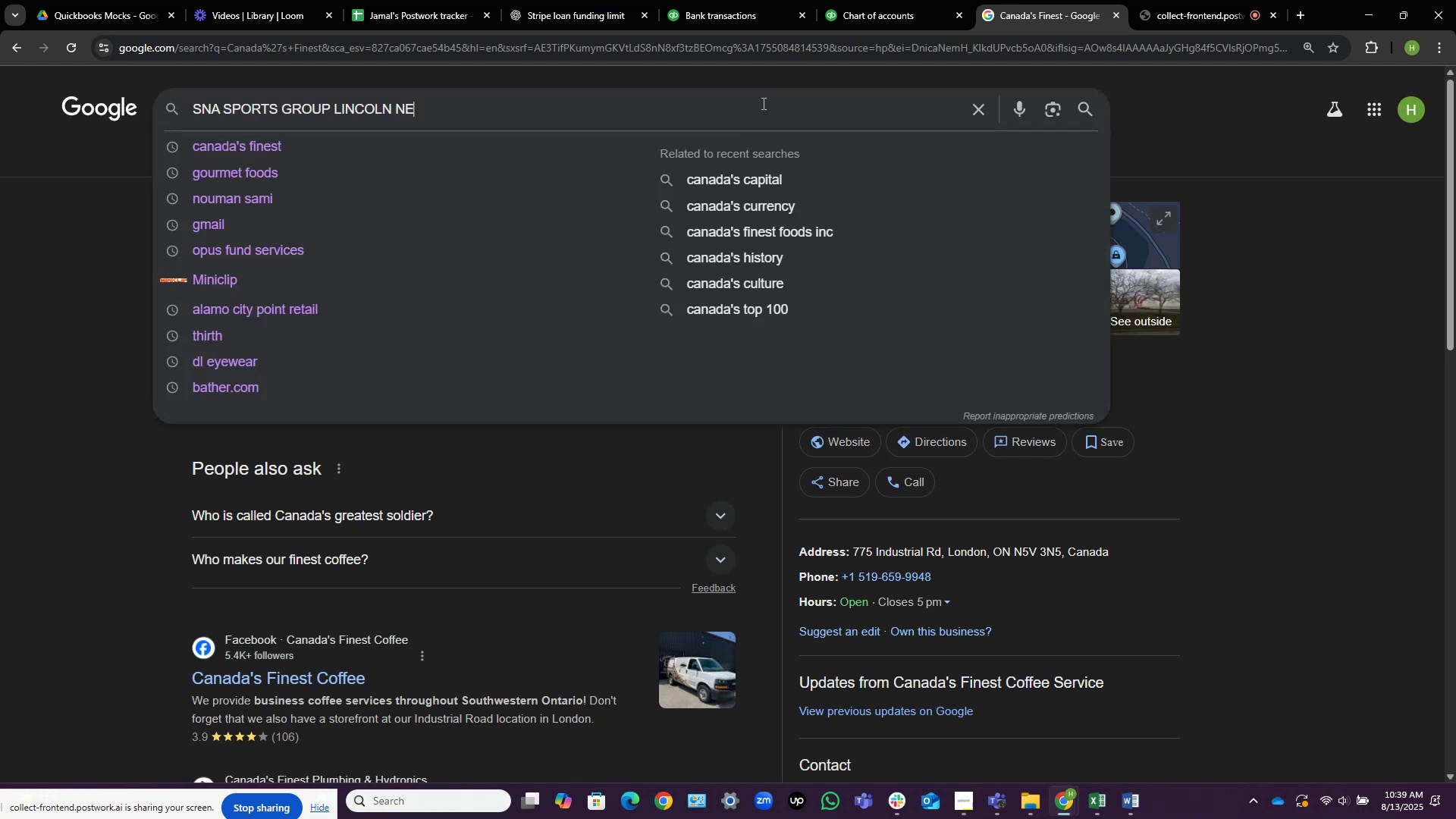 
key(NumpadEnter)
 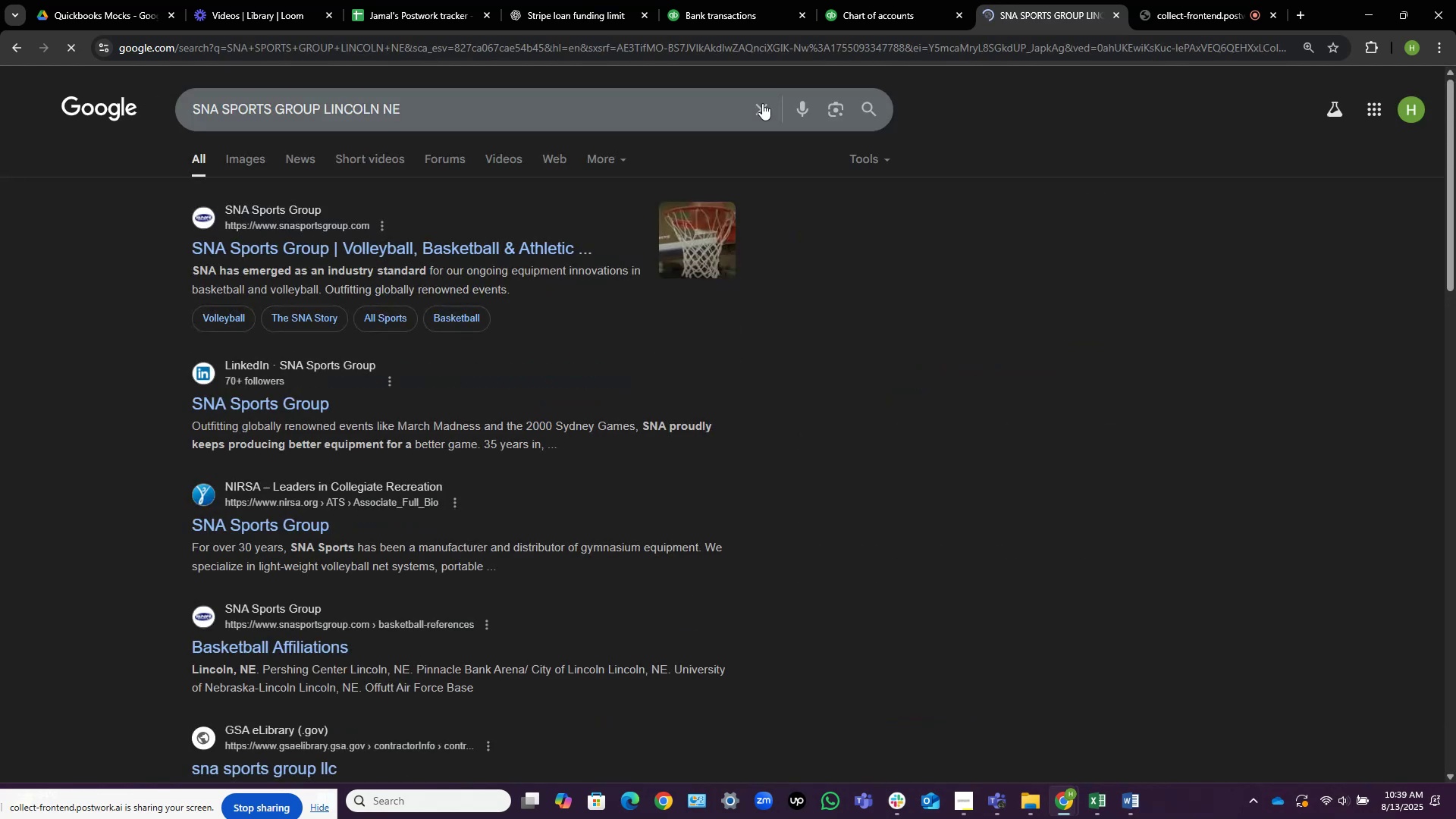 
wait(8.59)
 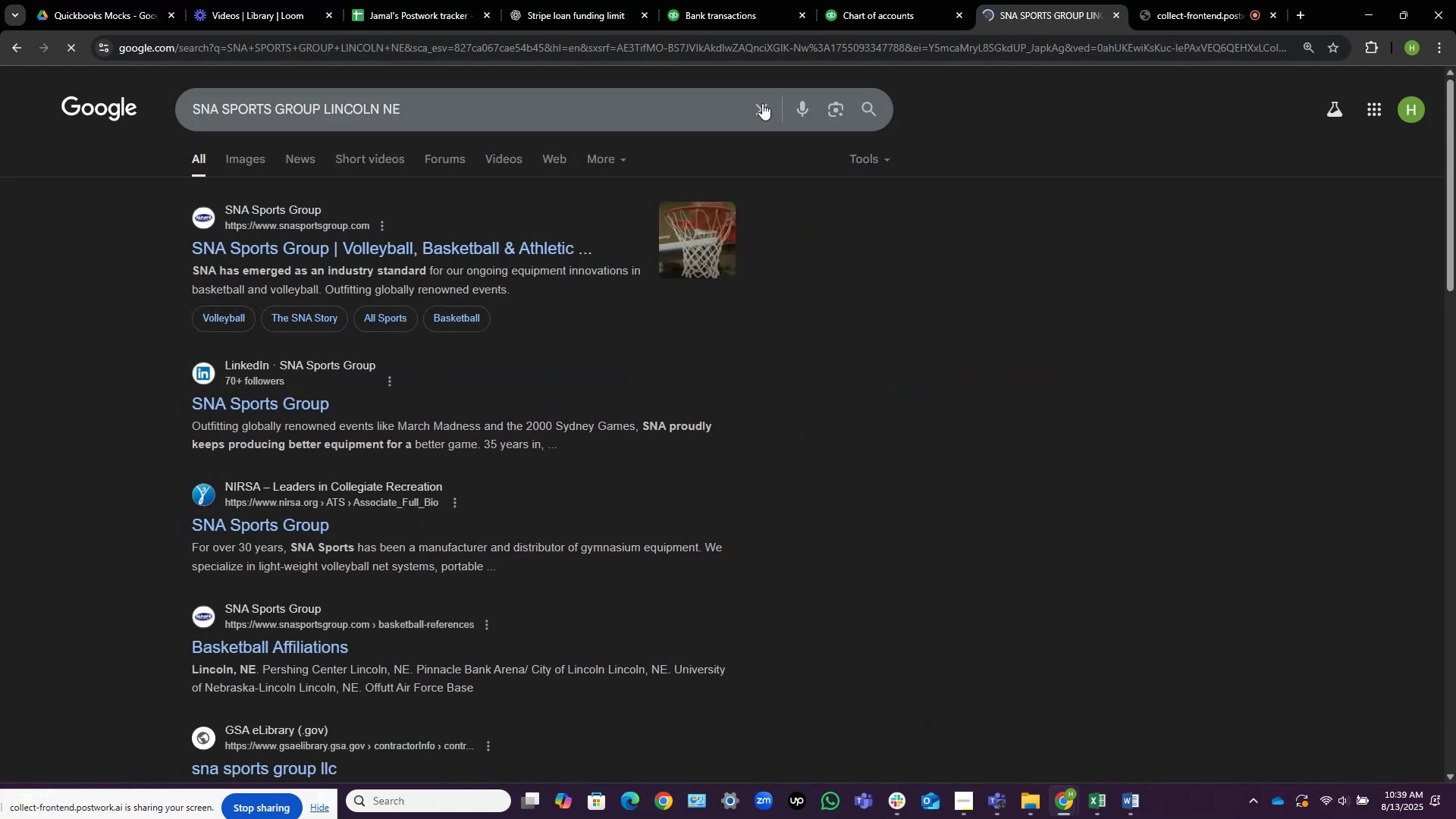 
left_click([489, 246])
 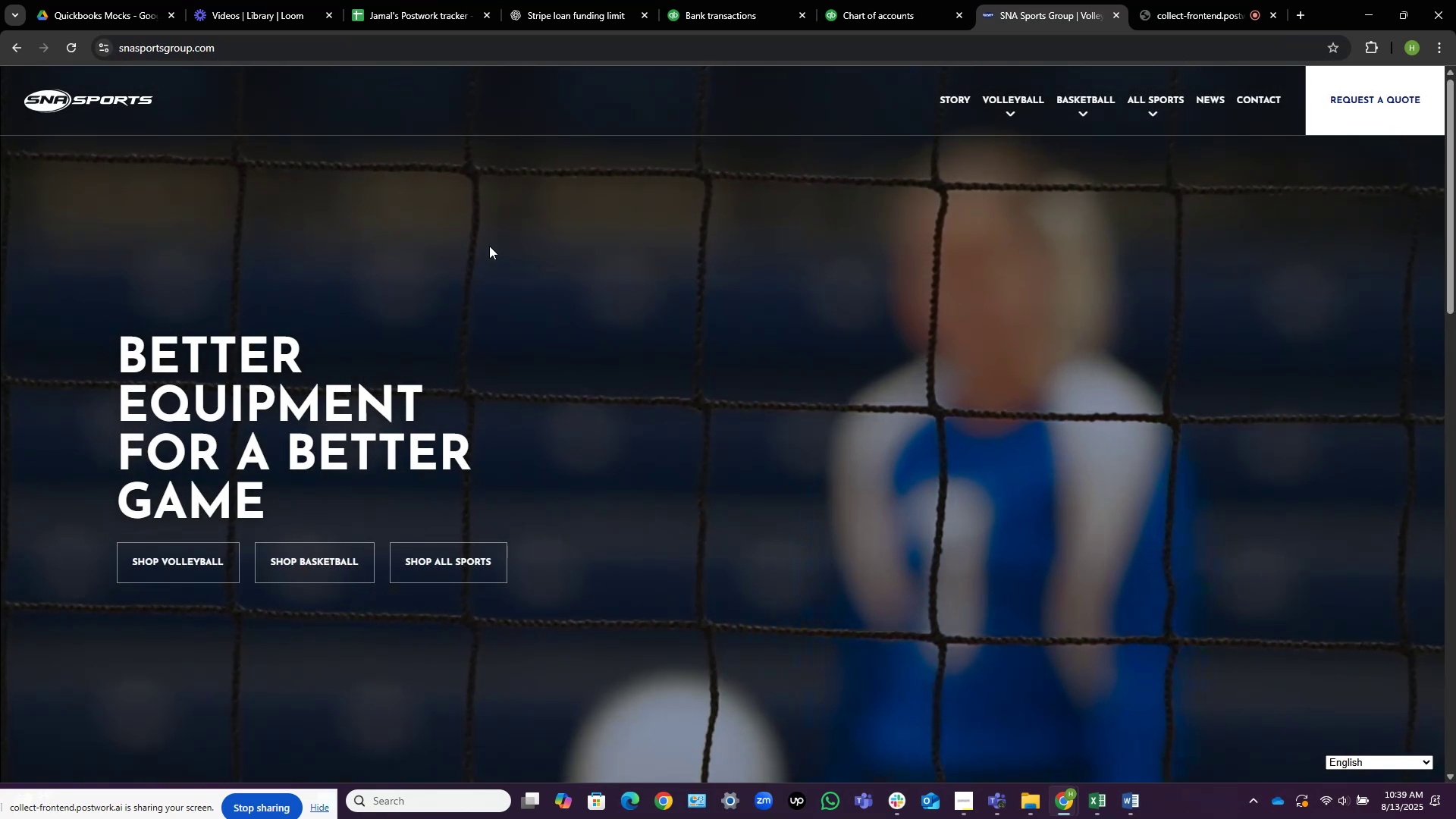 
wait(13.32)
 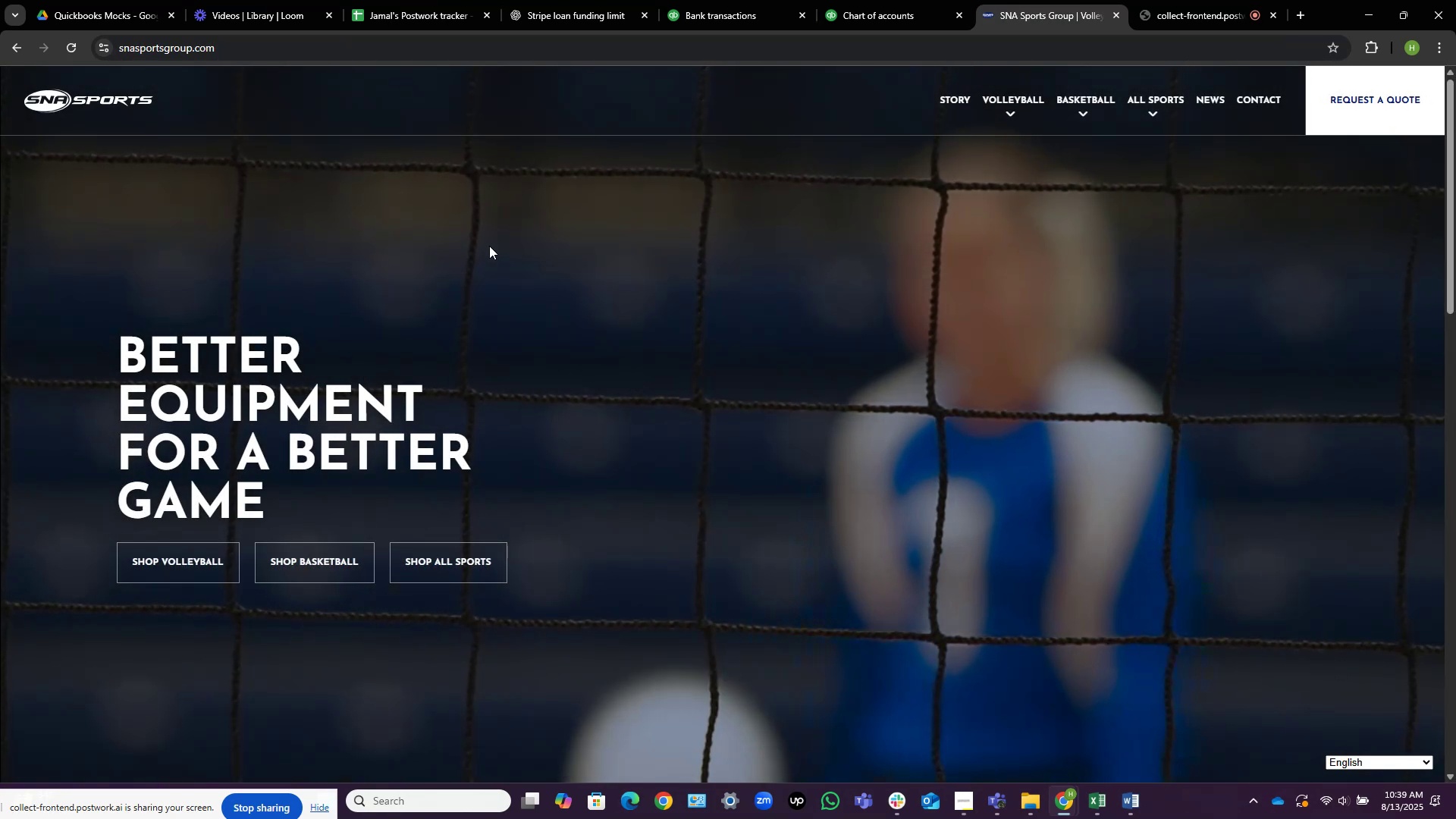 
scroll: coordinate [489, 246], scroll_direction: down, amount: 15.0
 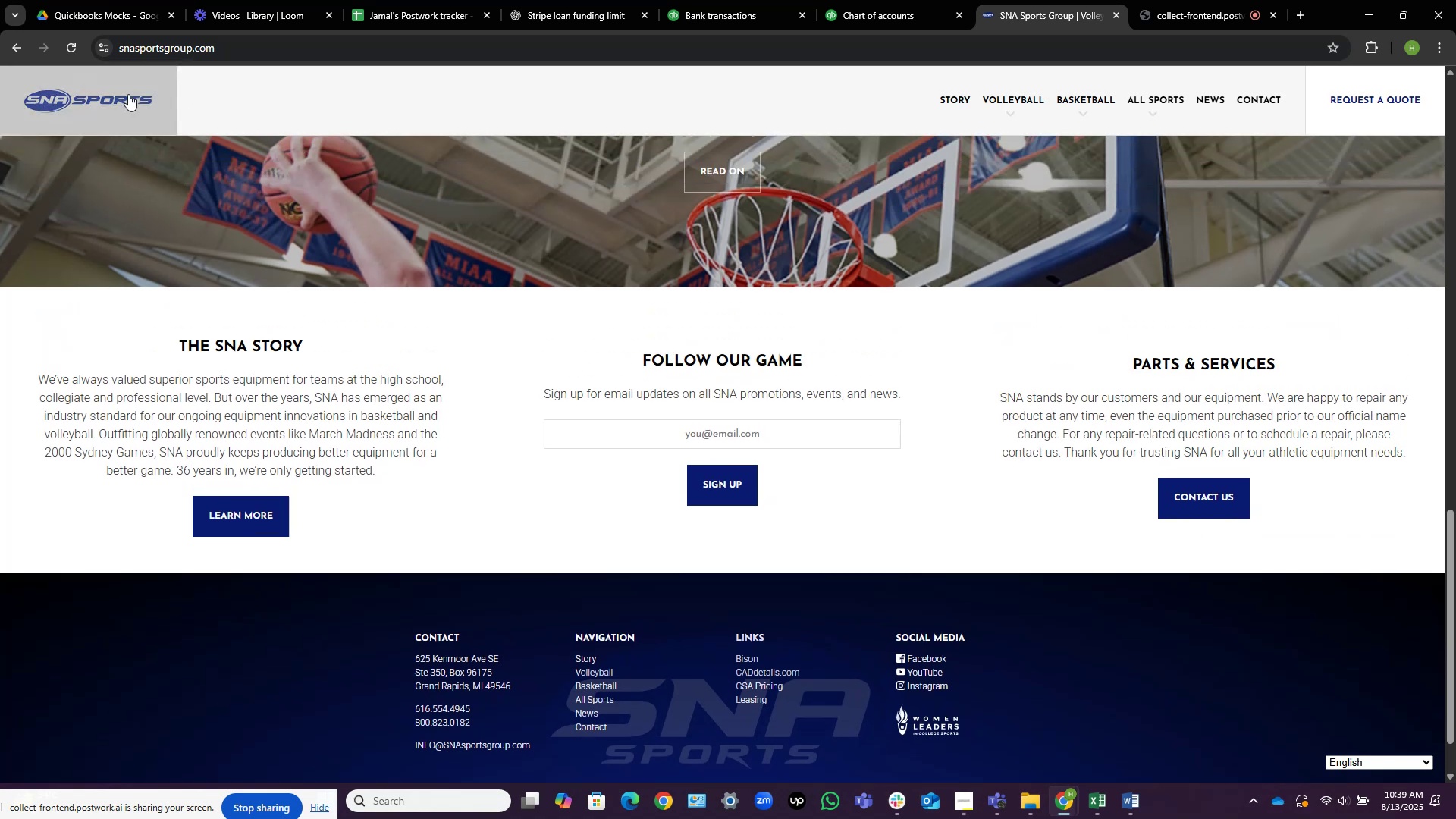 
left_click([16, 40])
 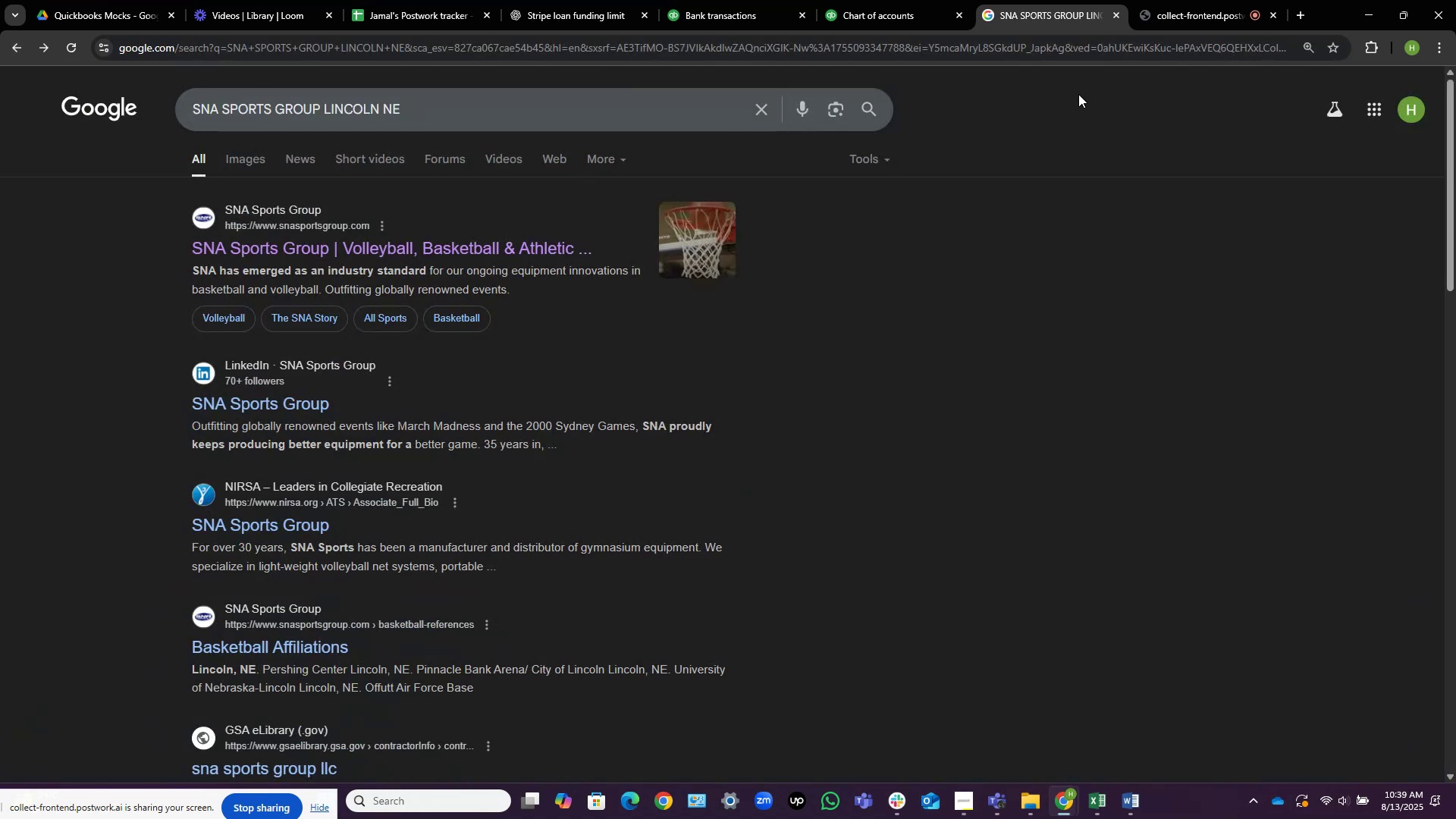 
wait(5.63)
 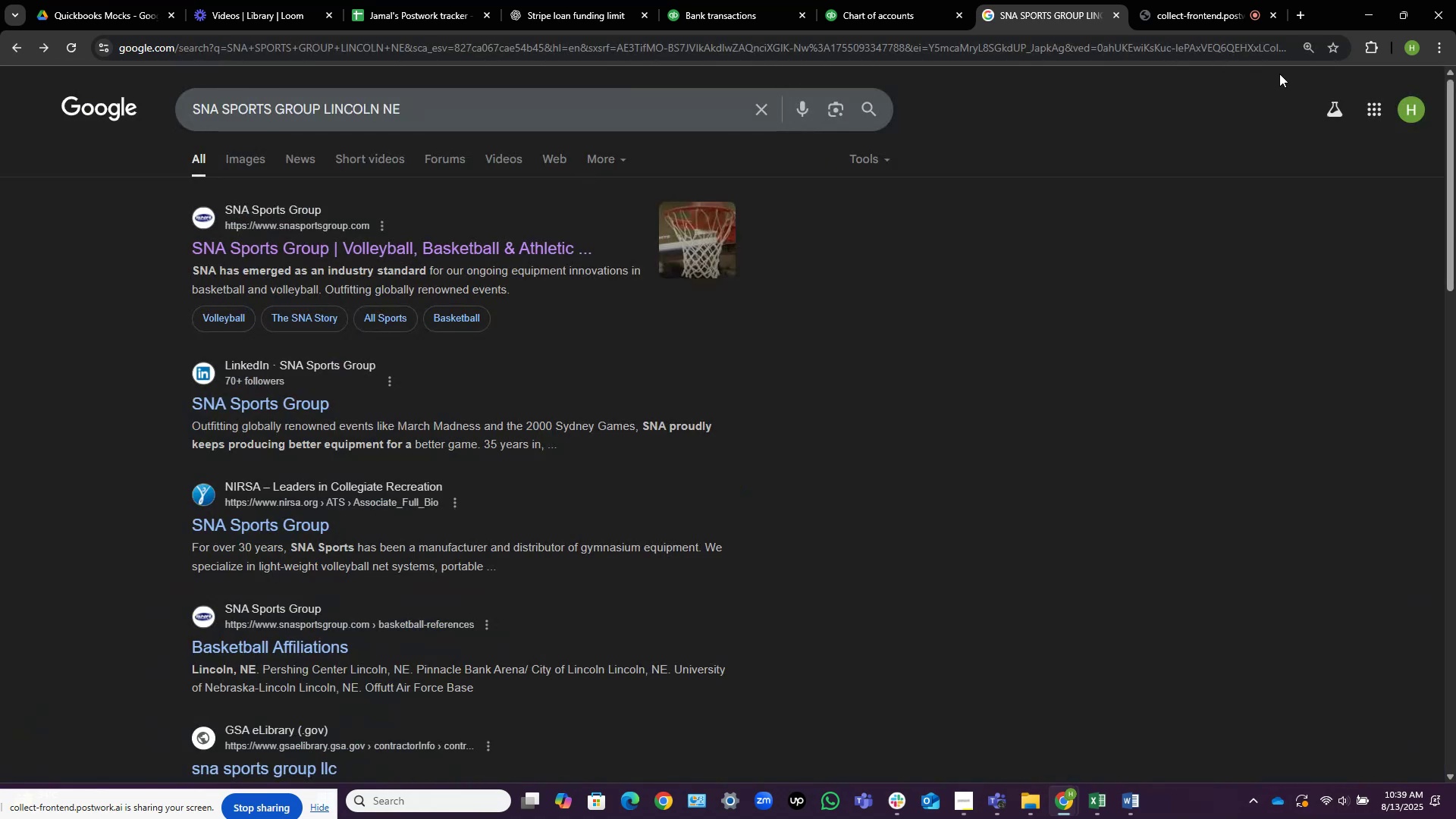 
left_click([730, 0])
 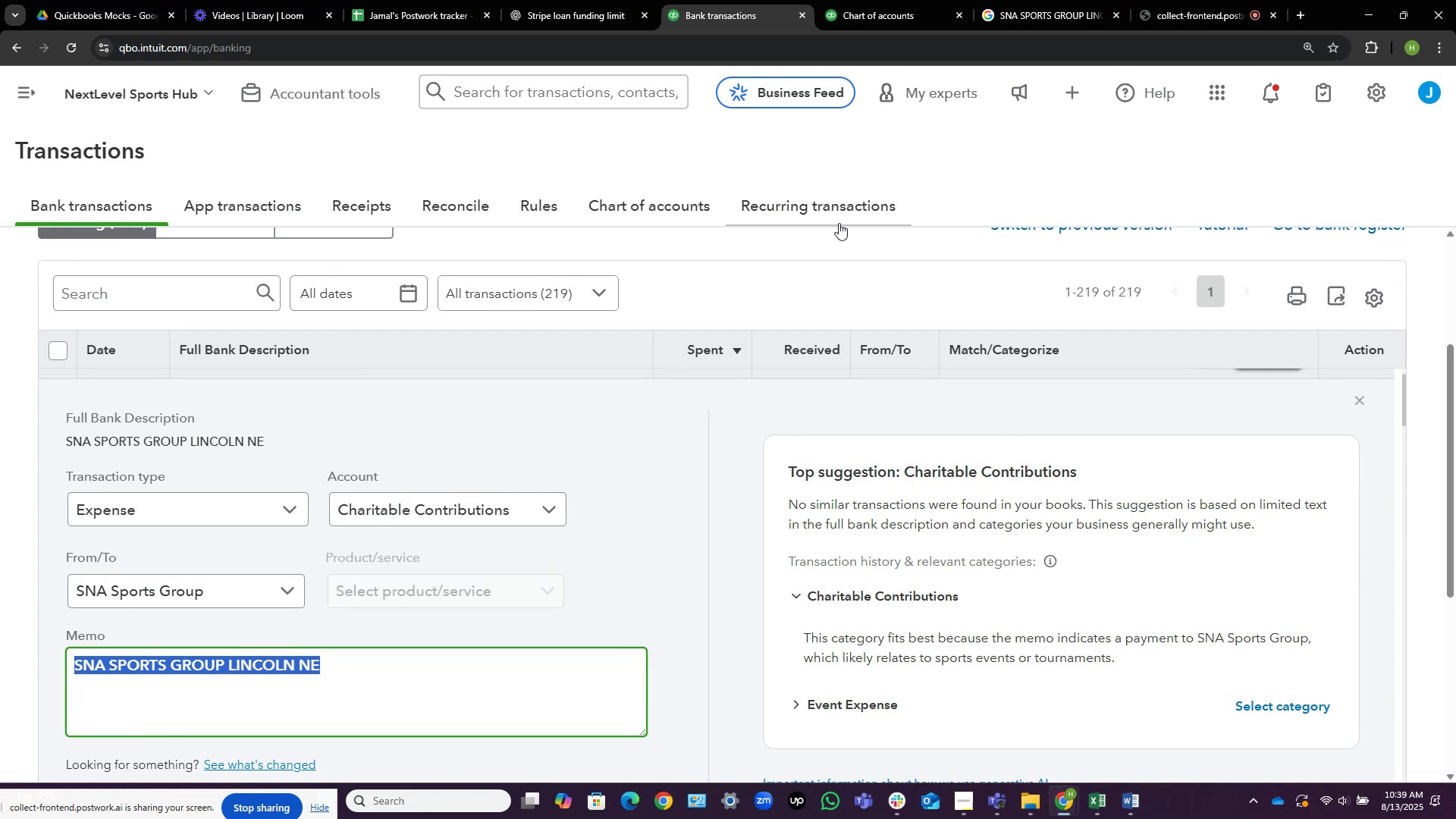 
scroll: coordinate [507, 390], scroll_direction: none, amount: 0.0
 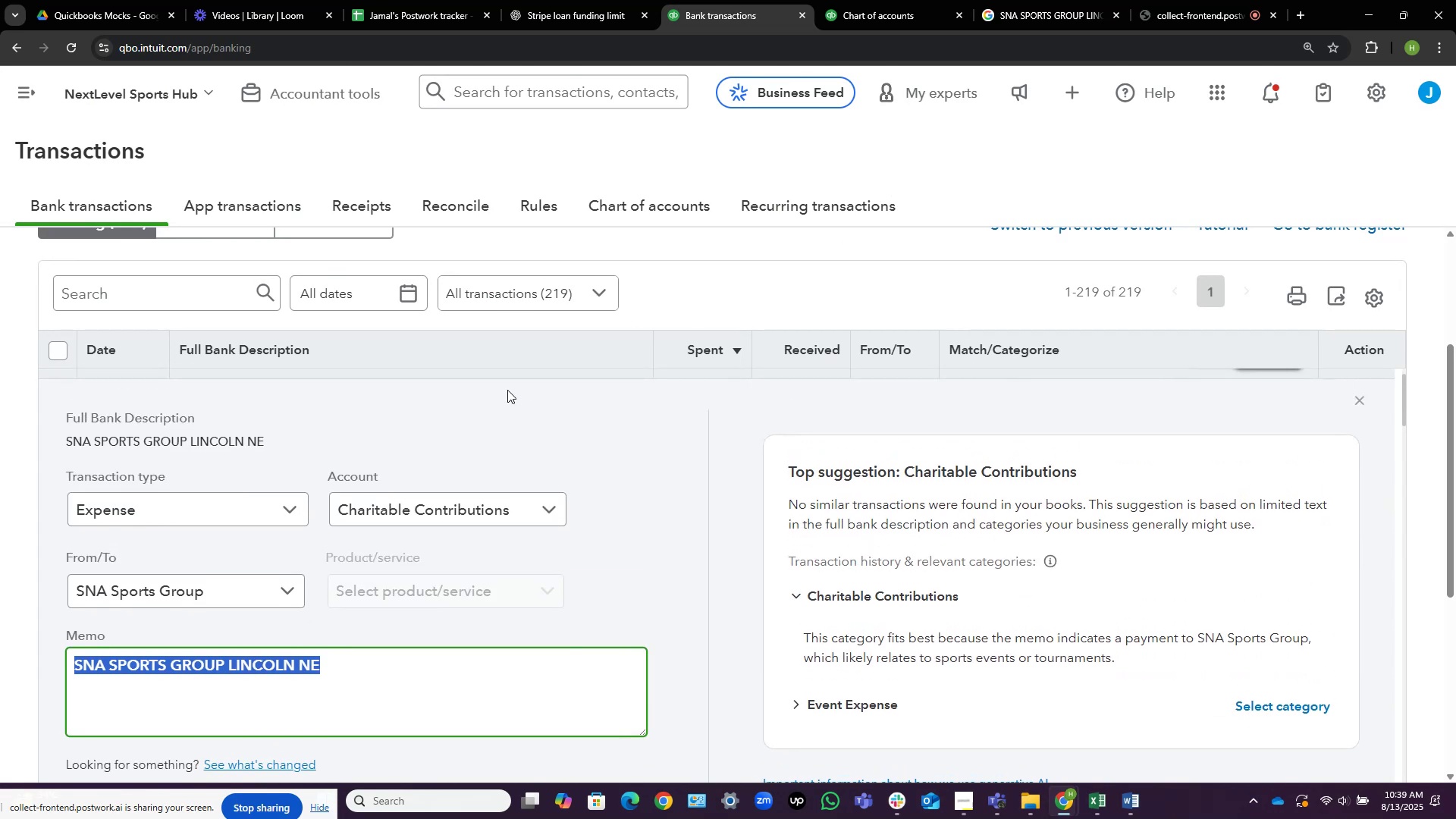 
scroll: coordinate [507, 390], scroll_direction: up, amount: 2.0
 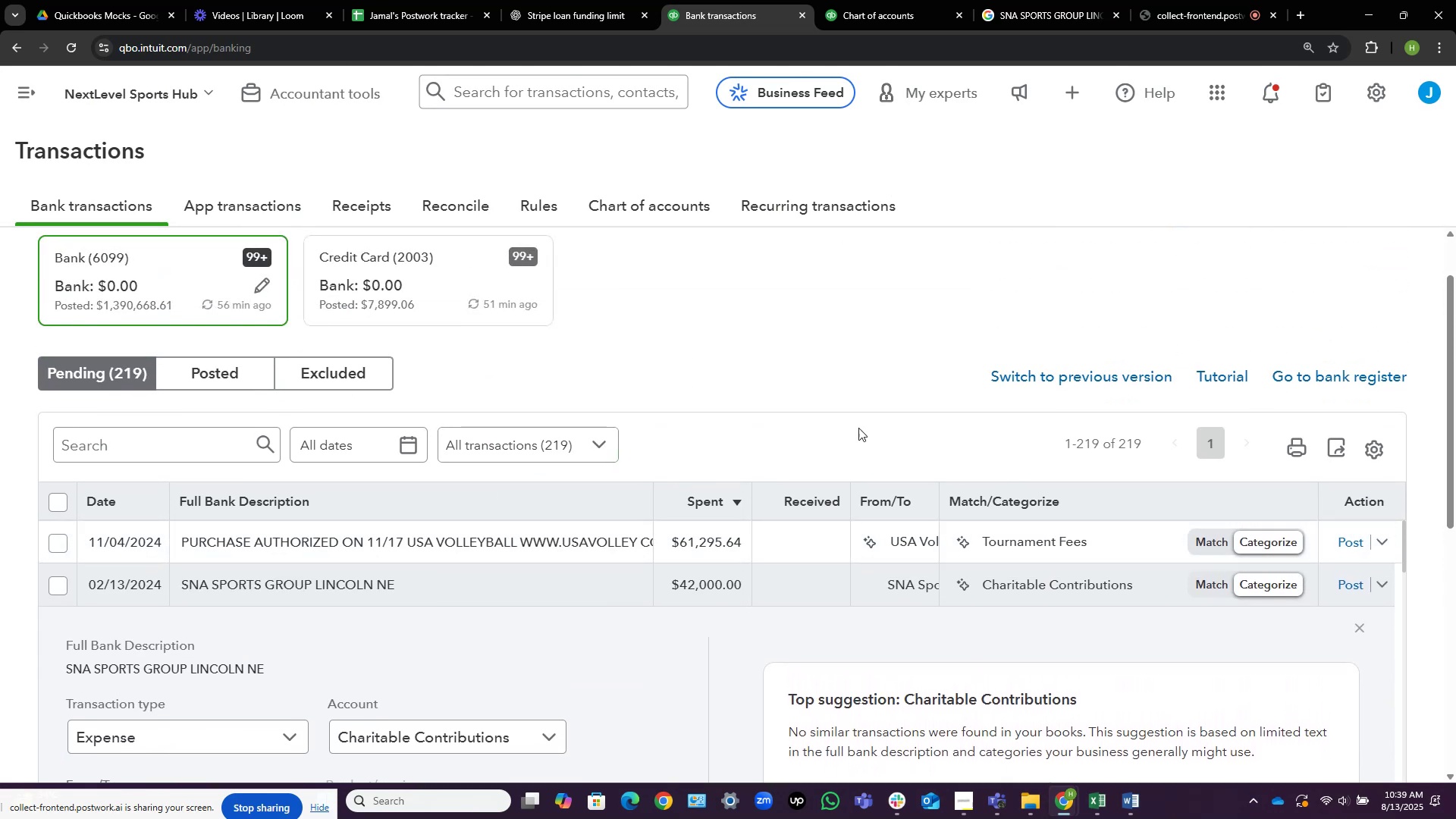 
scroll: coordinate [978, 392], scroll_direction: down, amount: 2.0
 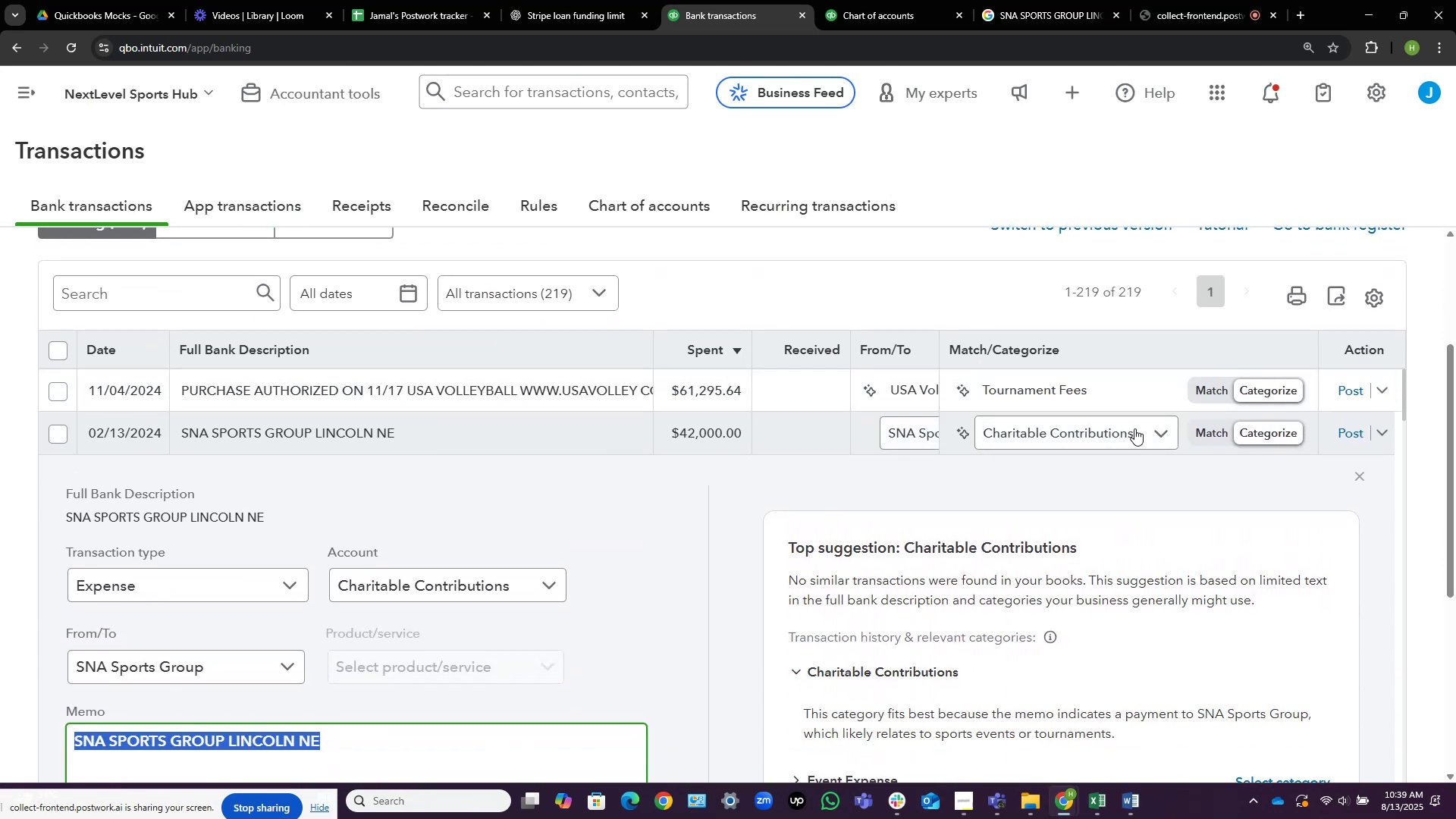 
left_click([1146, 437])
 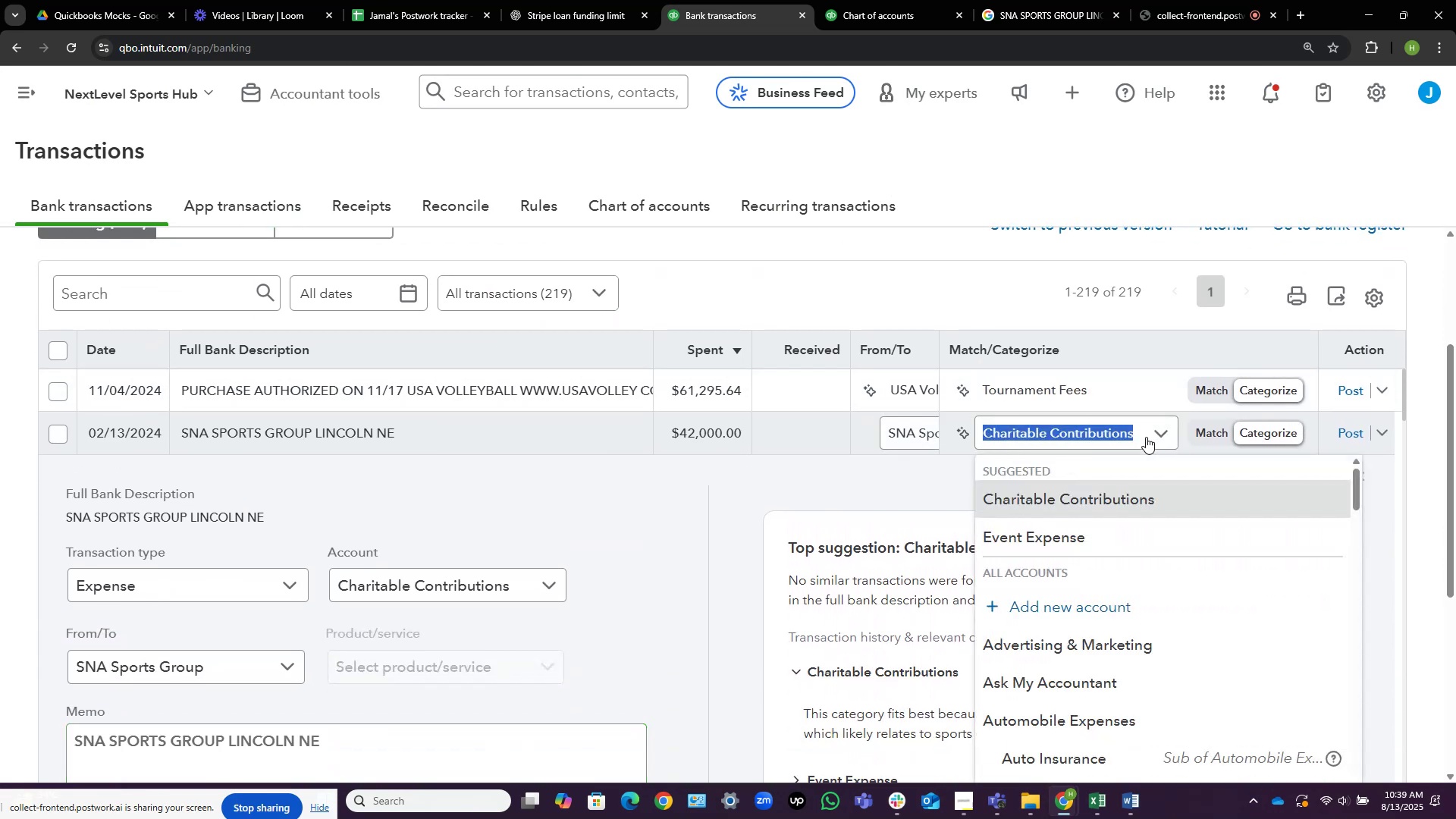 
type(ask)
 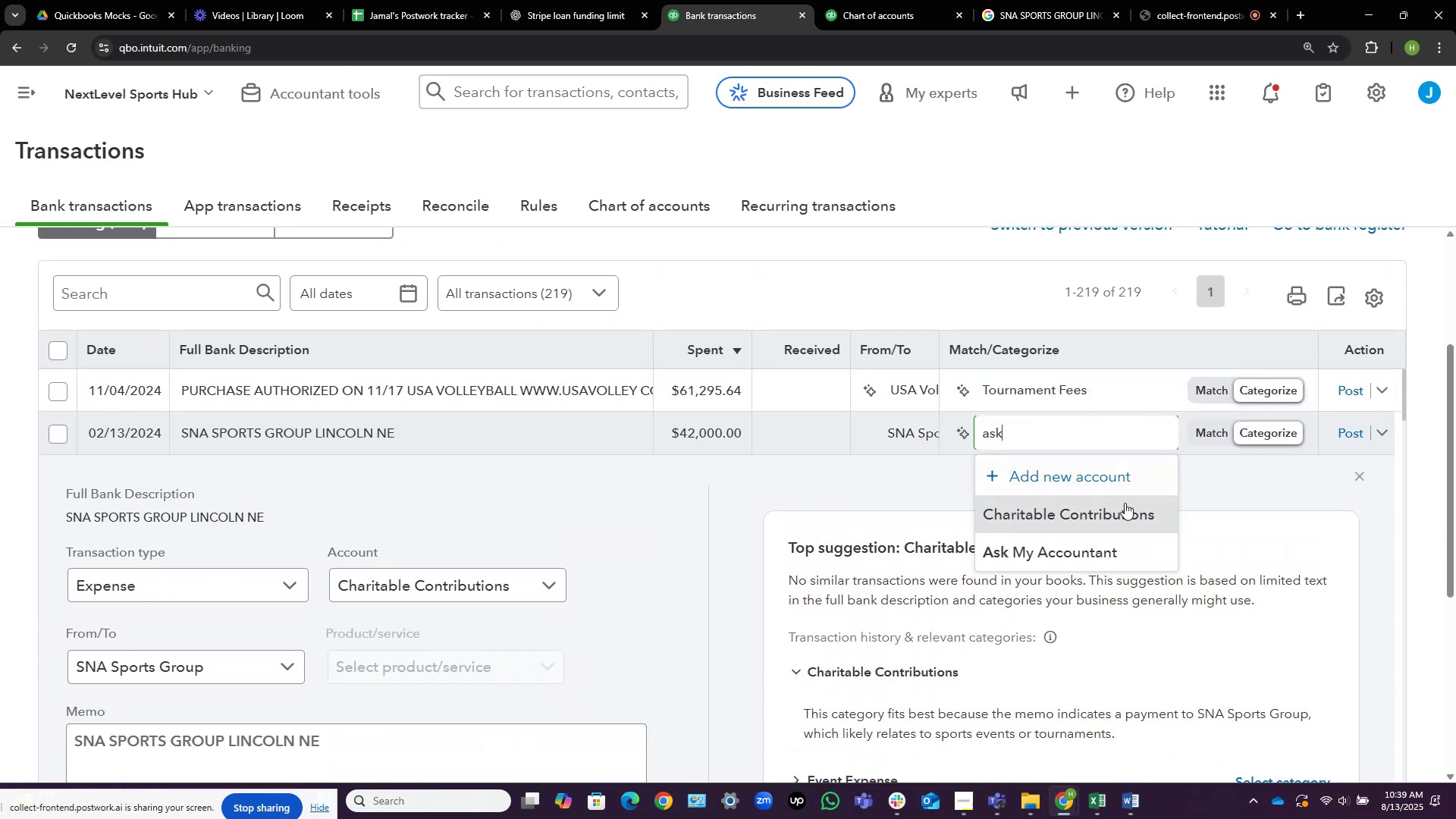 
left_click([1090, 549])
 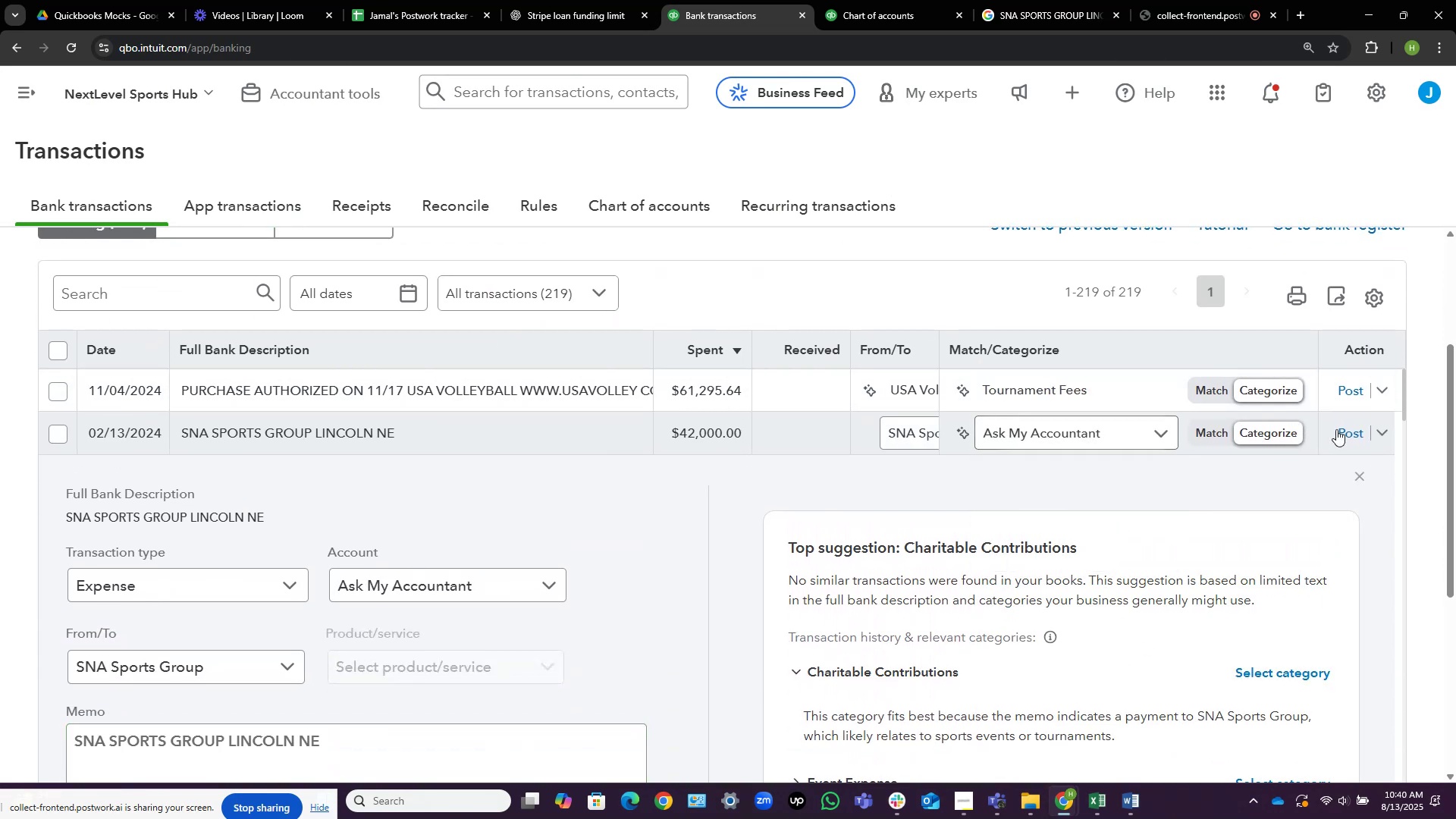 
left_click([1341, 428])
 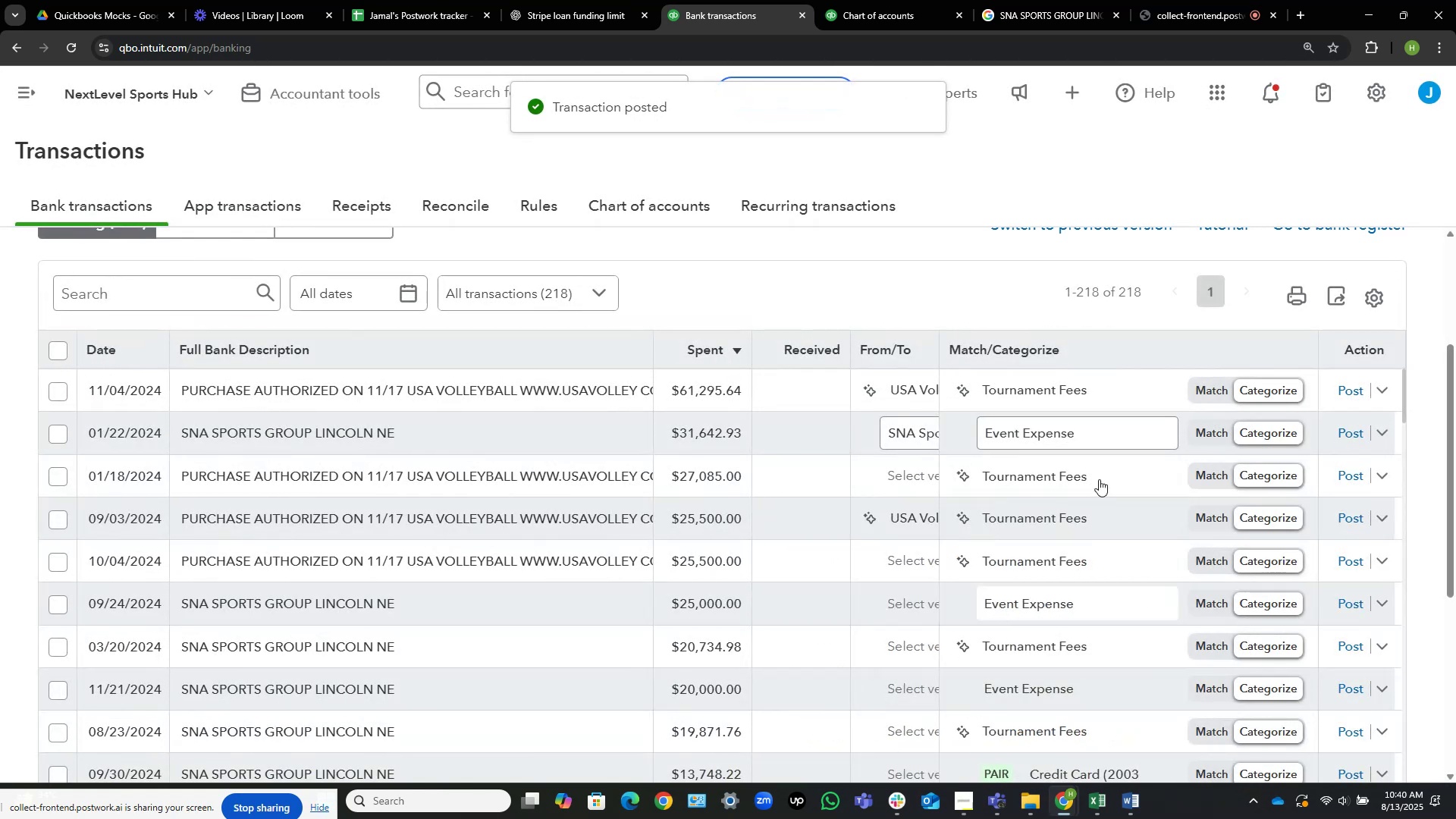 
wait(6.17)
 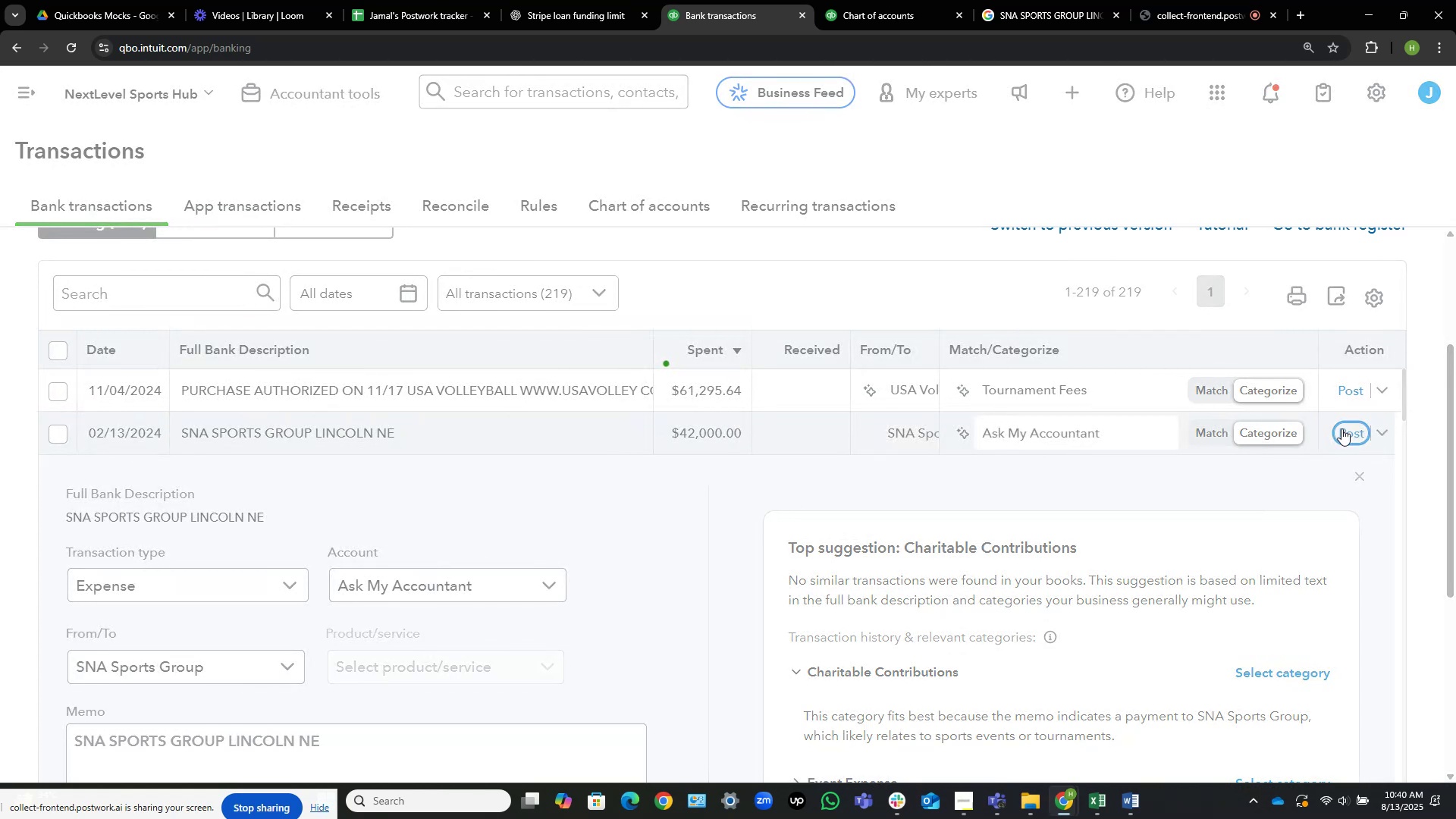 
left_click([1119, 430])
 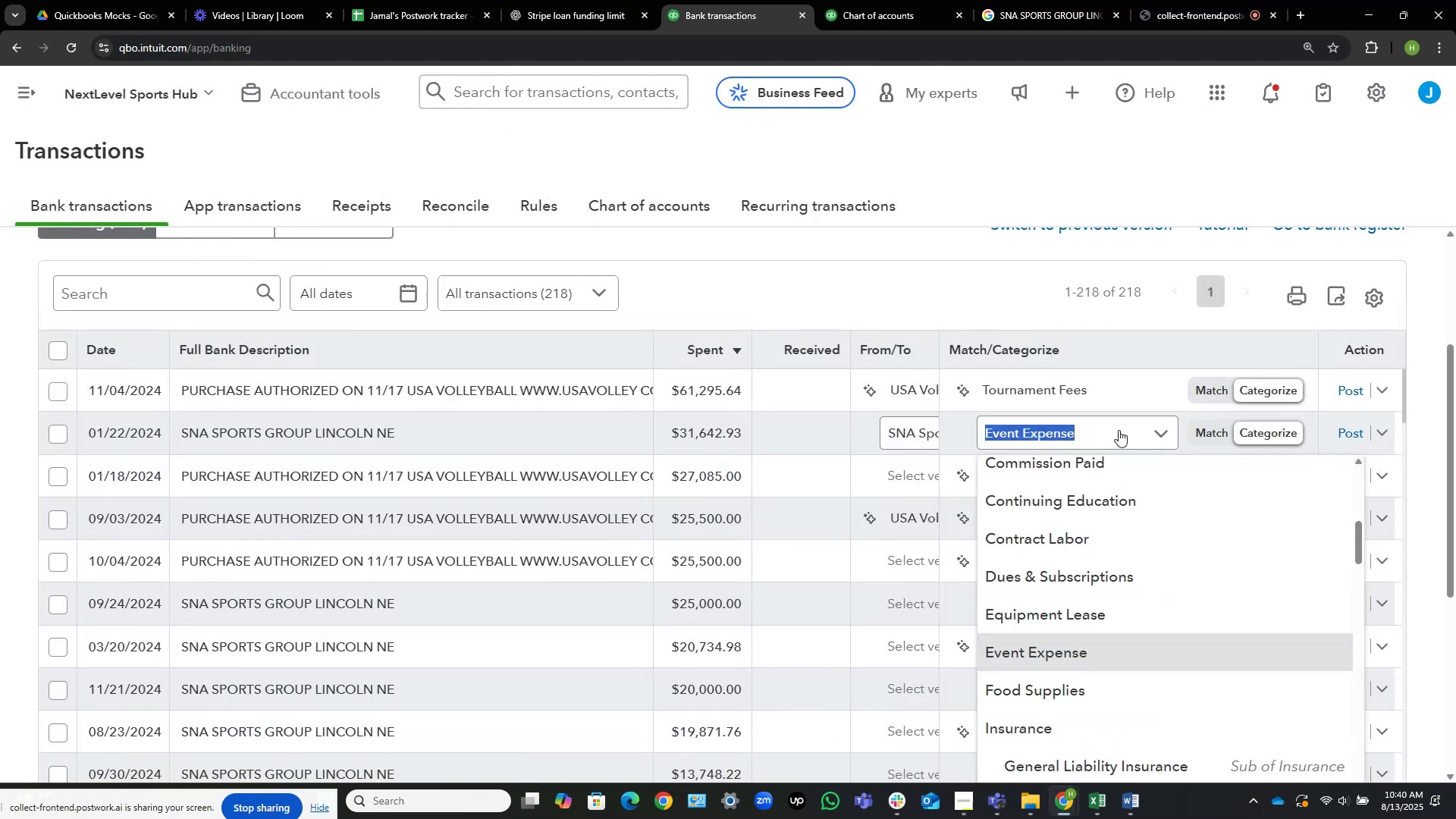 
type(ask)
 